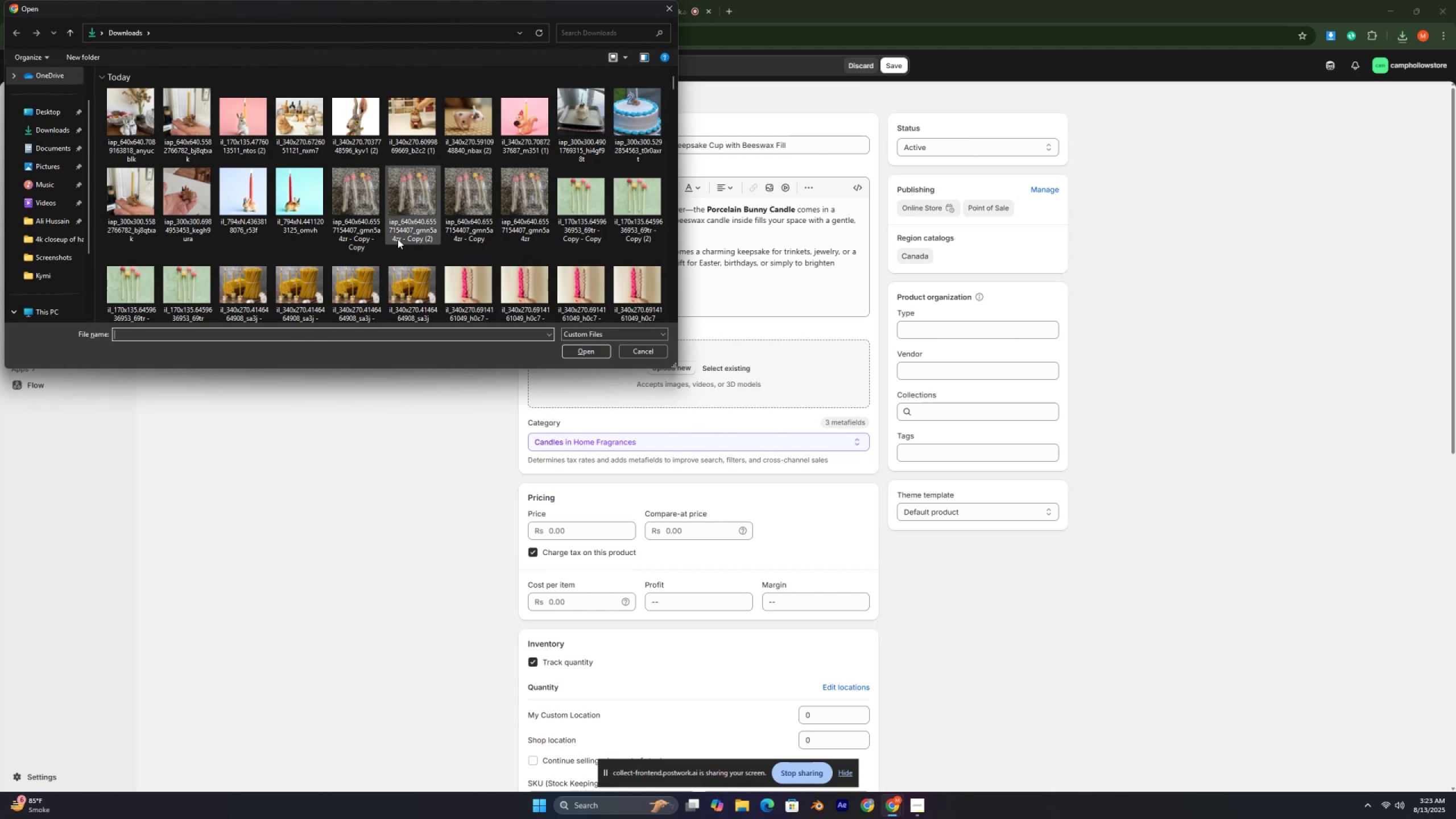 
key(Control+ControlLeft)
 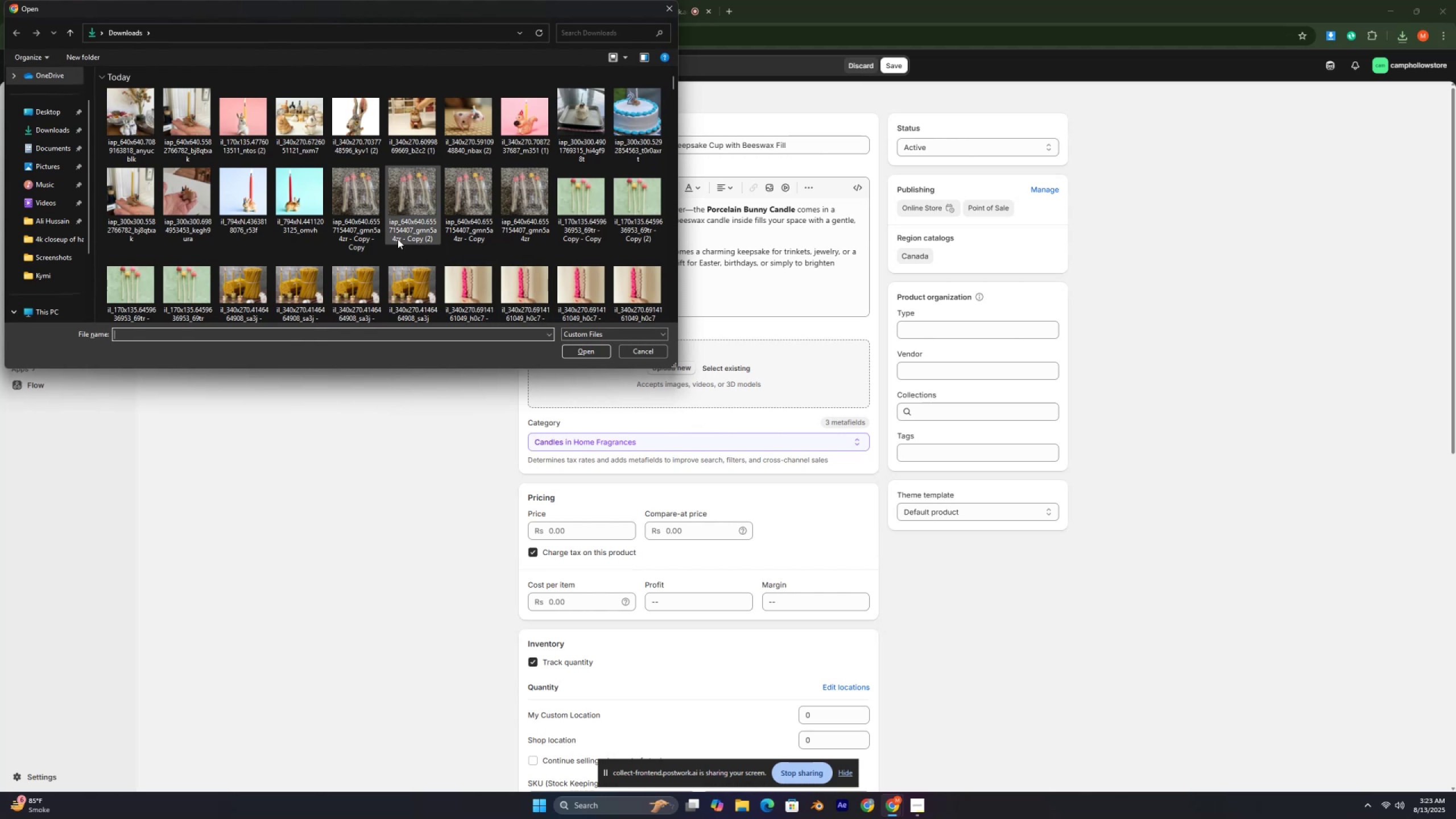 
key(Control+ControlLeft)
 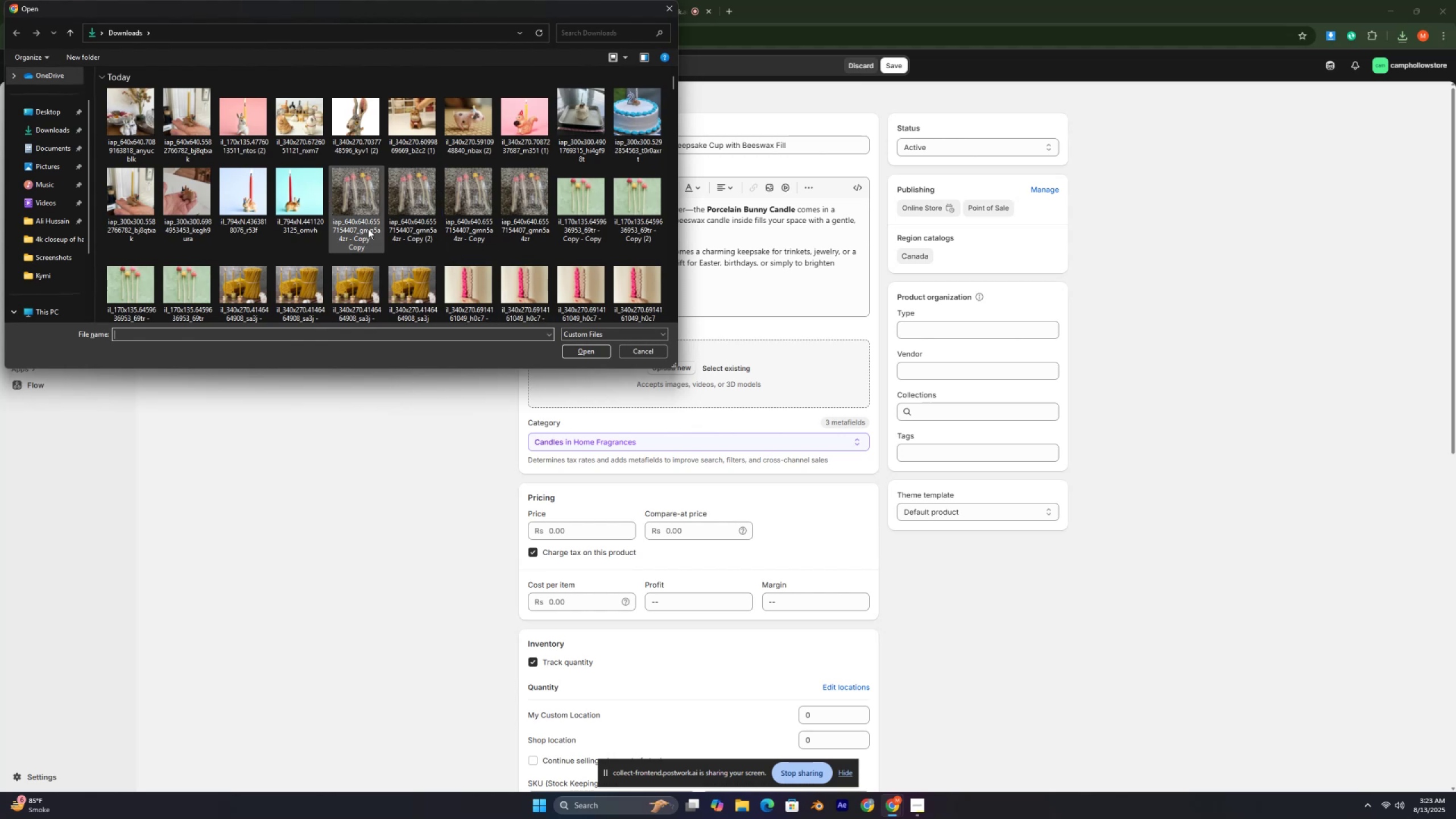 
key(Control+ControlLeft)
 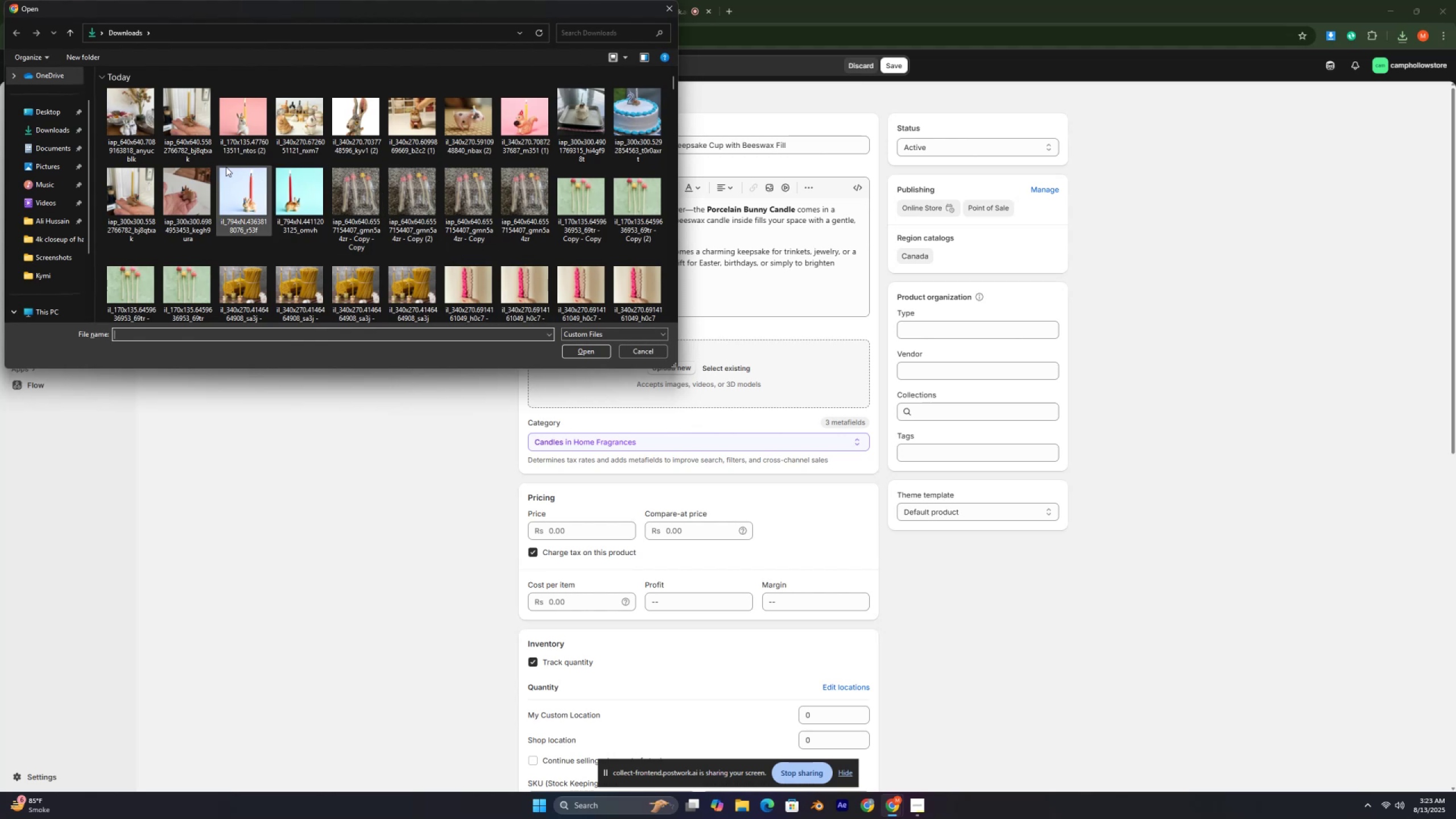 
key(Control+ControlLeft)
 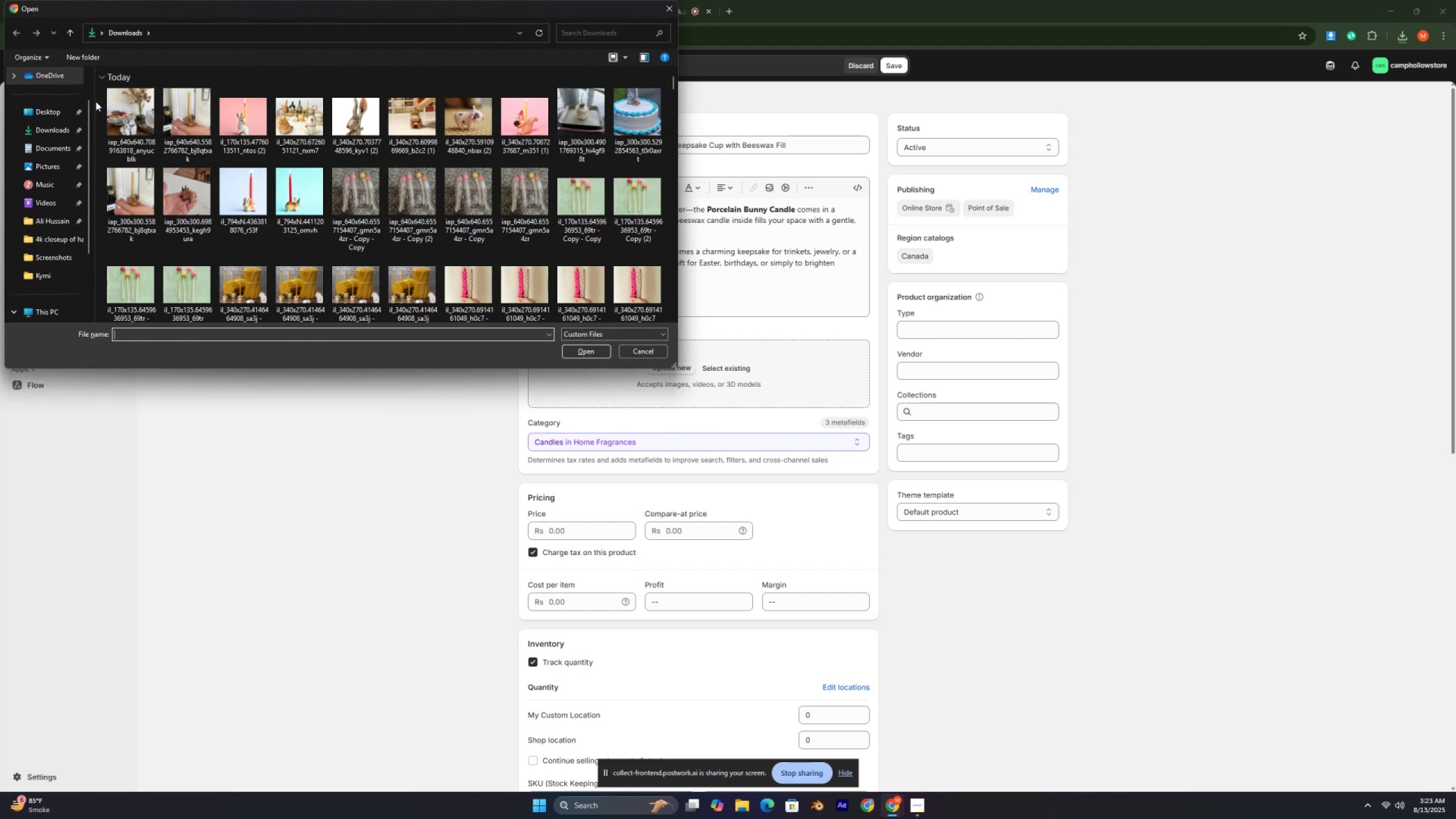 
left_click_drag(start_coordinate=[100, 102], to_coordinate=[632, 119])
 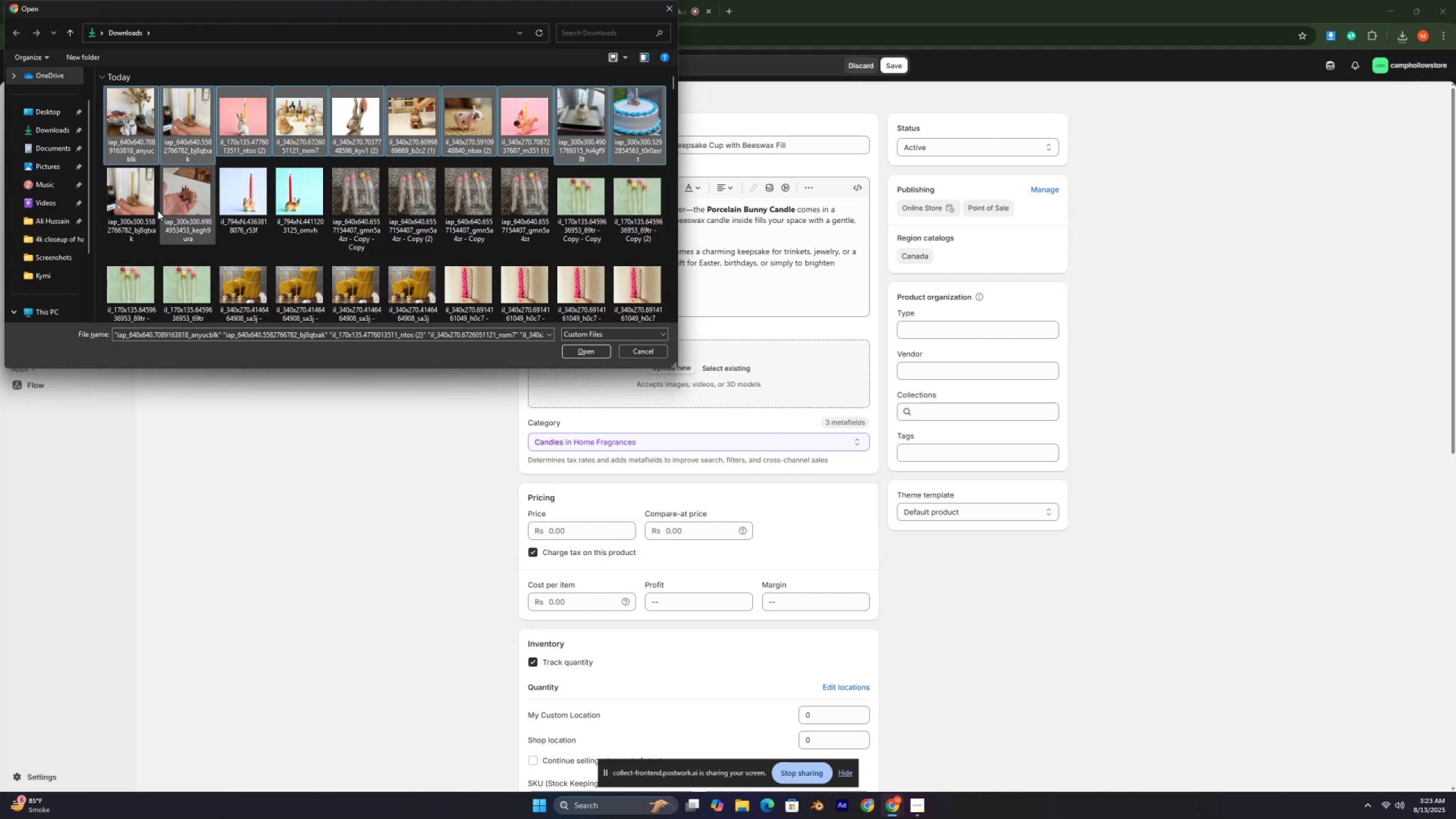 
hold_key(key=ControlLeft, duration=1.01)
left_click([175, 204])
 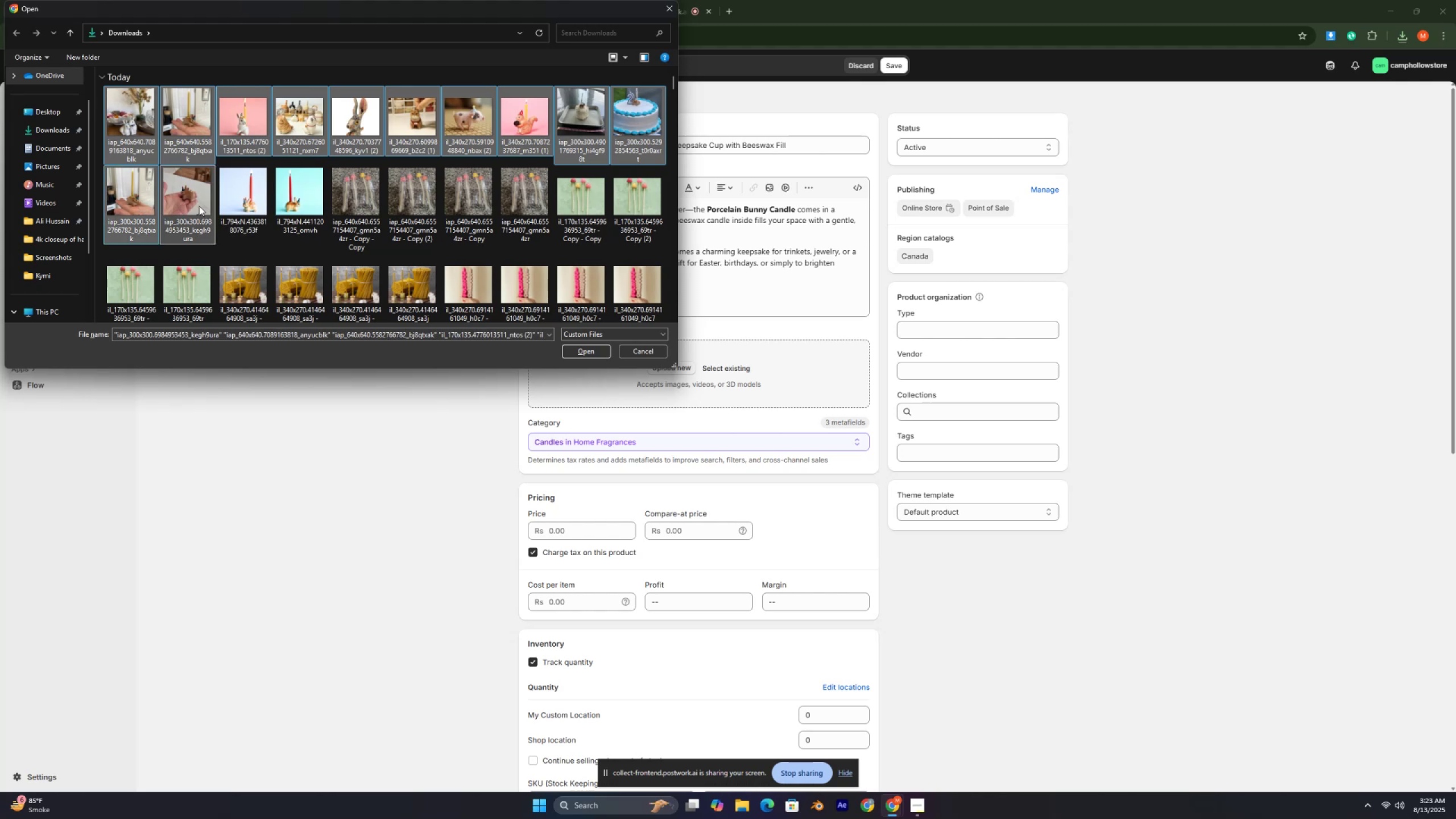 
hold_key(key=ControlLeft, duration=0.98)
left_click([244, 208])
 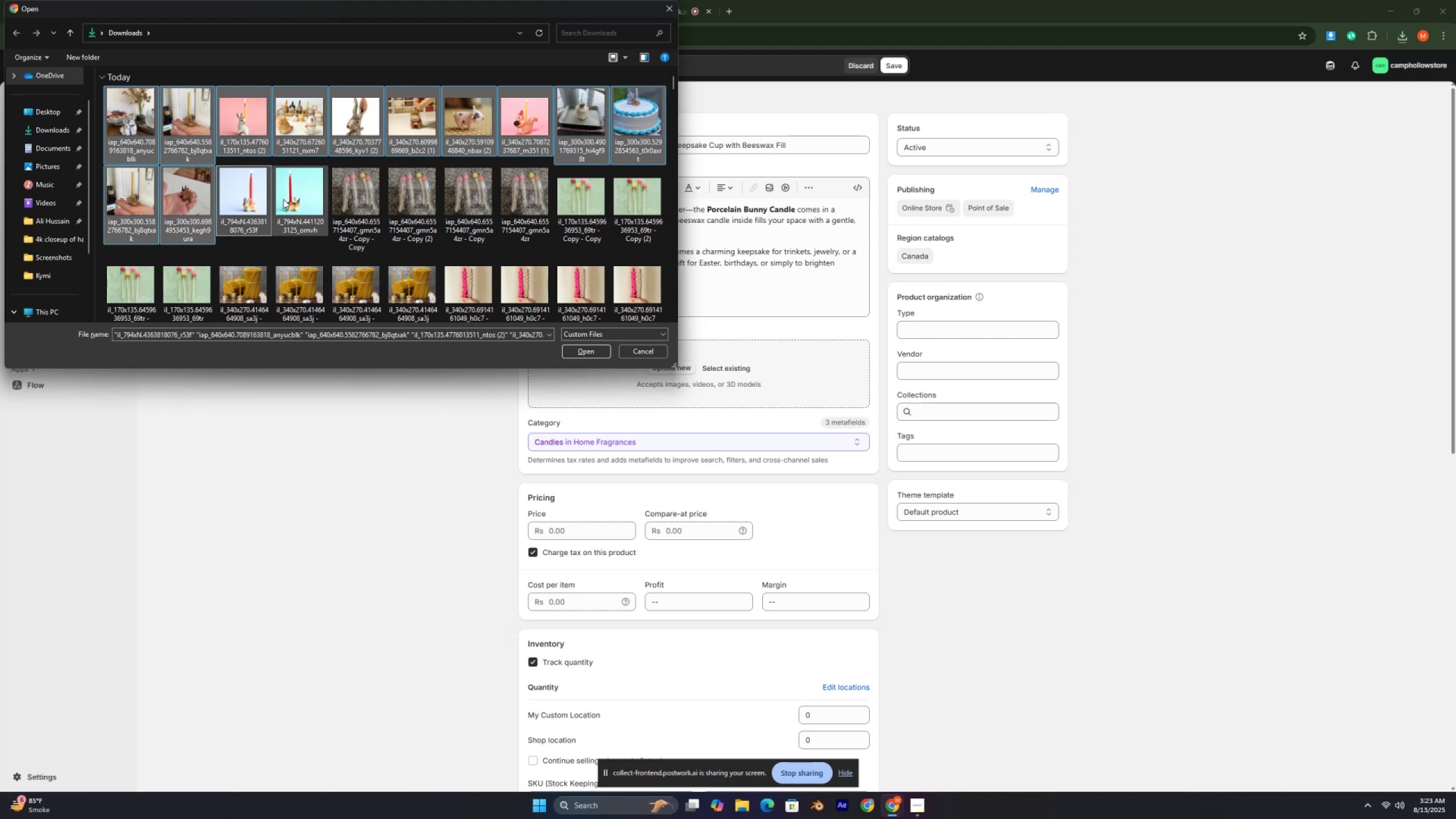 
left_click([283, 199])
 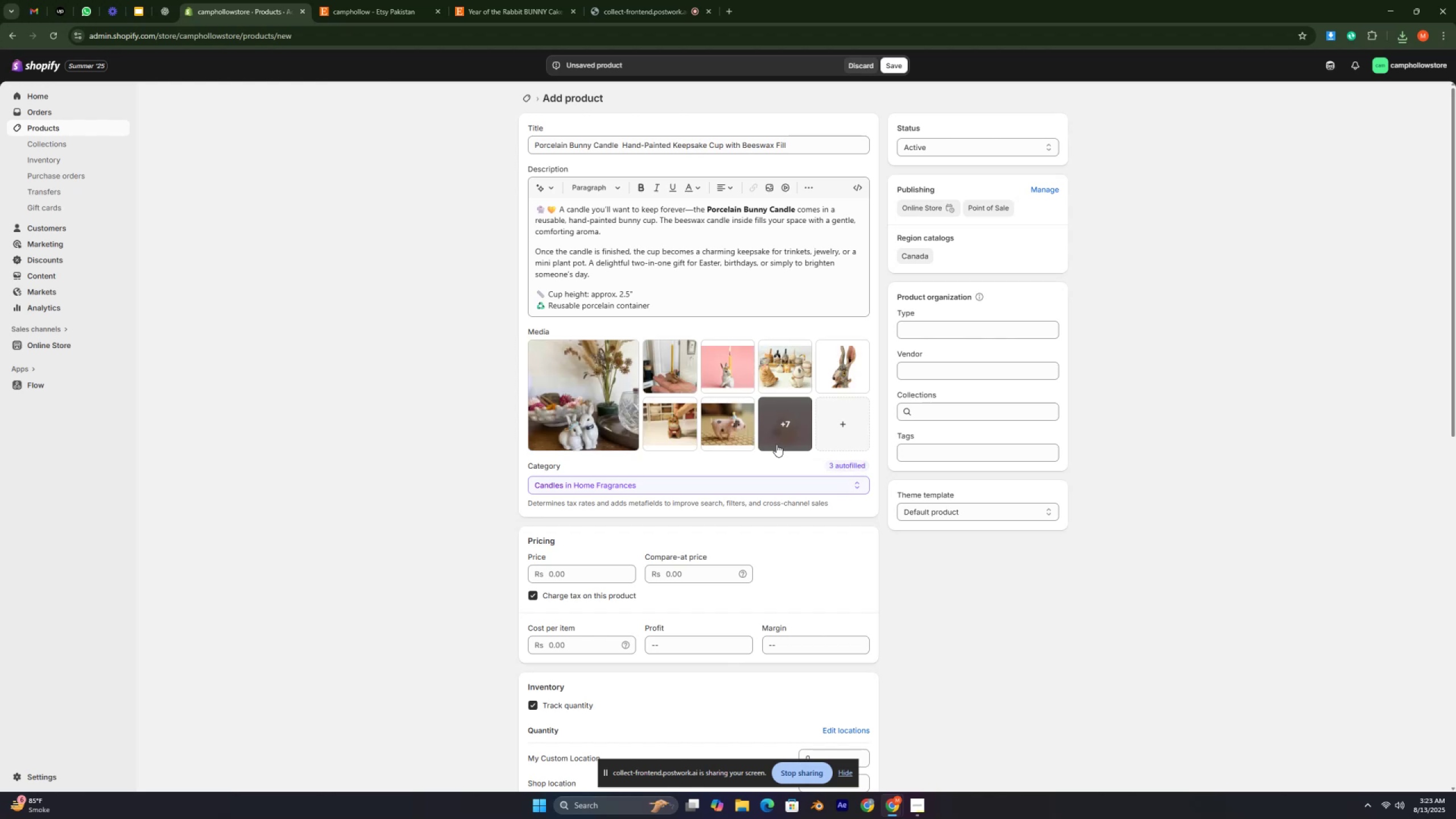 
wait(20.19)
 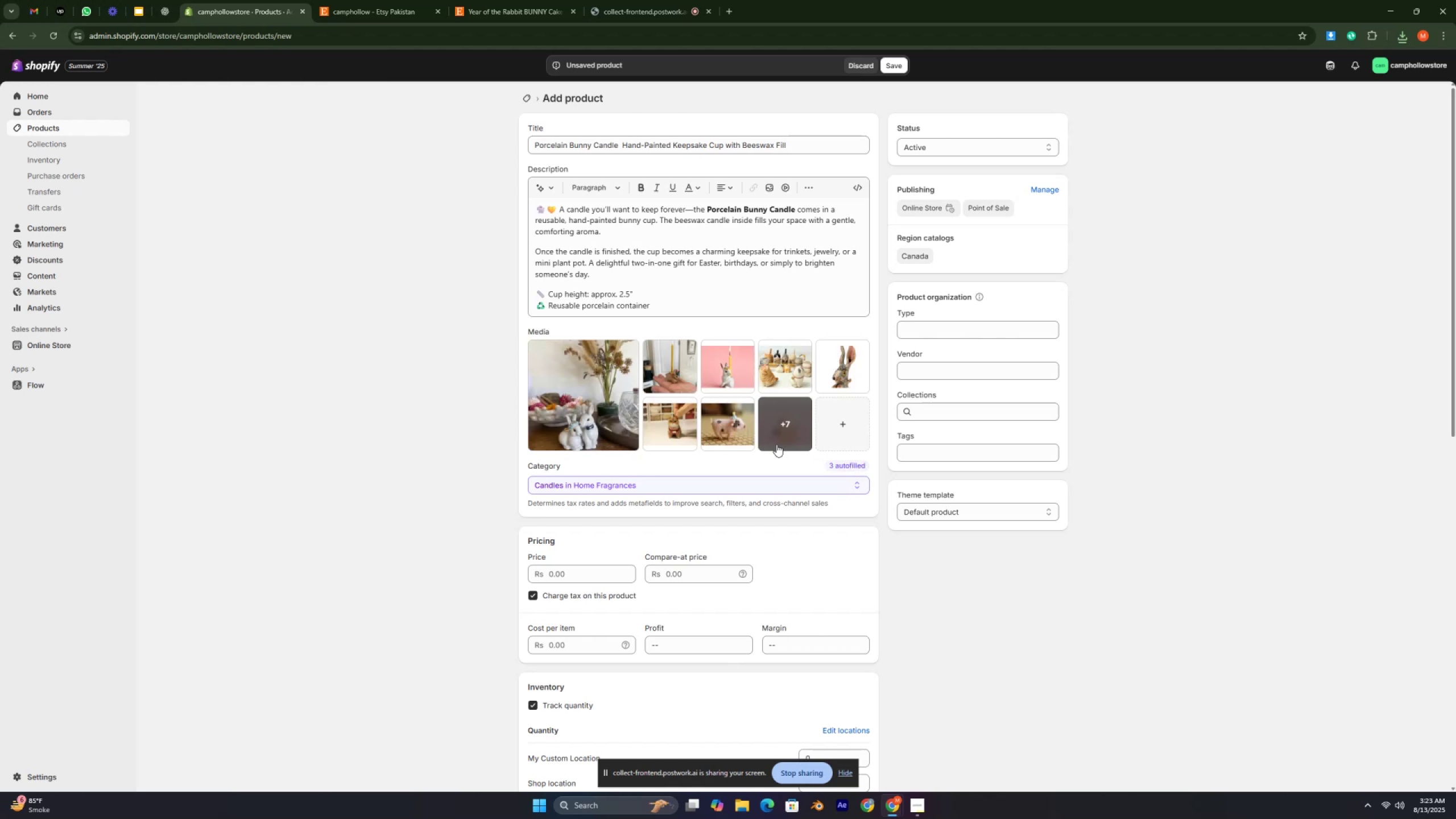 
left_click([787, 416])
 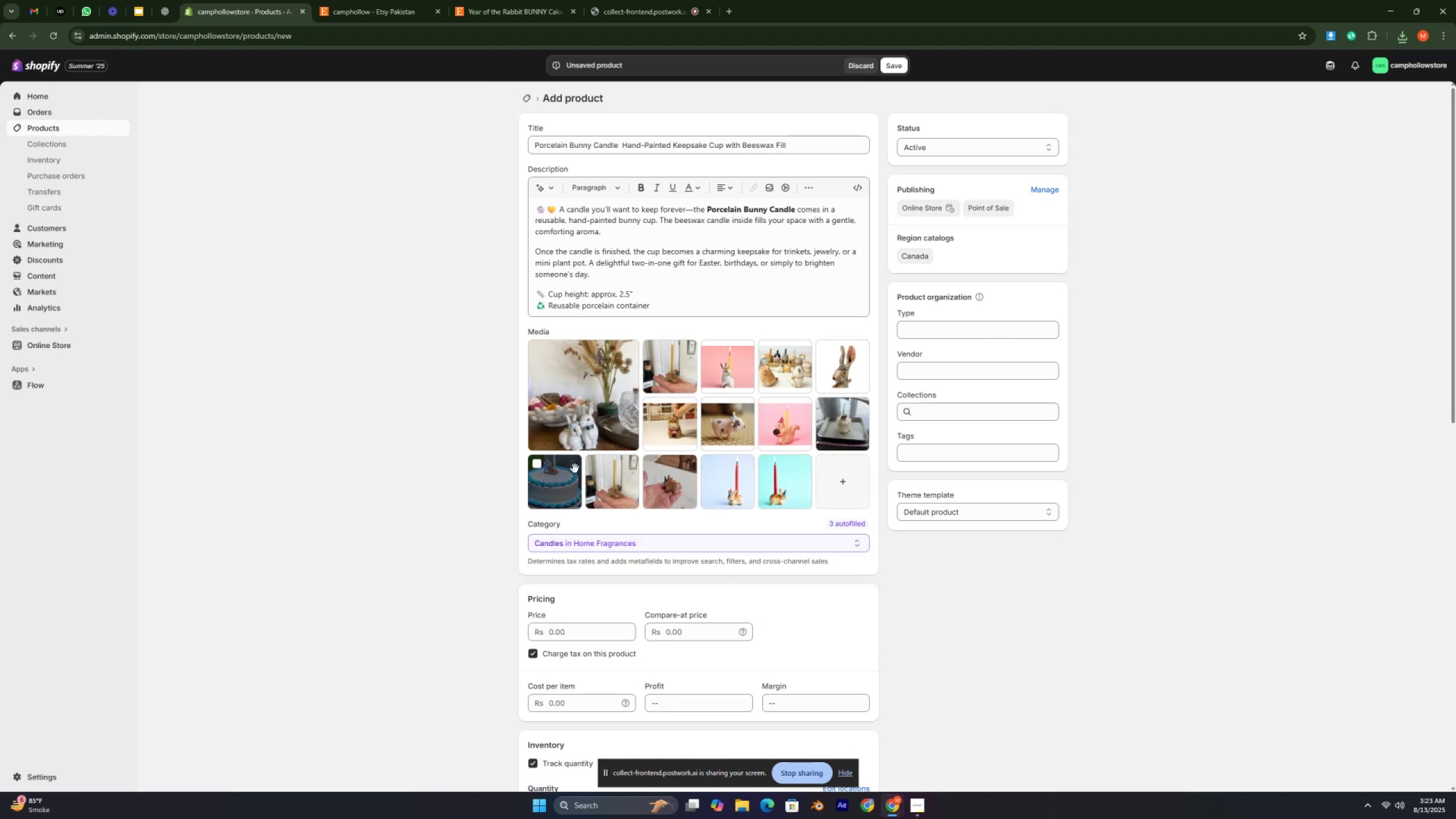 
mouse_move([781, 388])
 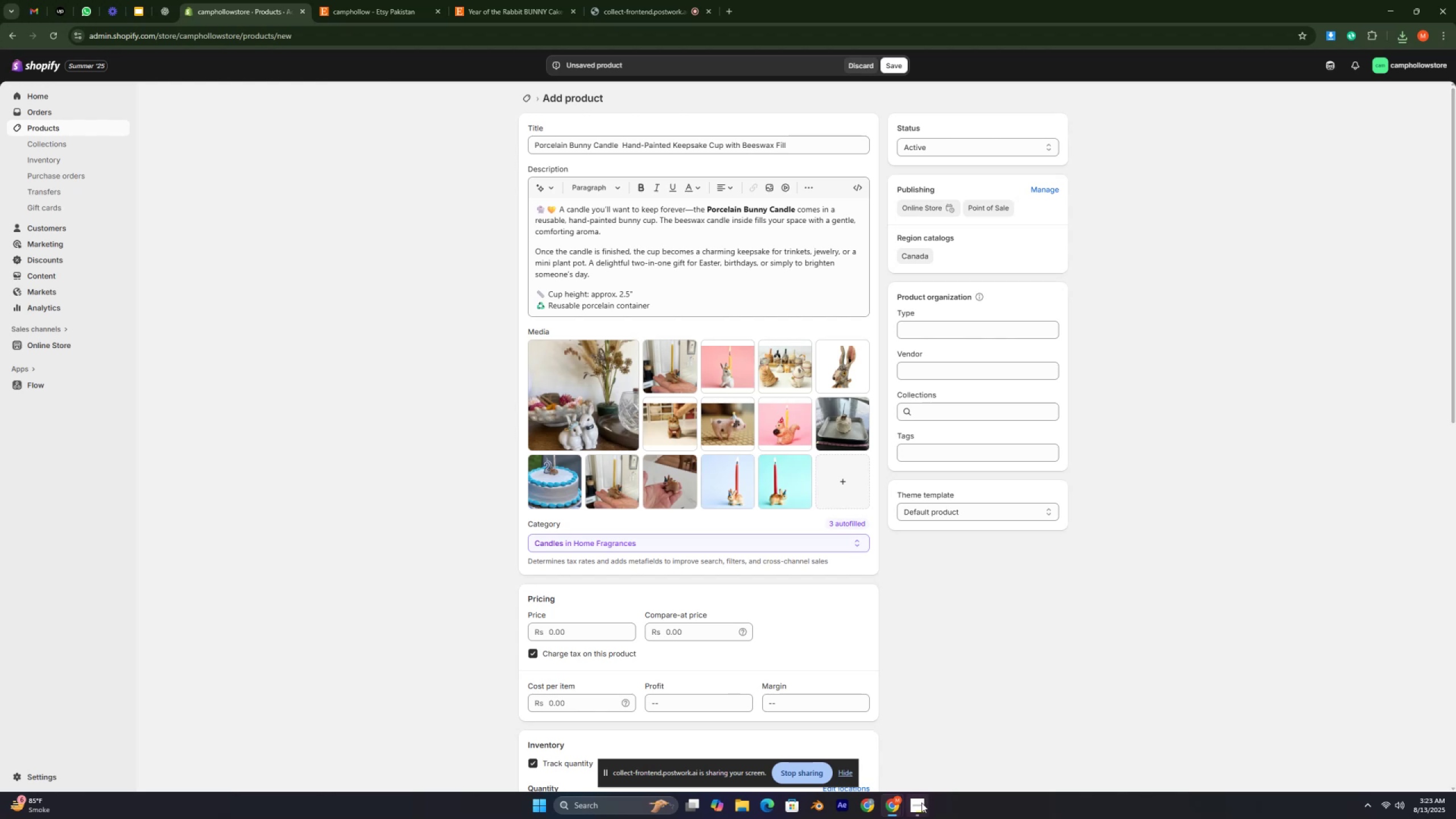 
left_click([921, 803])
 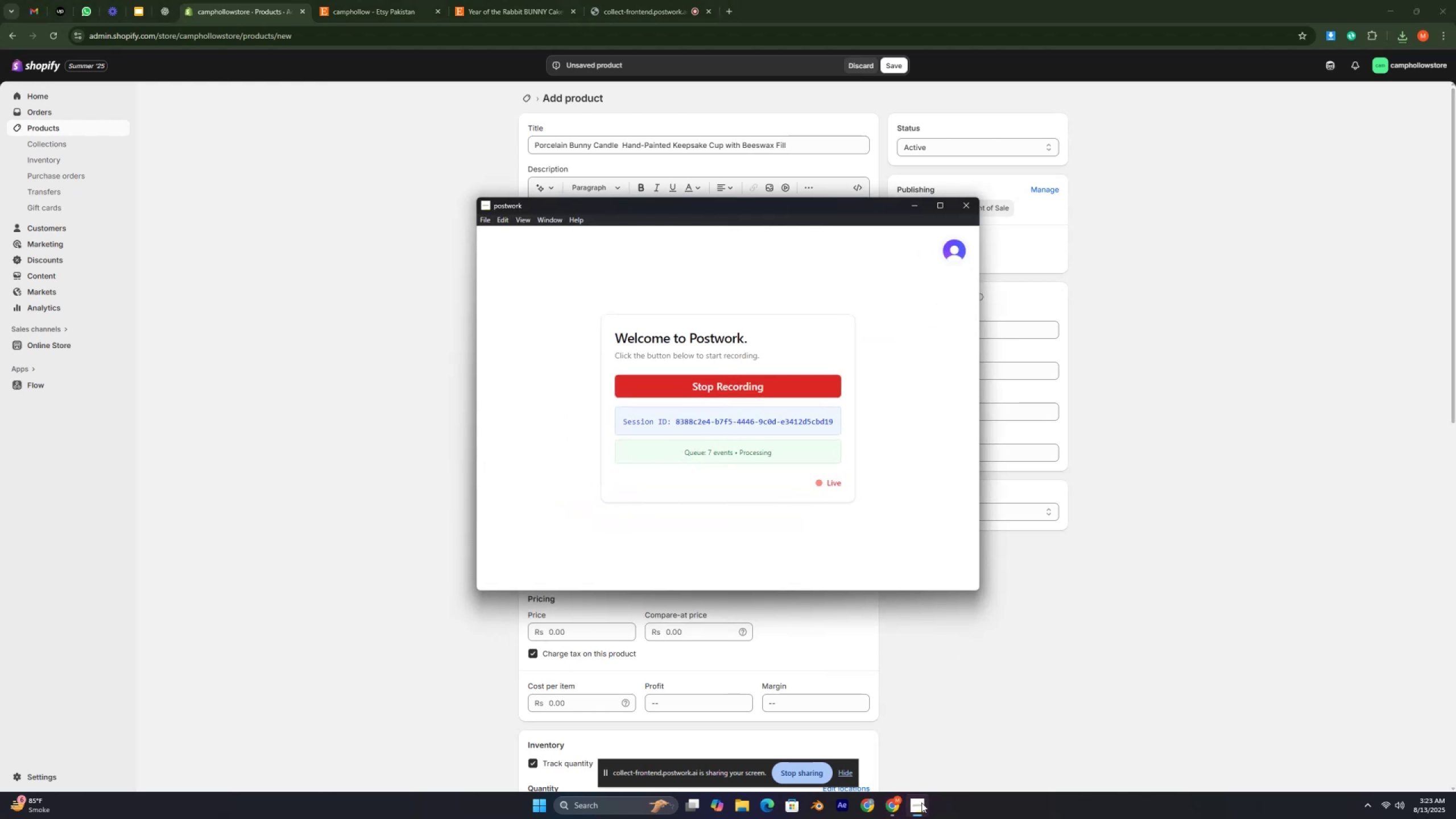 
left_click([921, 803])
 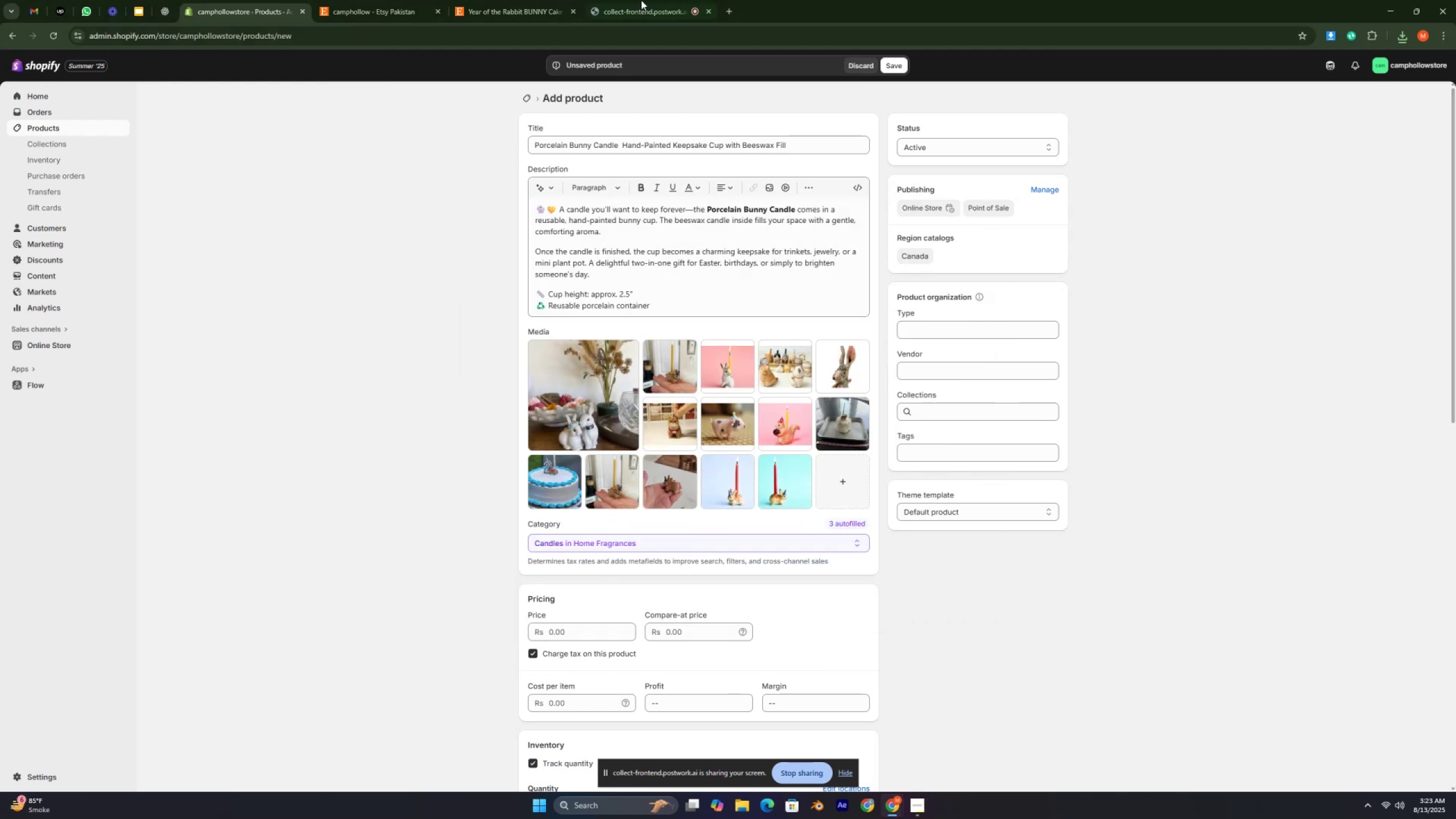 
left_click([647, 0])
 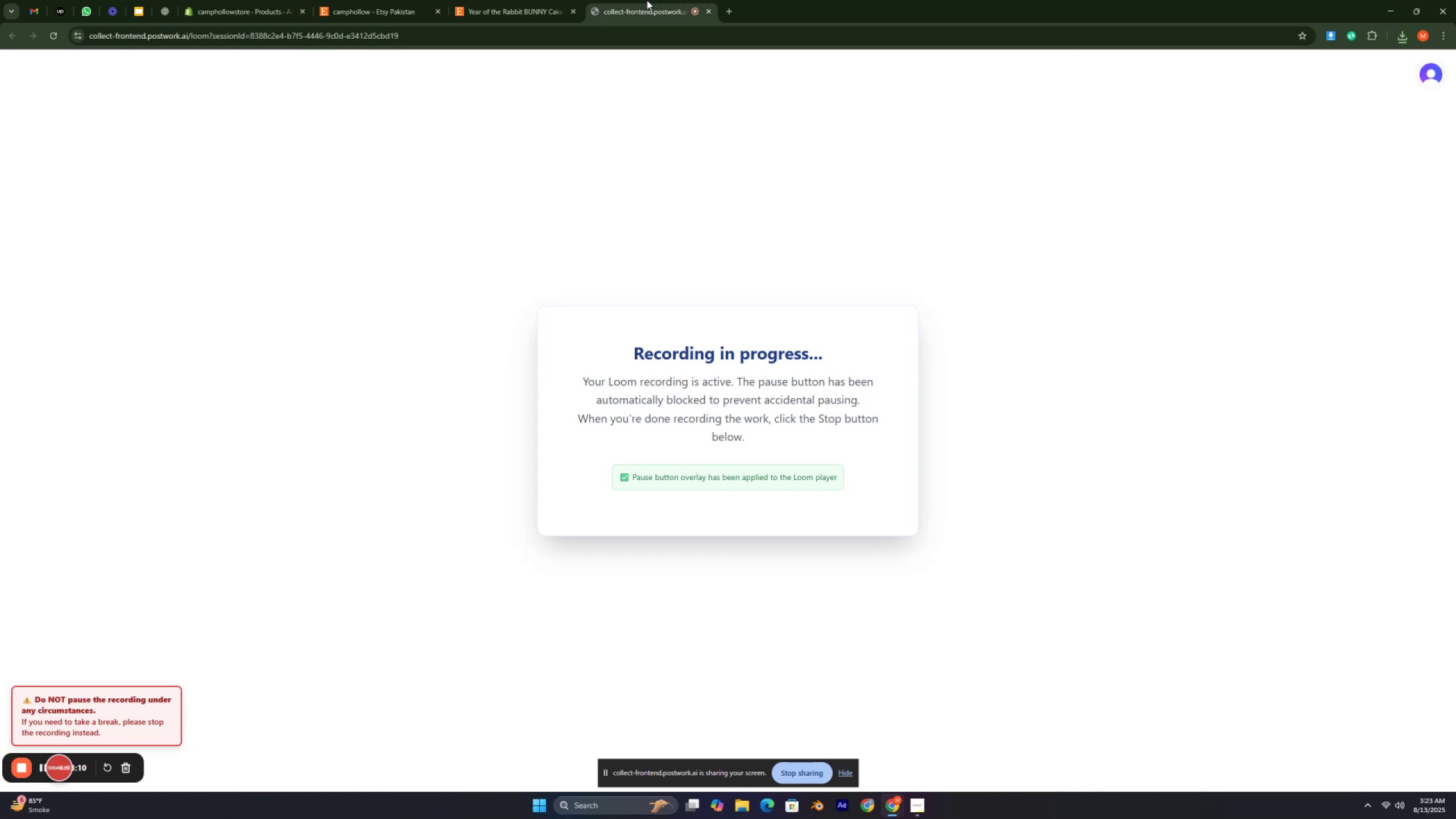 
left_click([492, 0])
 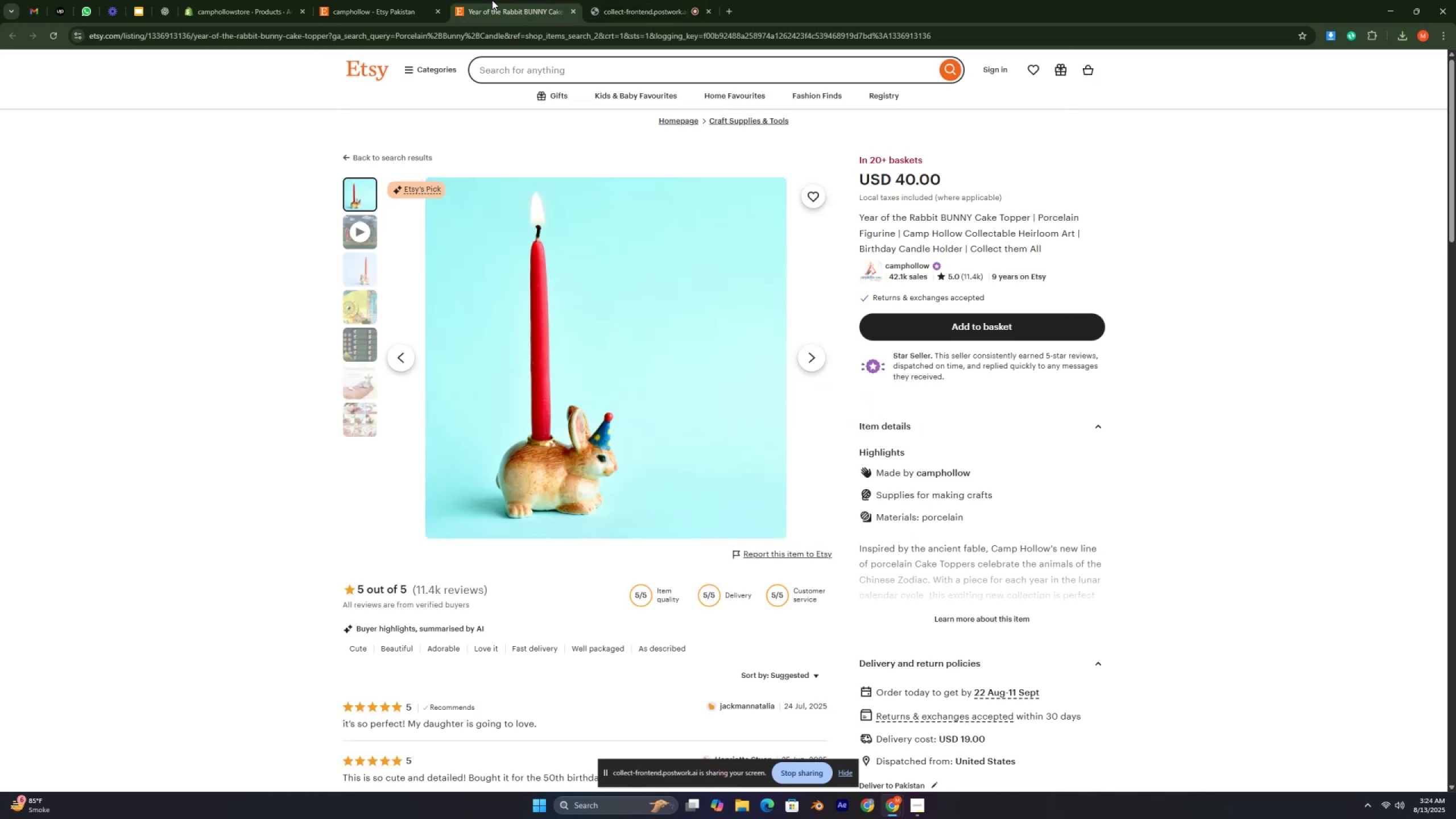 
wait(5.17)
 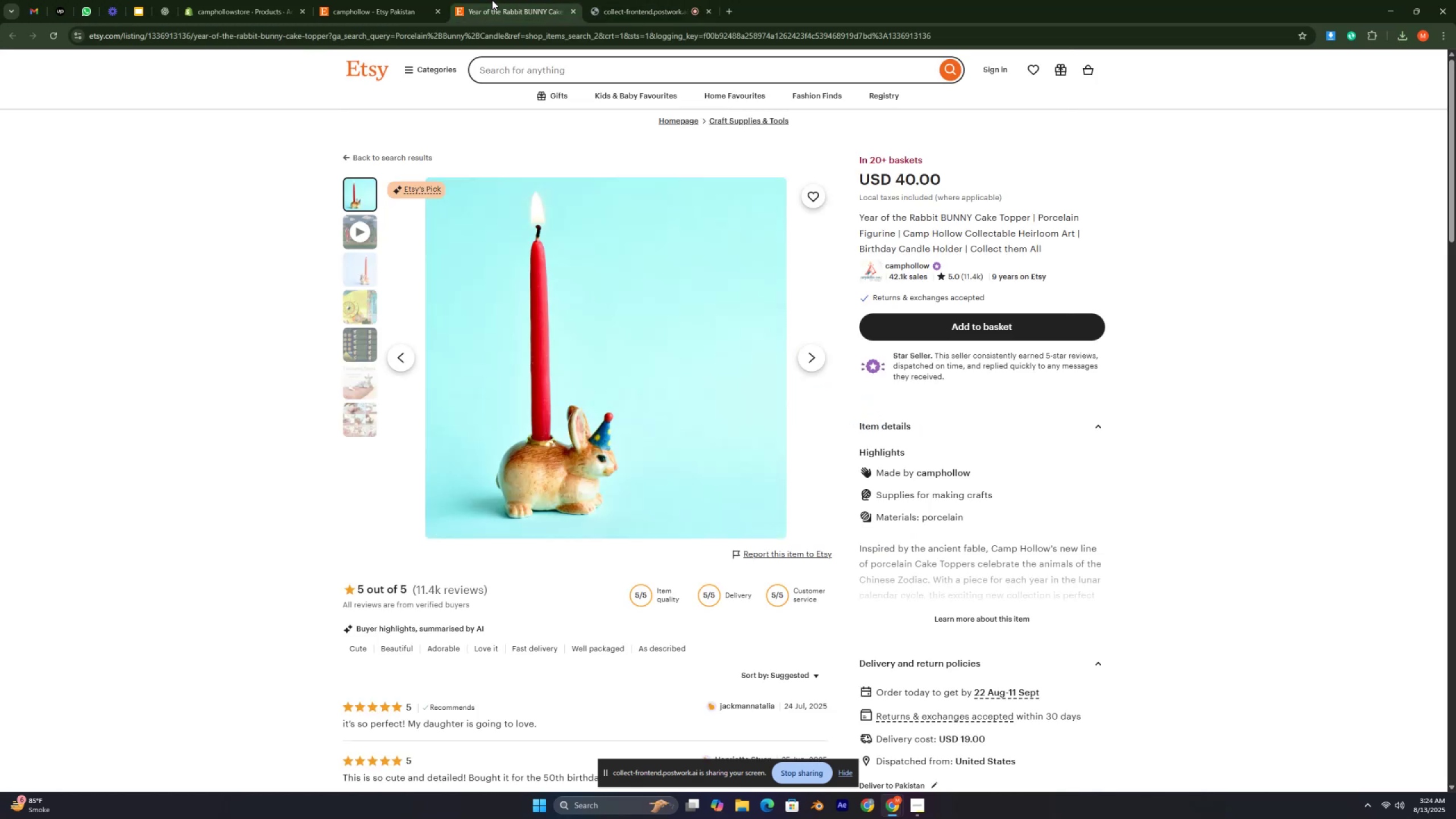 
left_click([366, 0])
 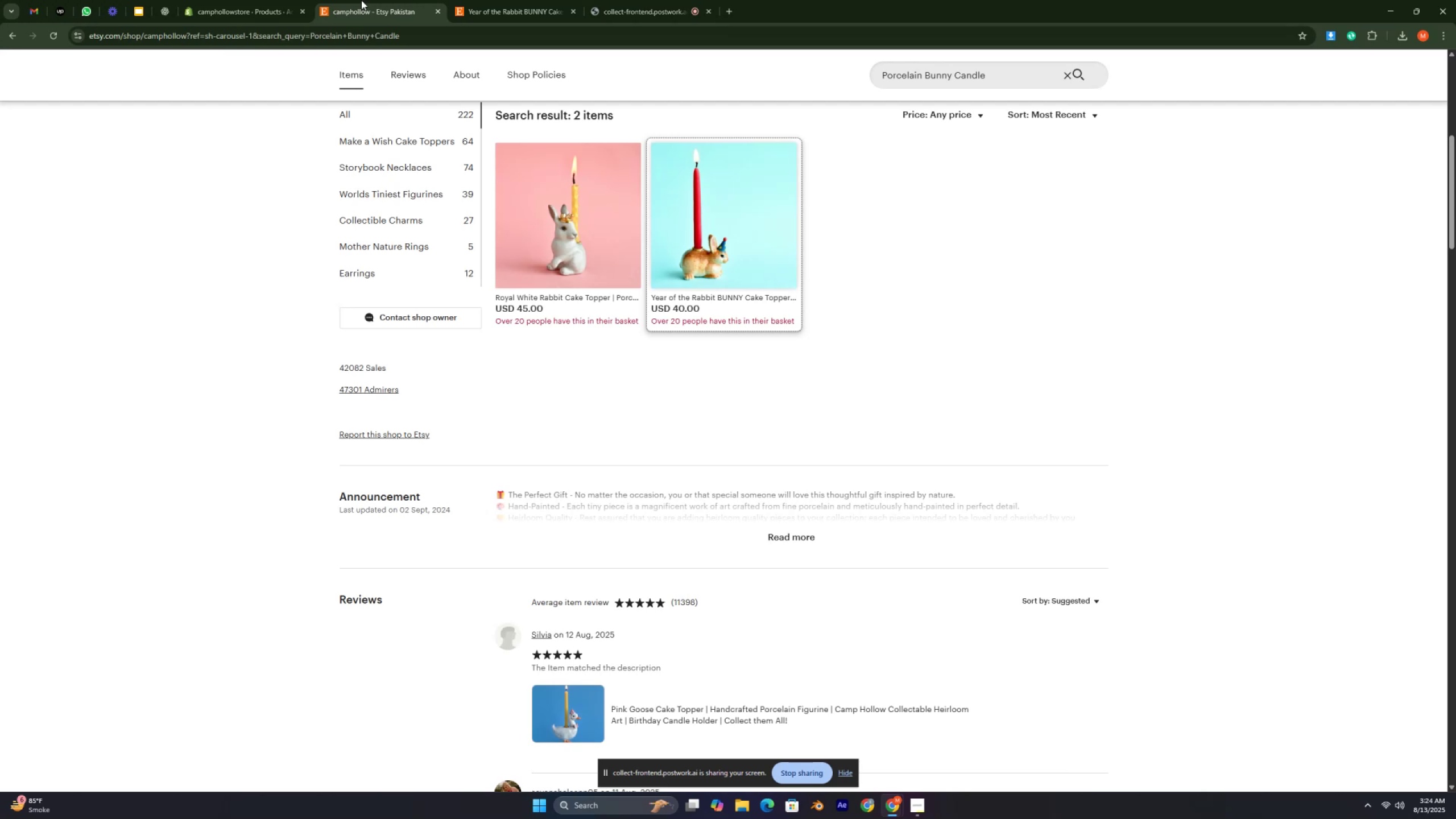 
wait(9.25)
 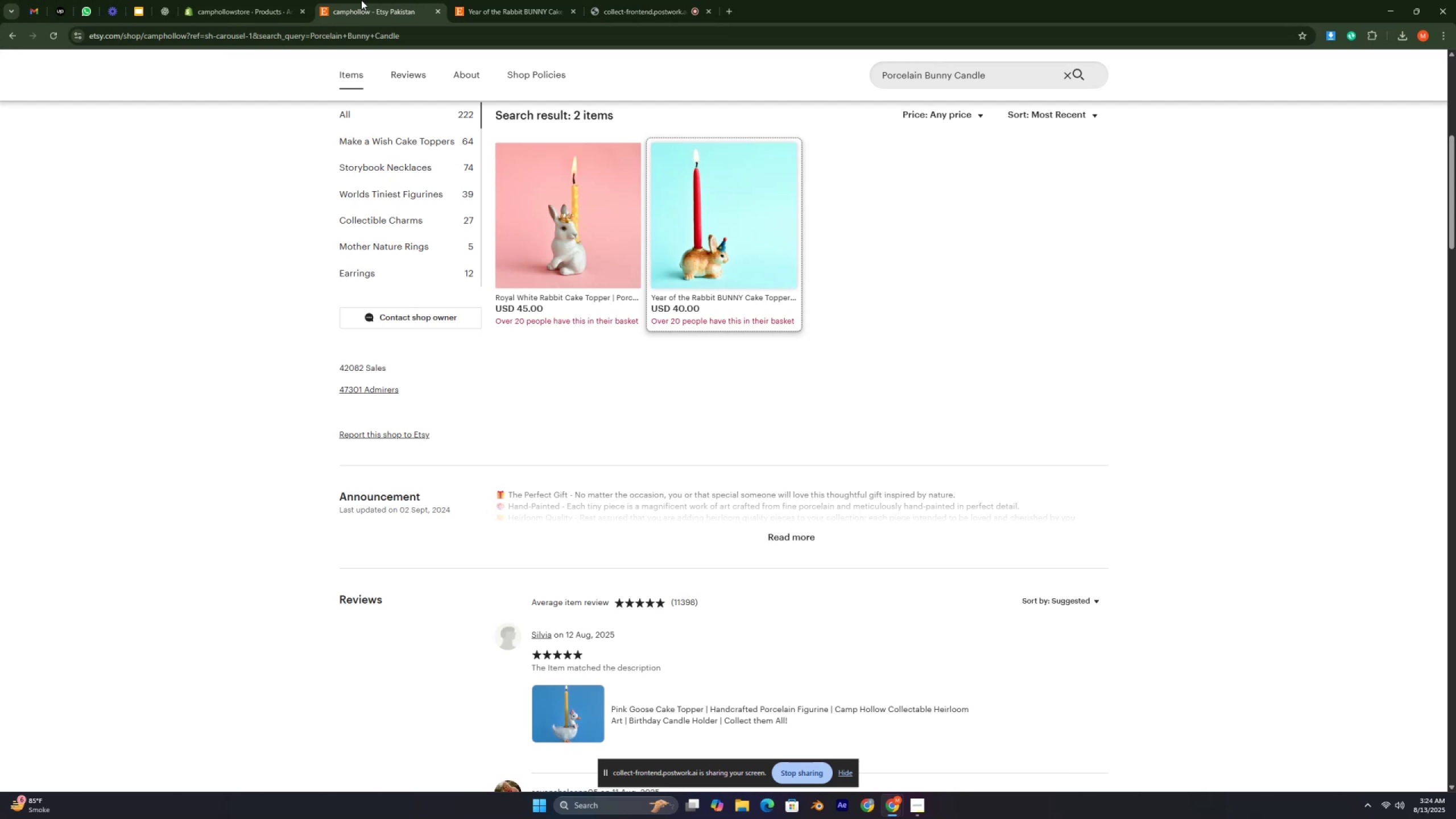 
left_click([1375, 812])
 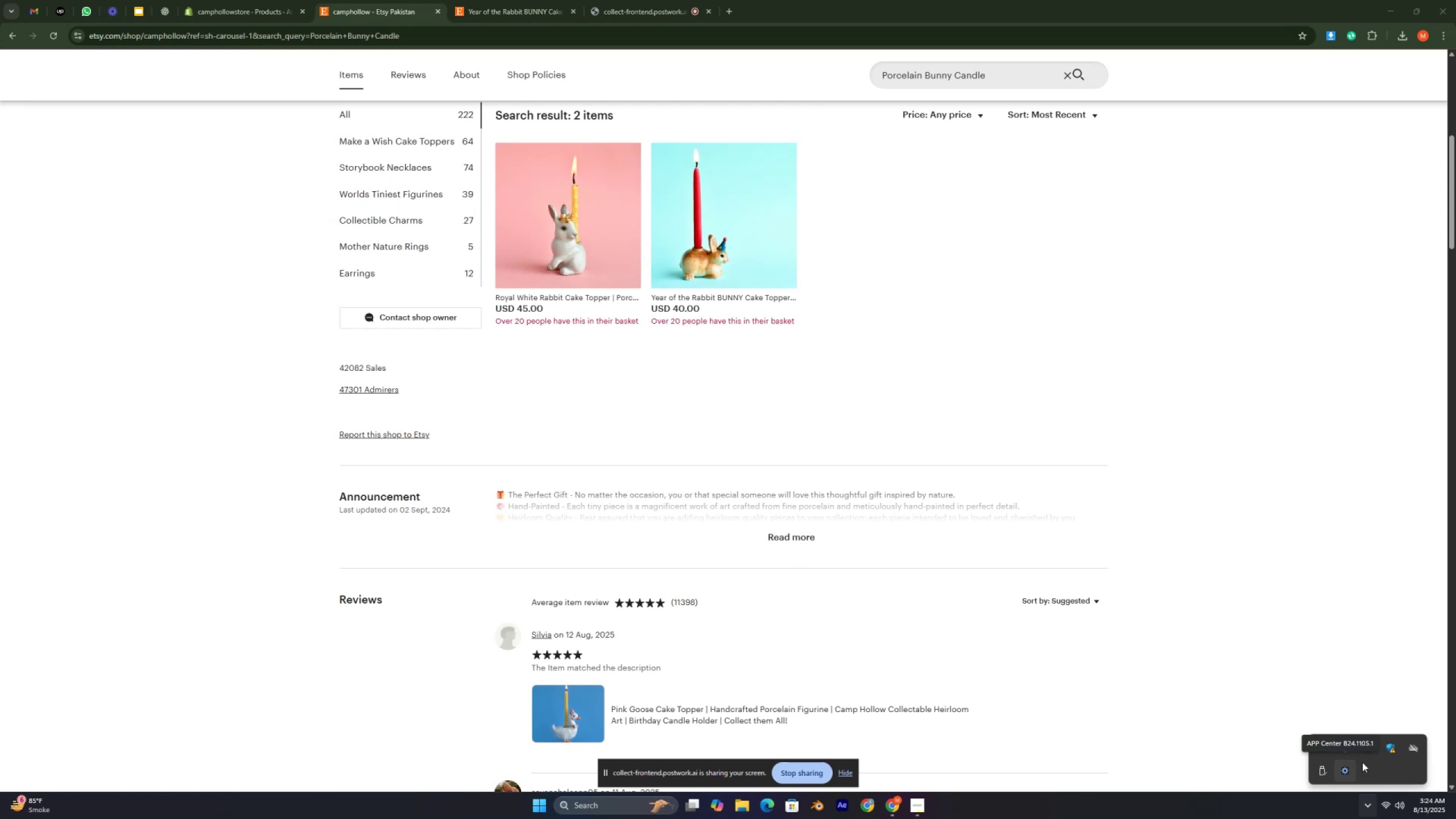 
left_click([1165, 528])
 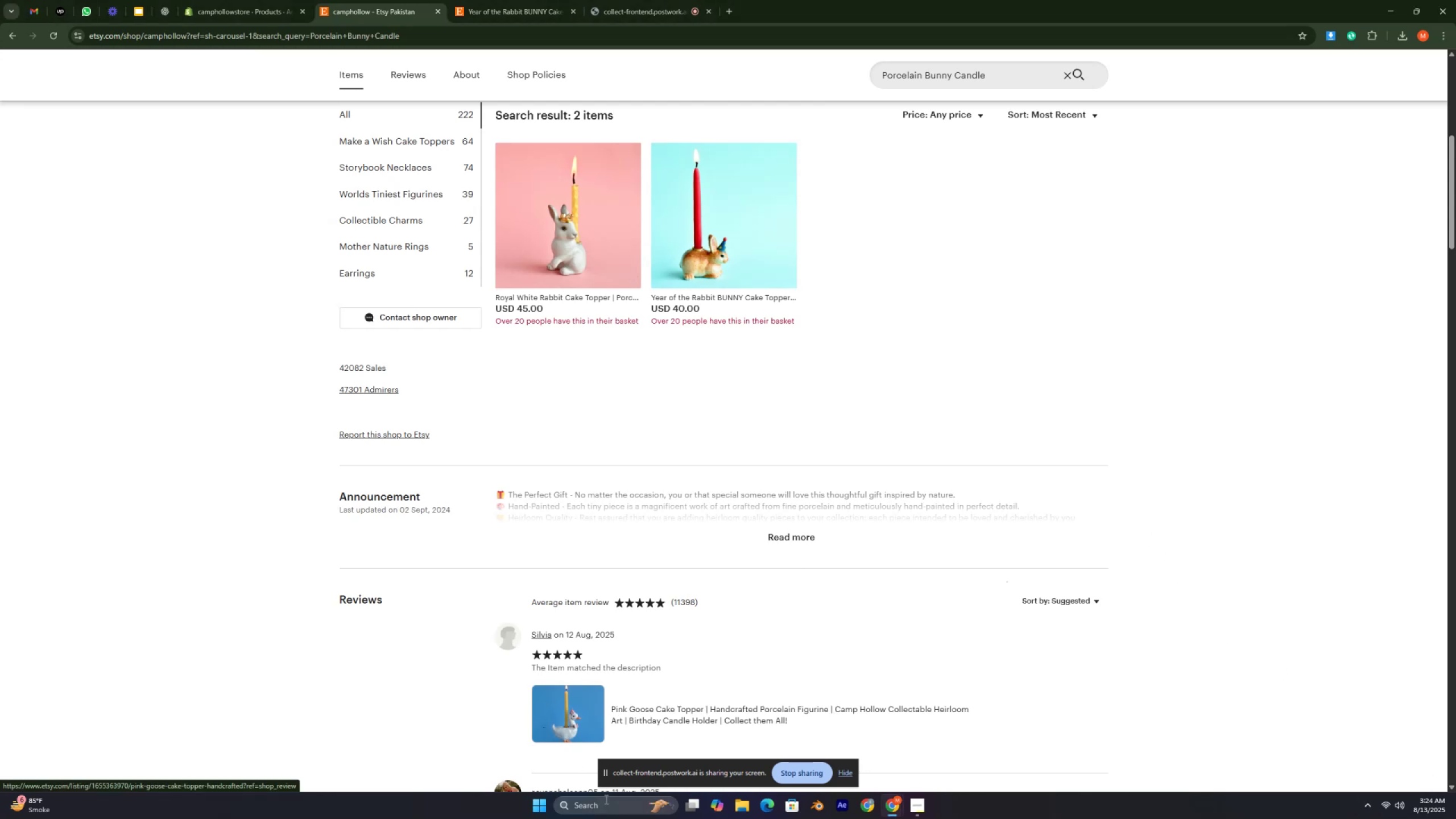 
left_click([607, 808])
 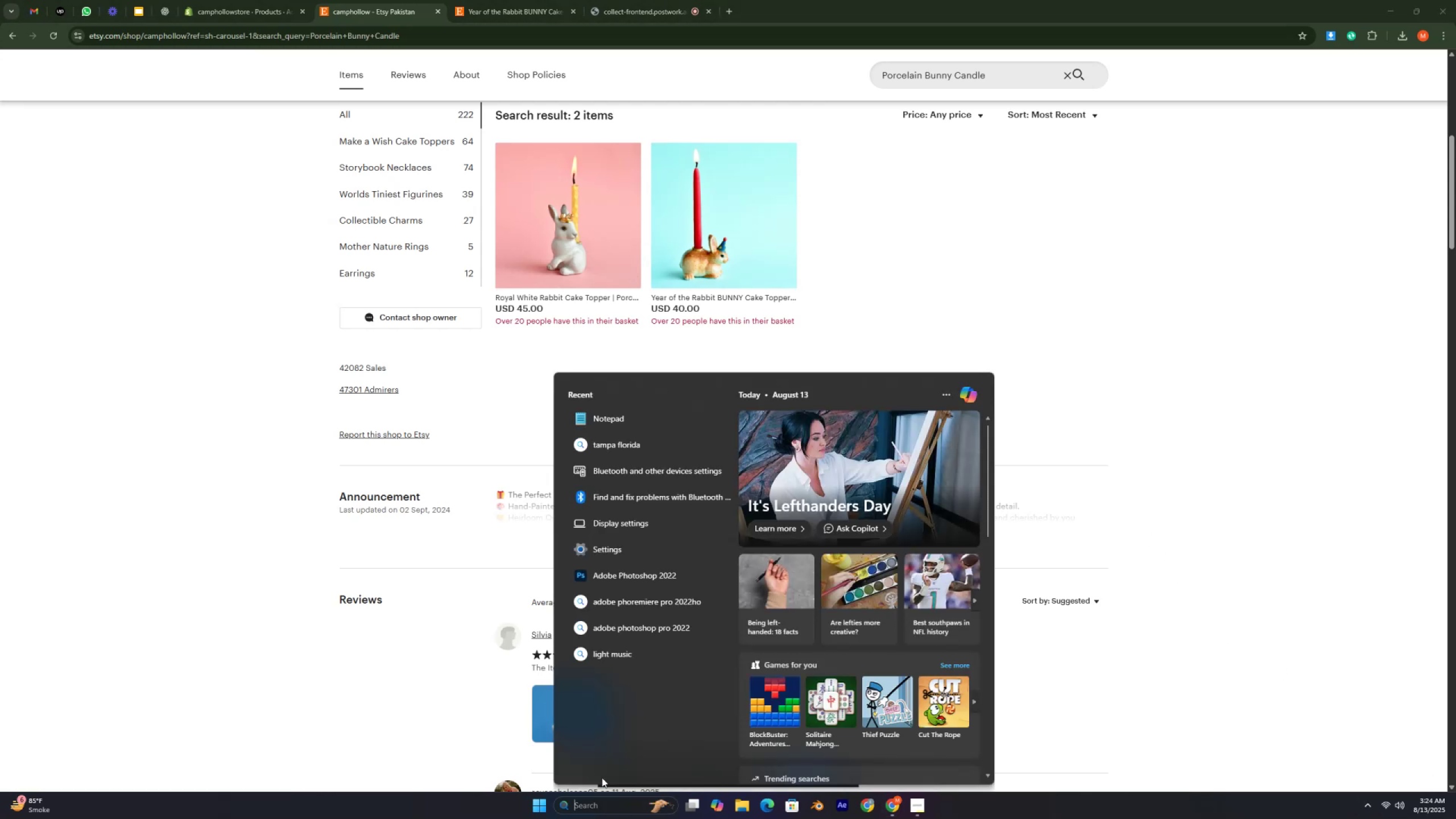 
type(nigg)
 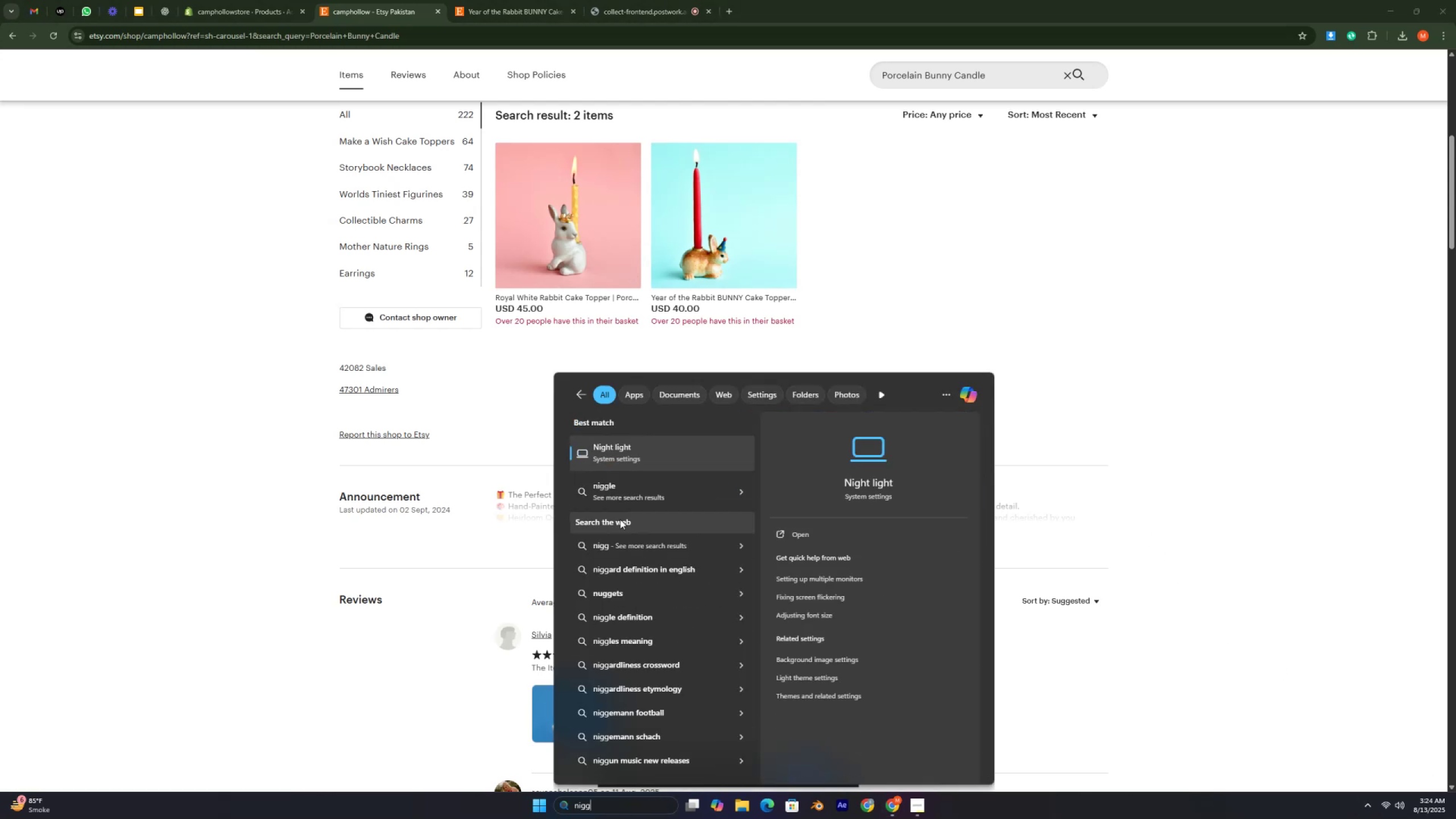 
left_click([641, 448])
 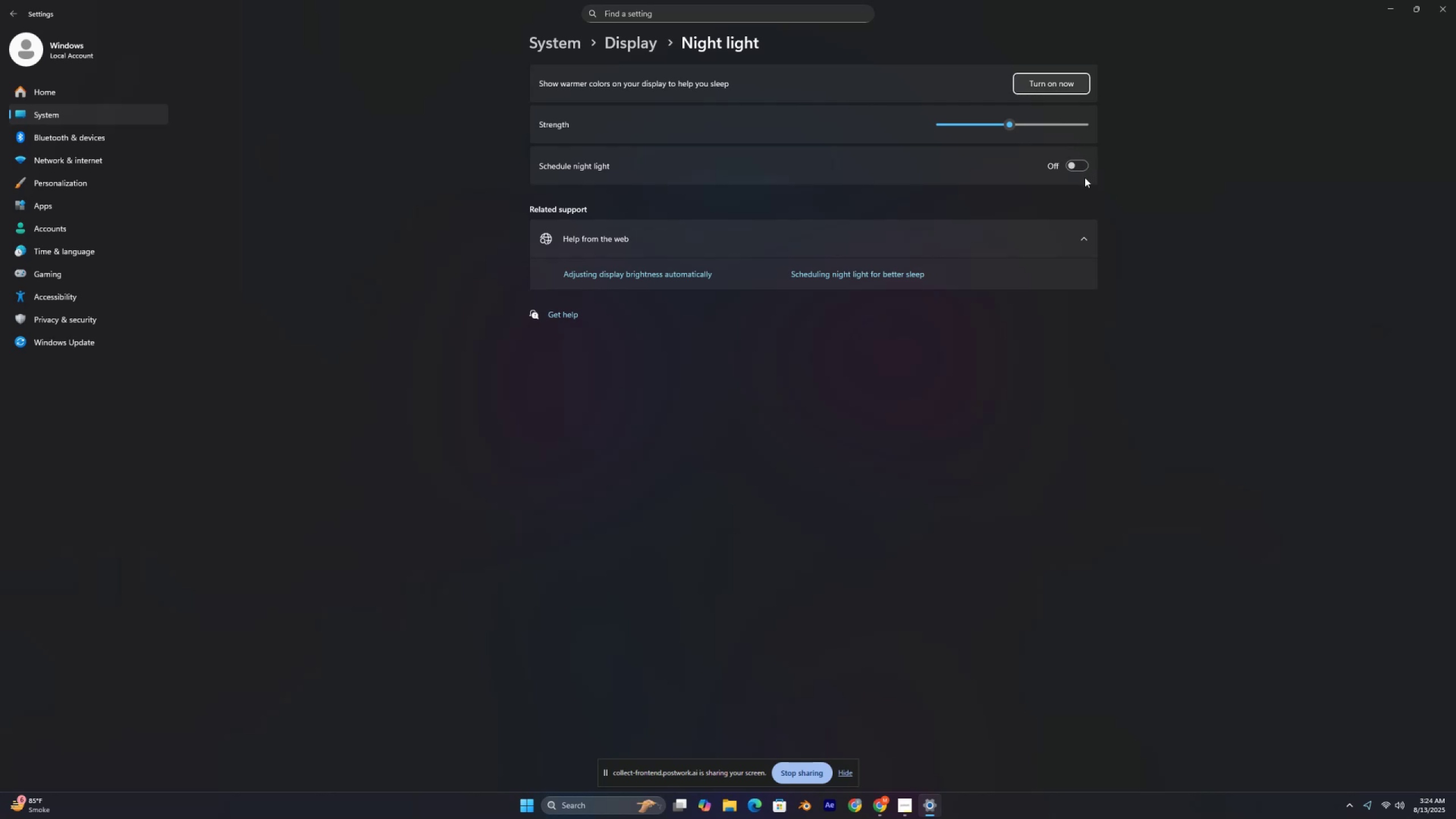 
wait(7.34)
 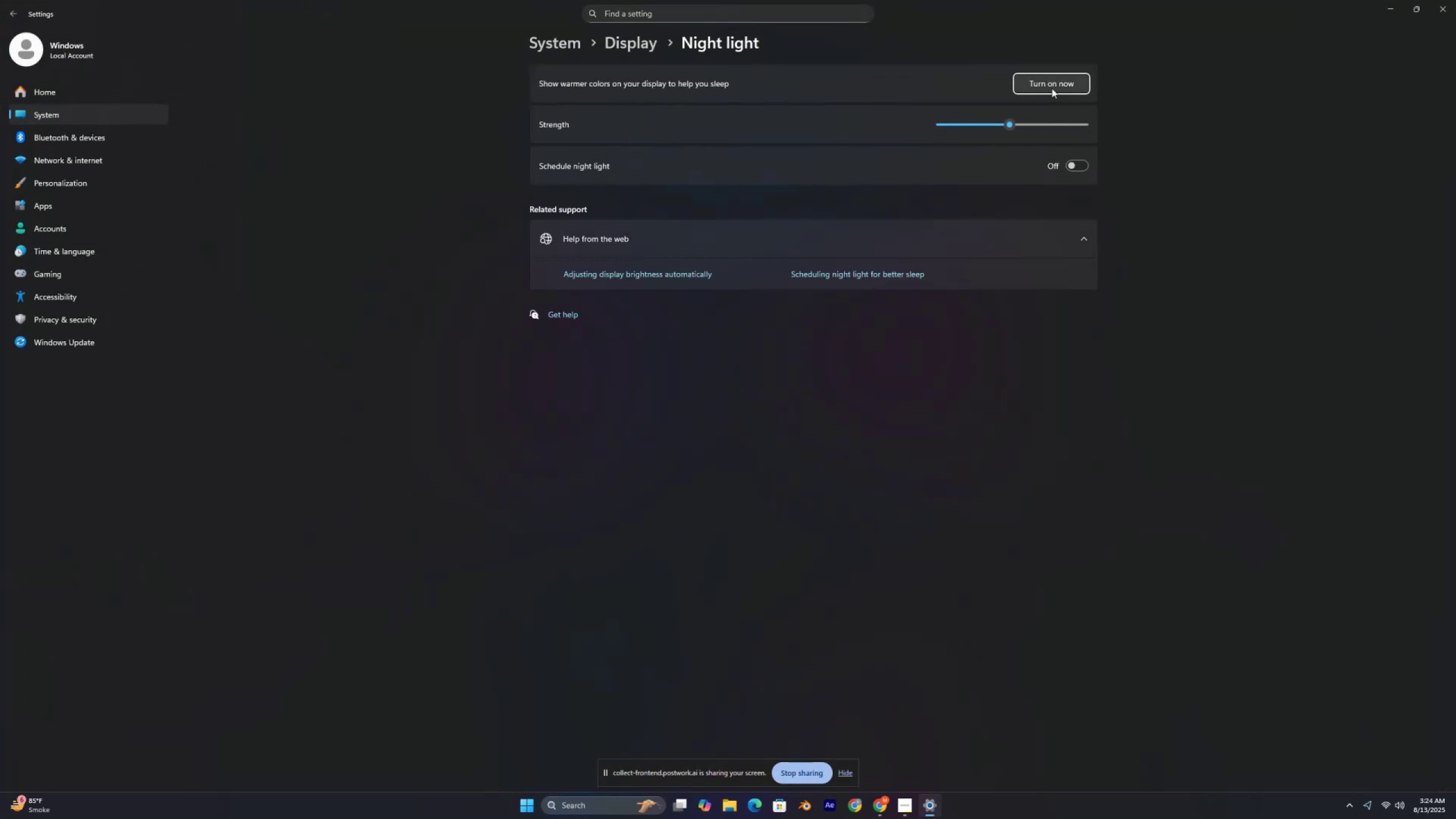 
left_click([1076, 171])
 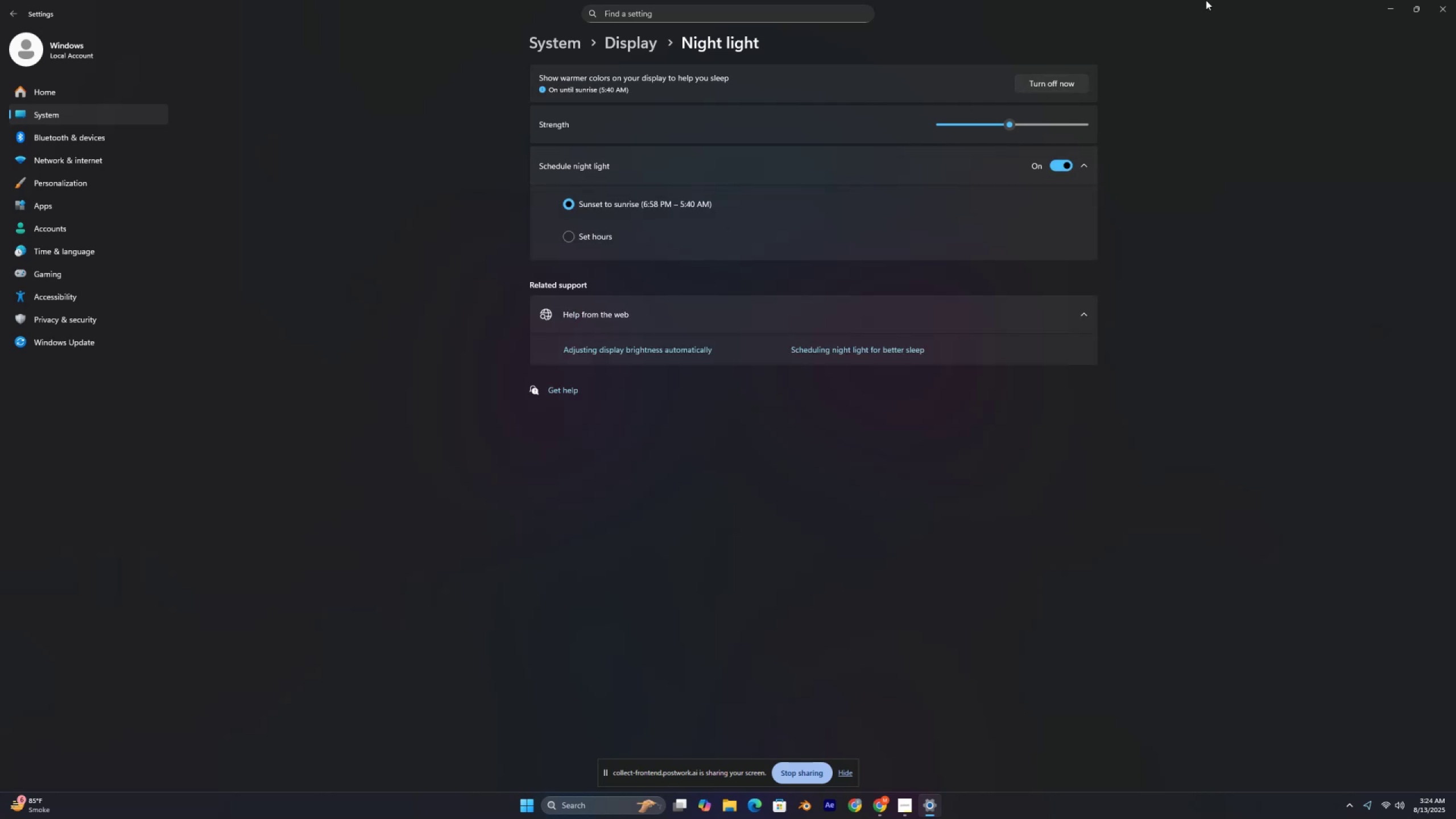 
left_click([1455, 0])
 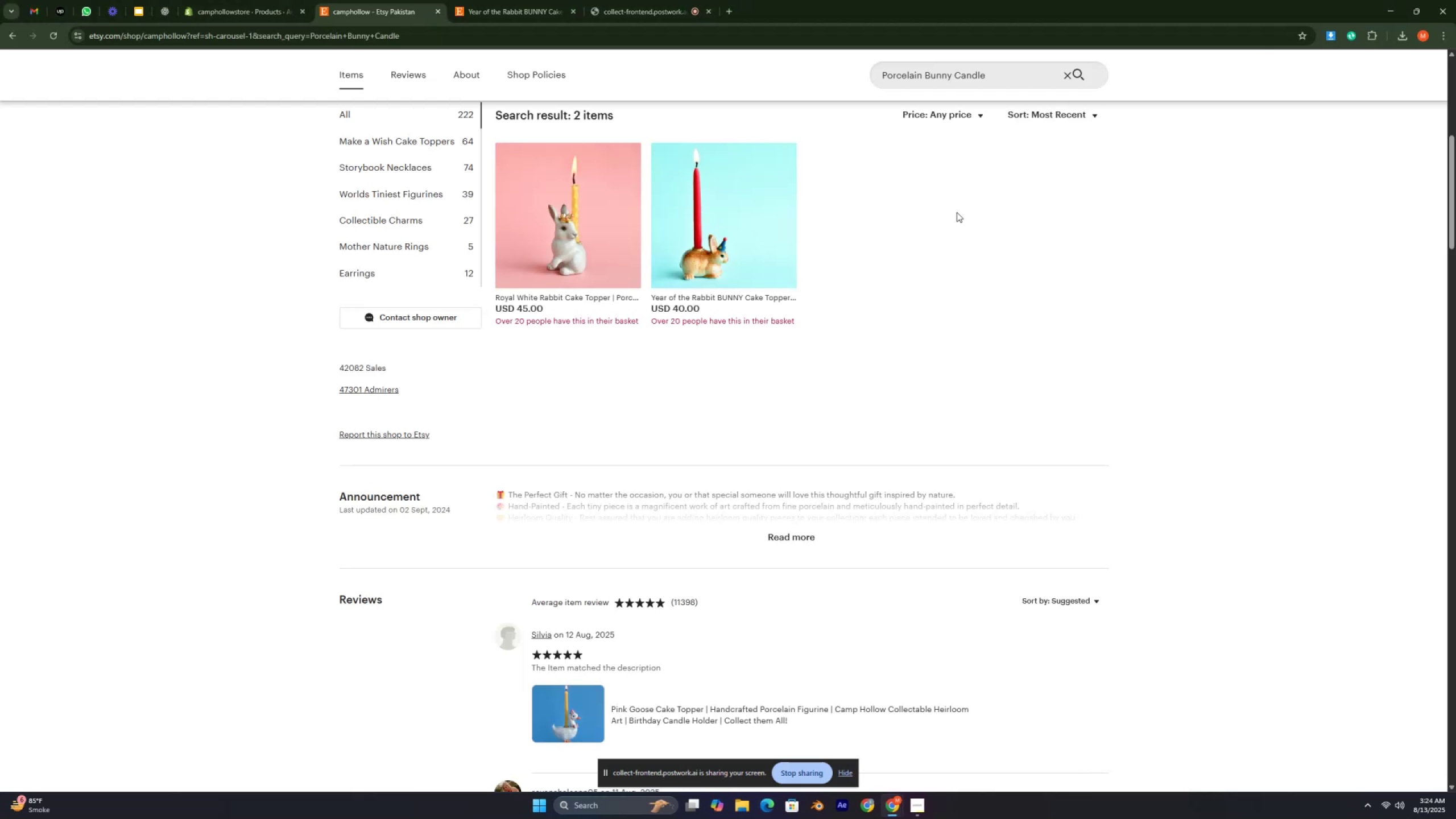 
wait(8.87)
 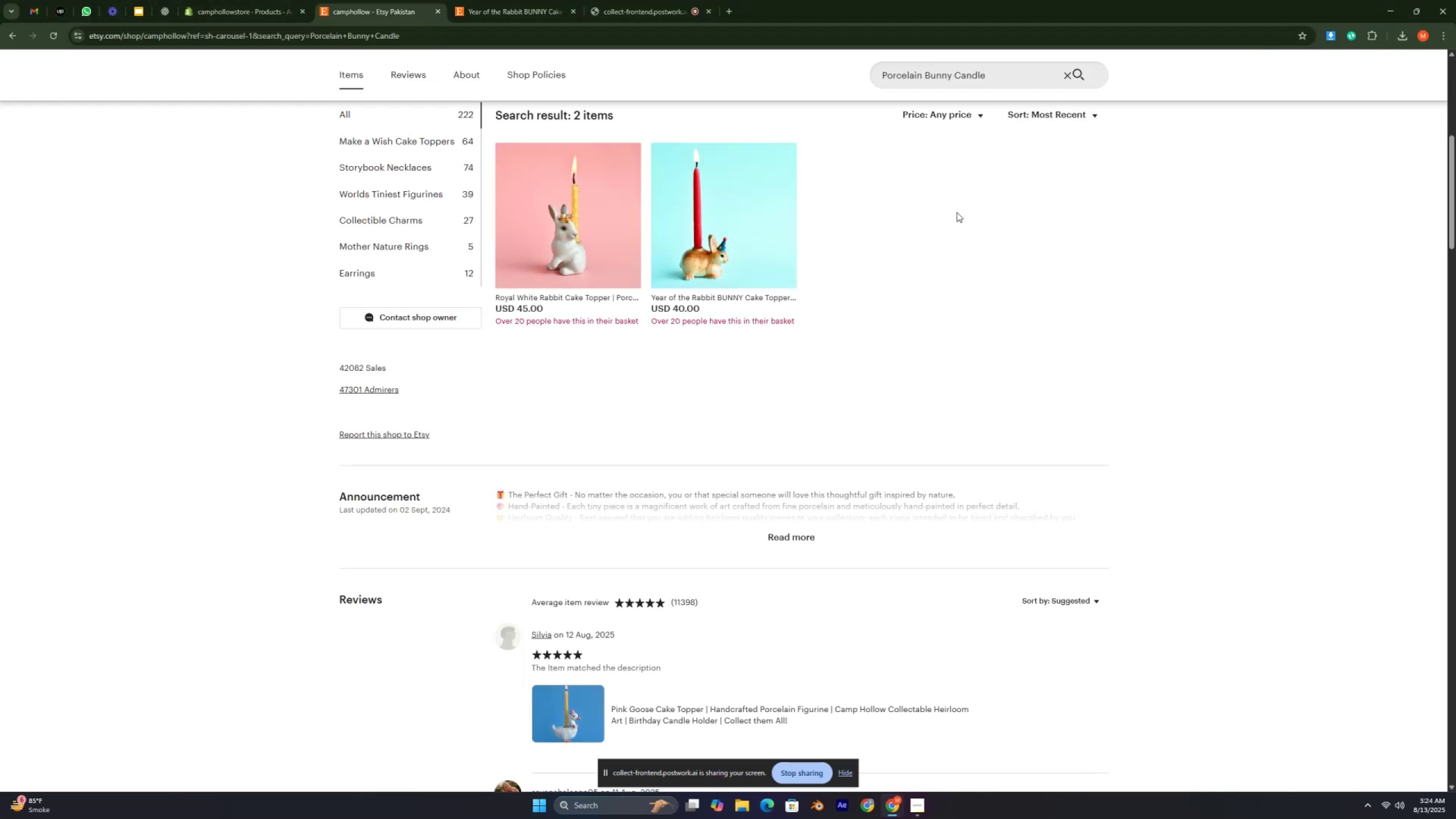 
scroll: coordinate [815, 531], scroll_direction: down, amount: 5.0
 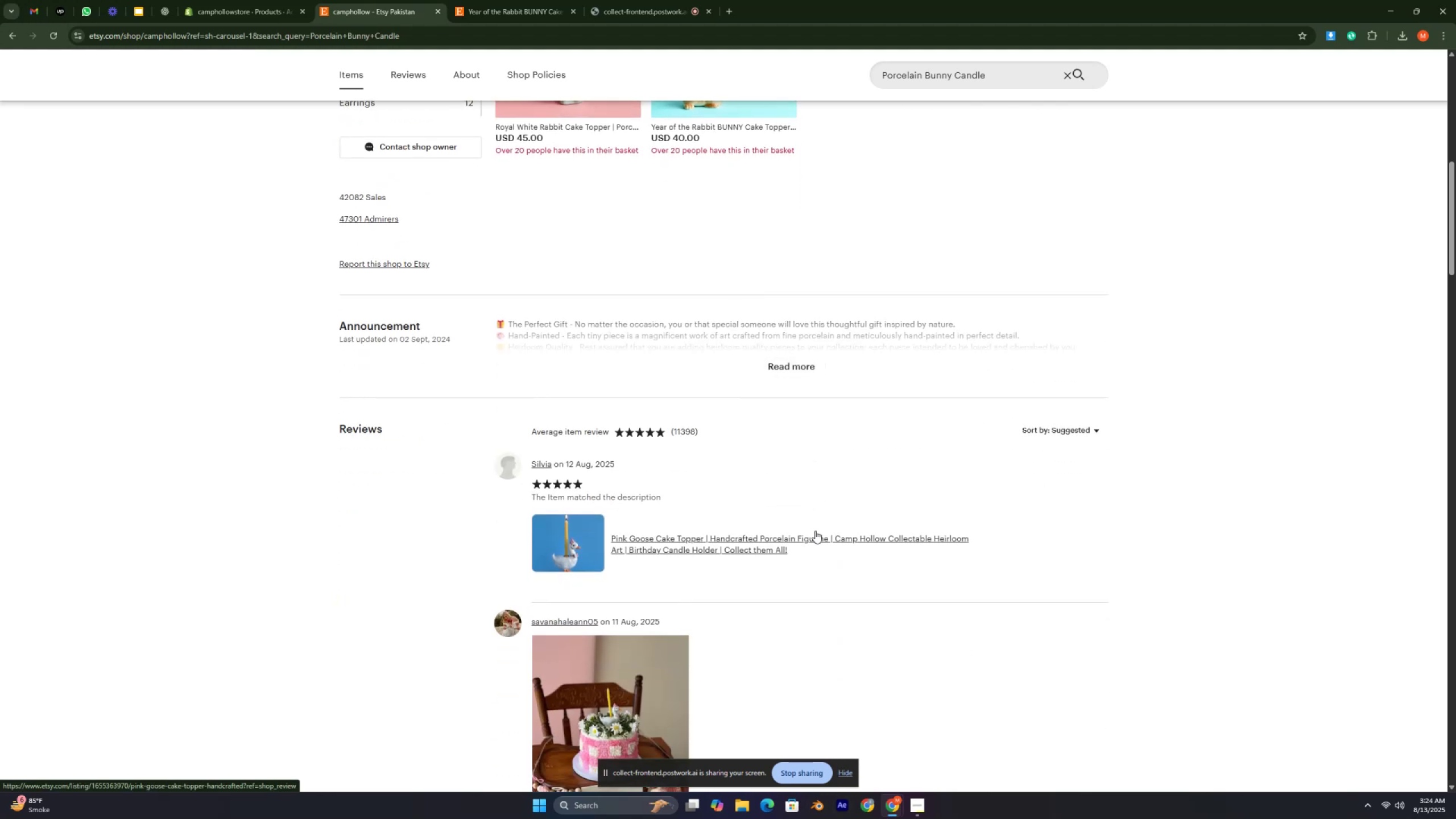 
scroll: coordinate [815, 531], scroll_direction: up, amount: 7.0
 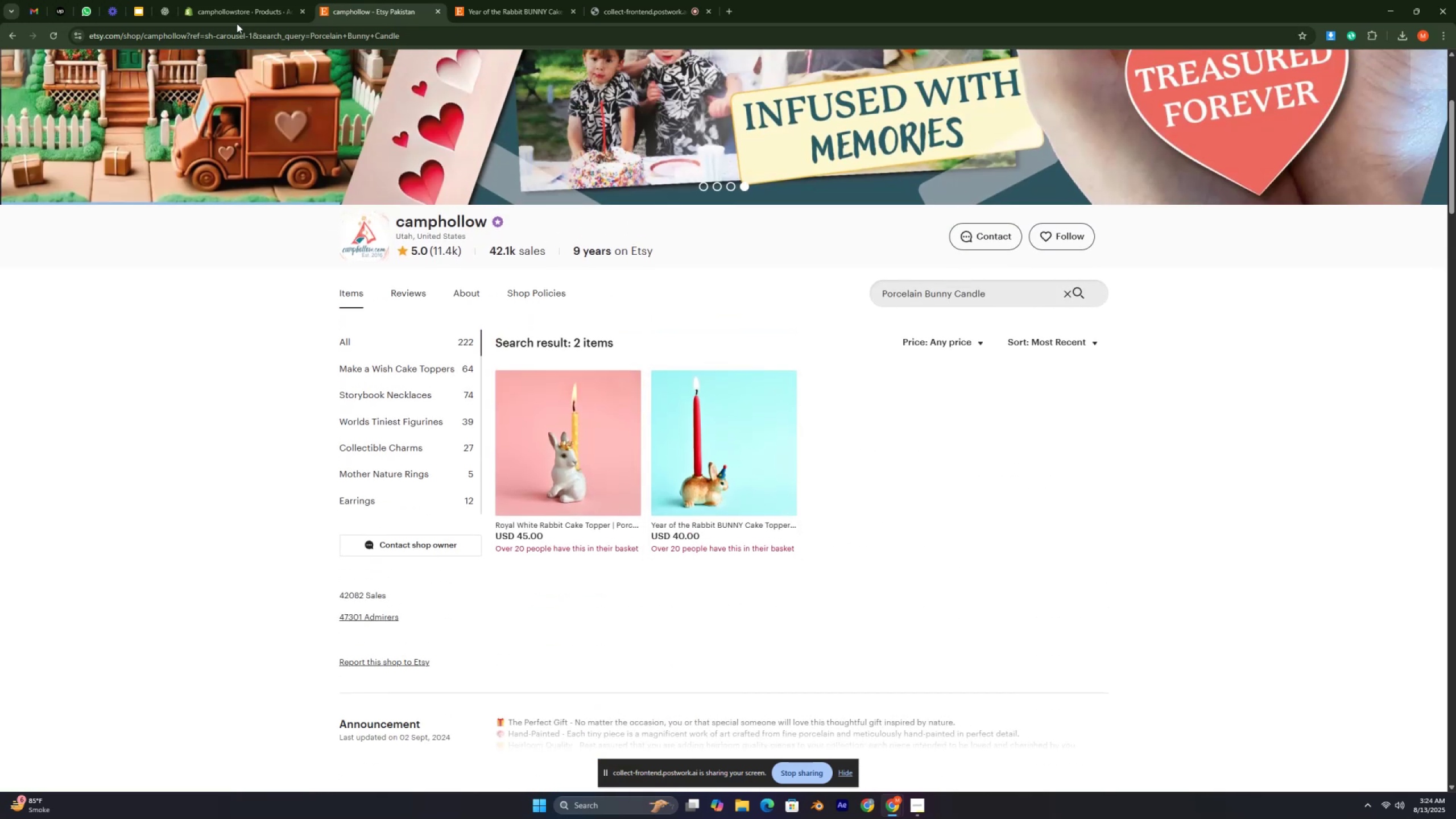 
left_click([234, 19])
 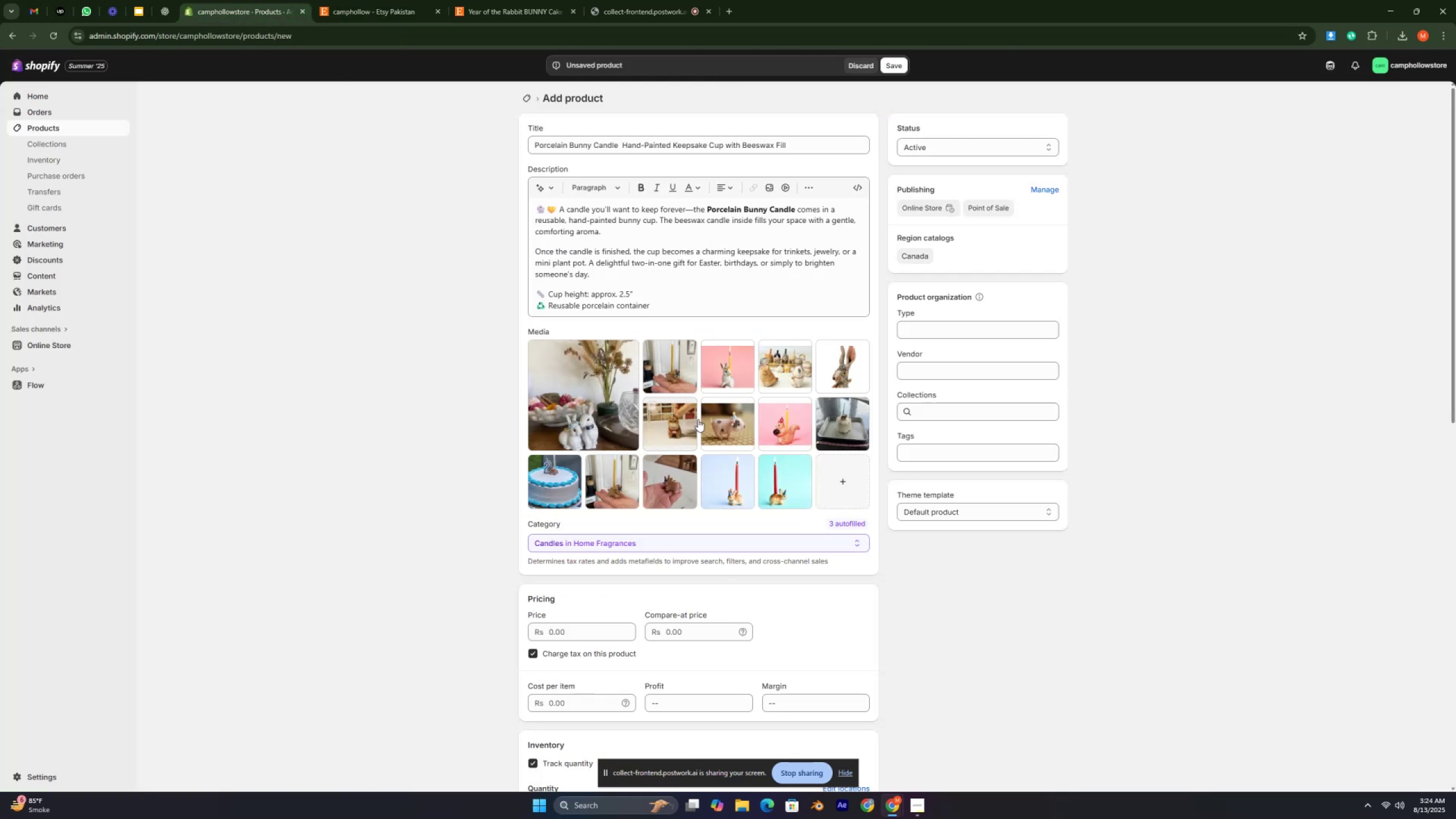 
scroll: coordinate [700, 417], scroll_direction: down, amount: 2.0
 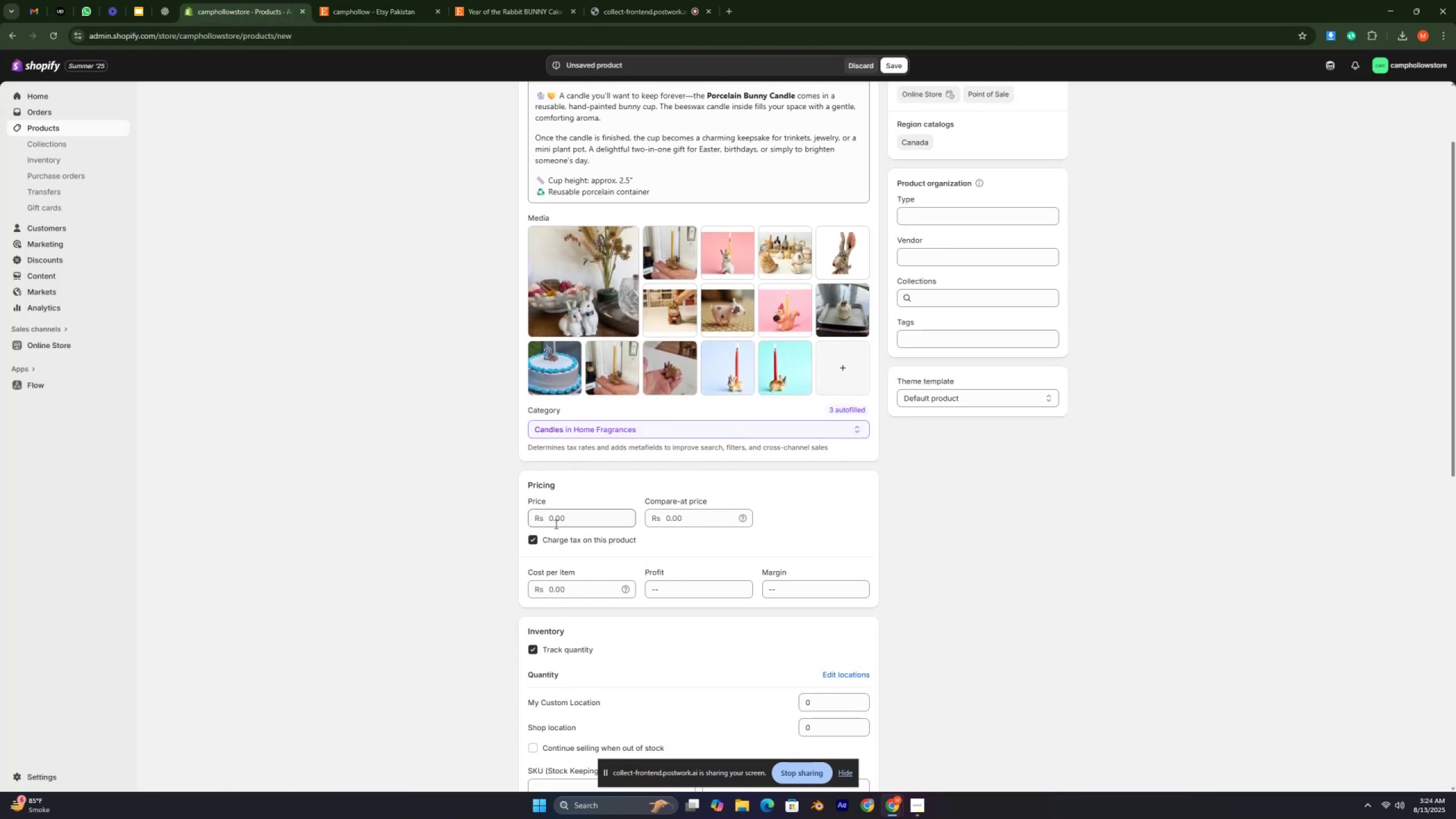 
left_click([555, 524])
 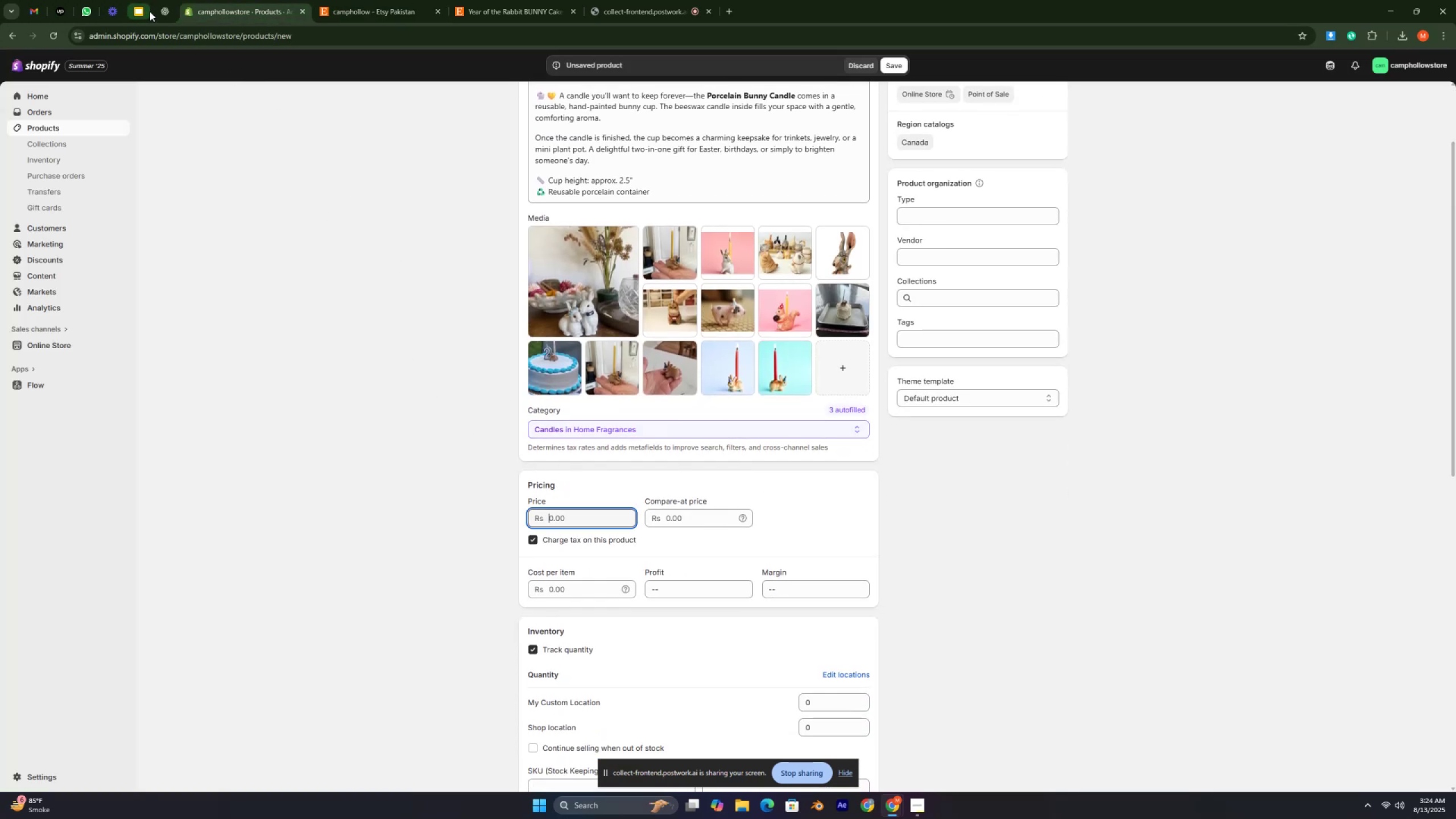 
left_click([159, 7])
 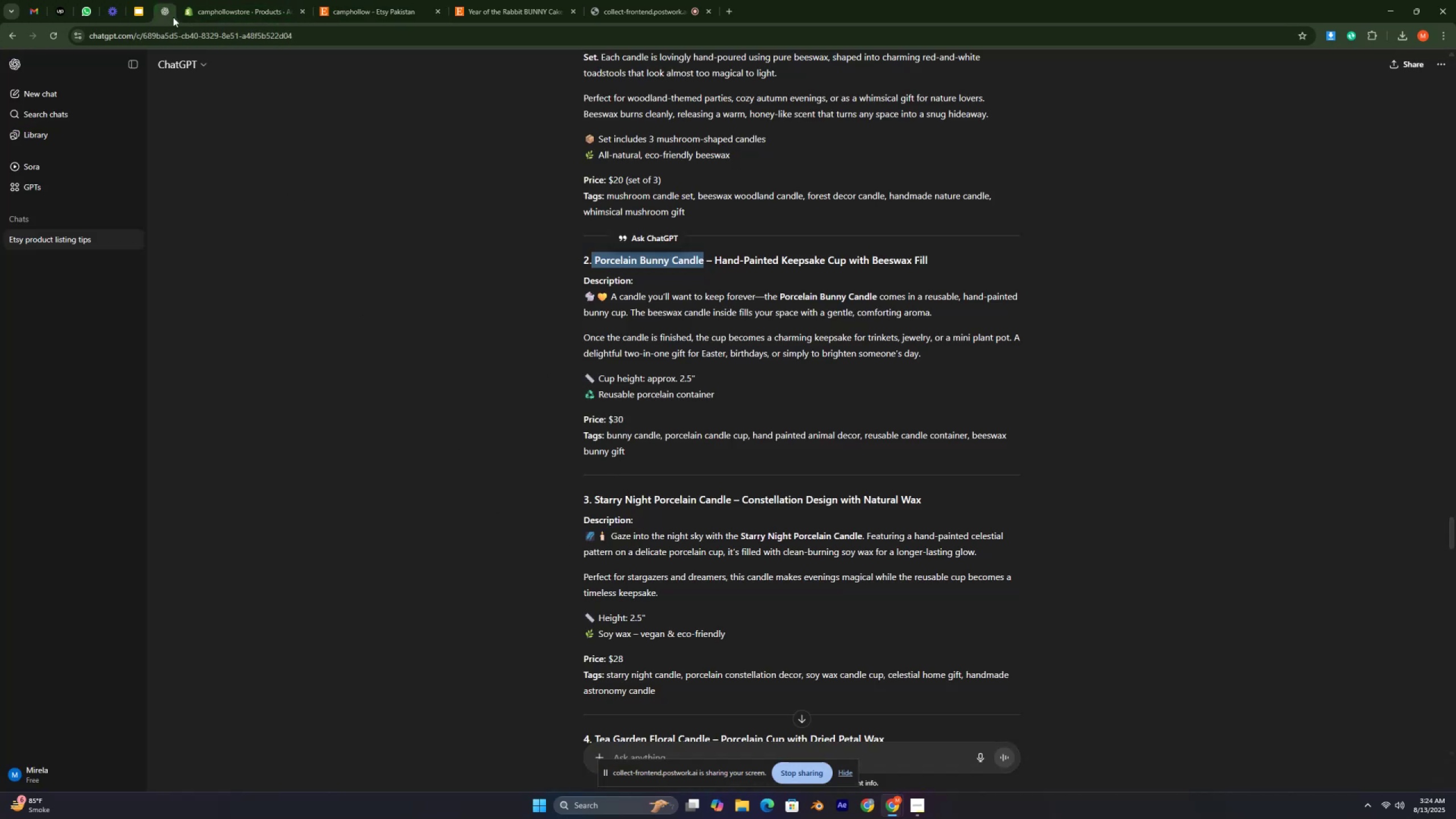 
left_click([249, 8])
 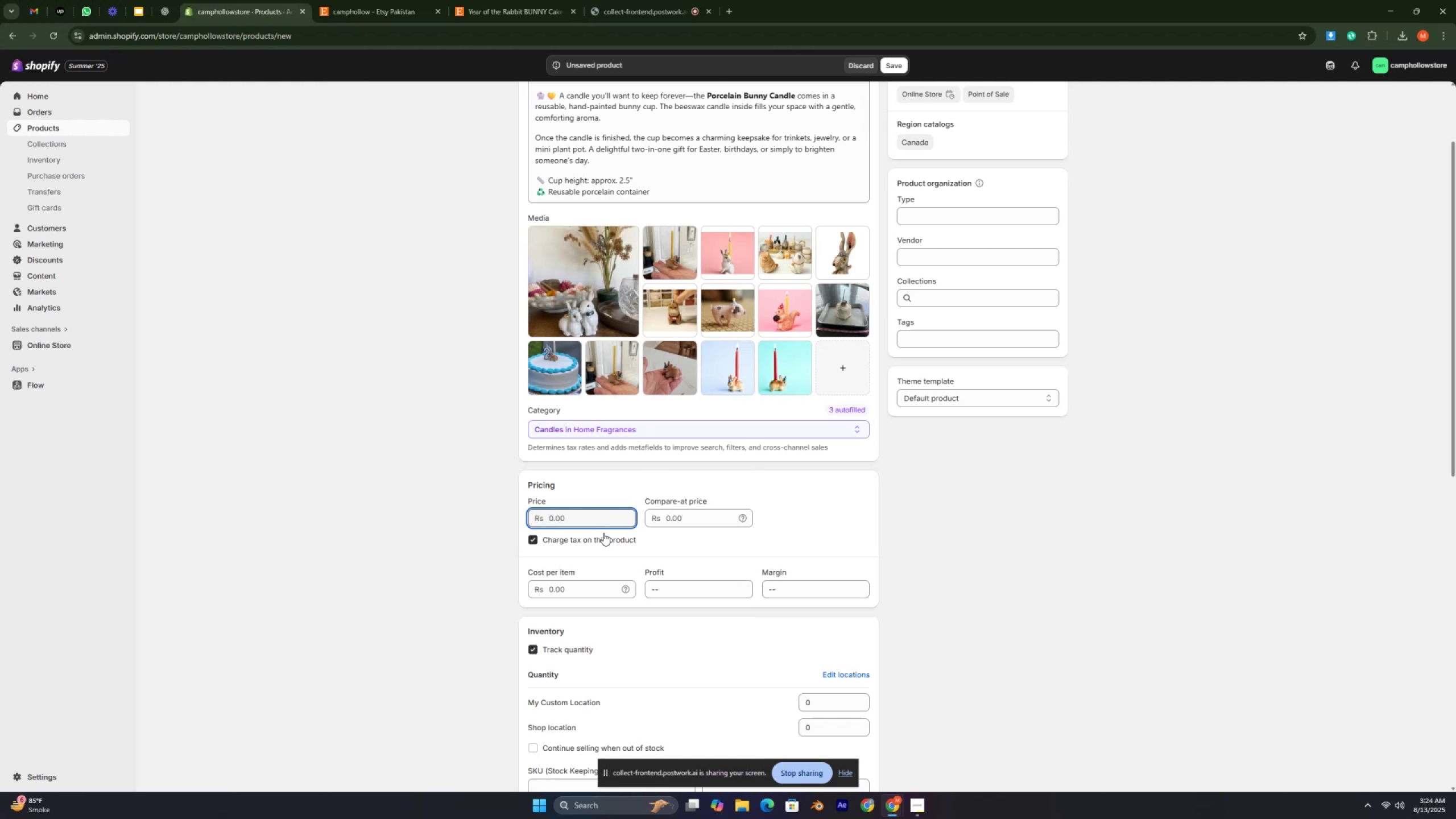 
type(8500)
 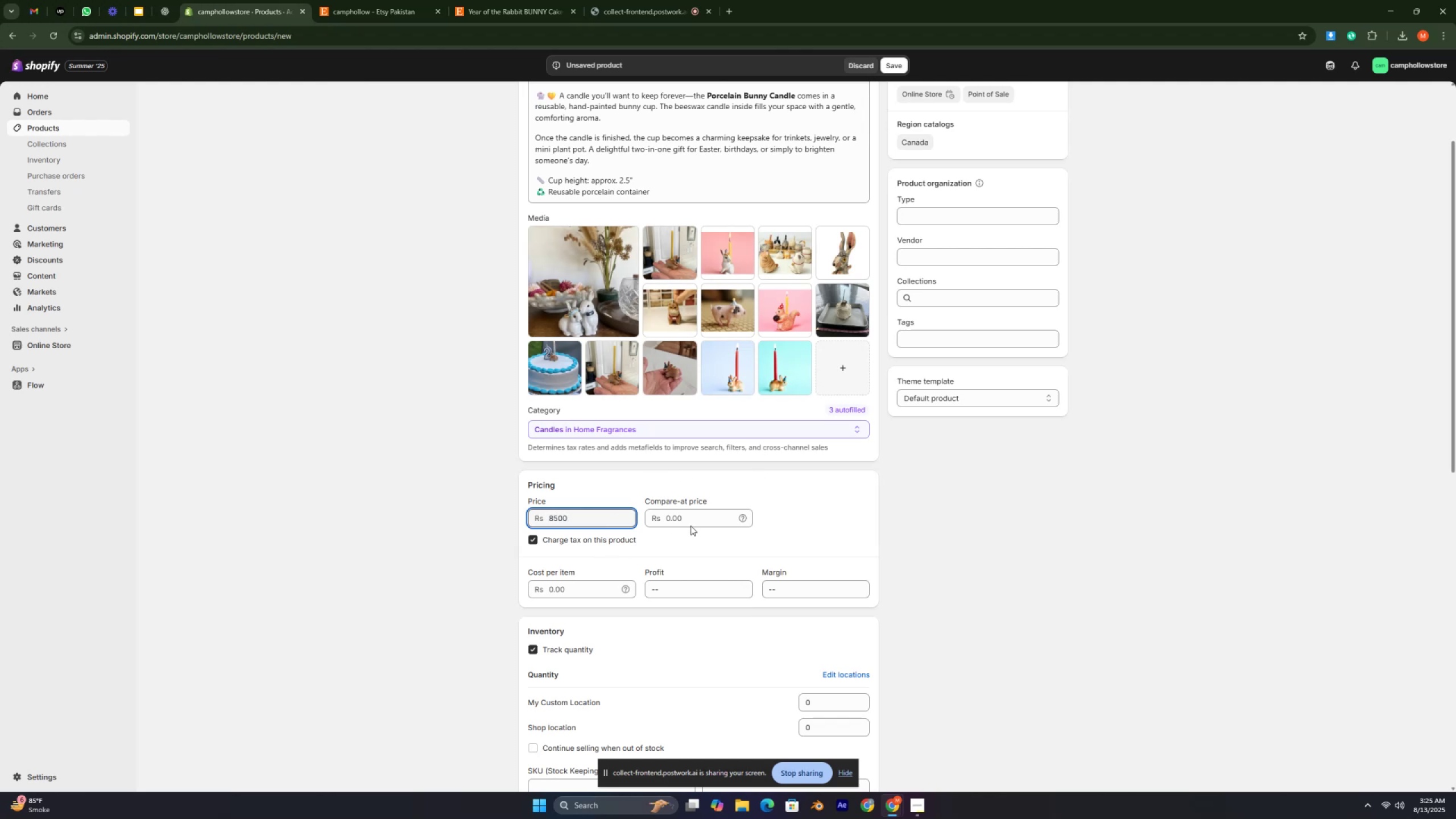 
left_click([687, 520])
 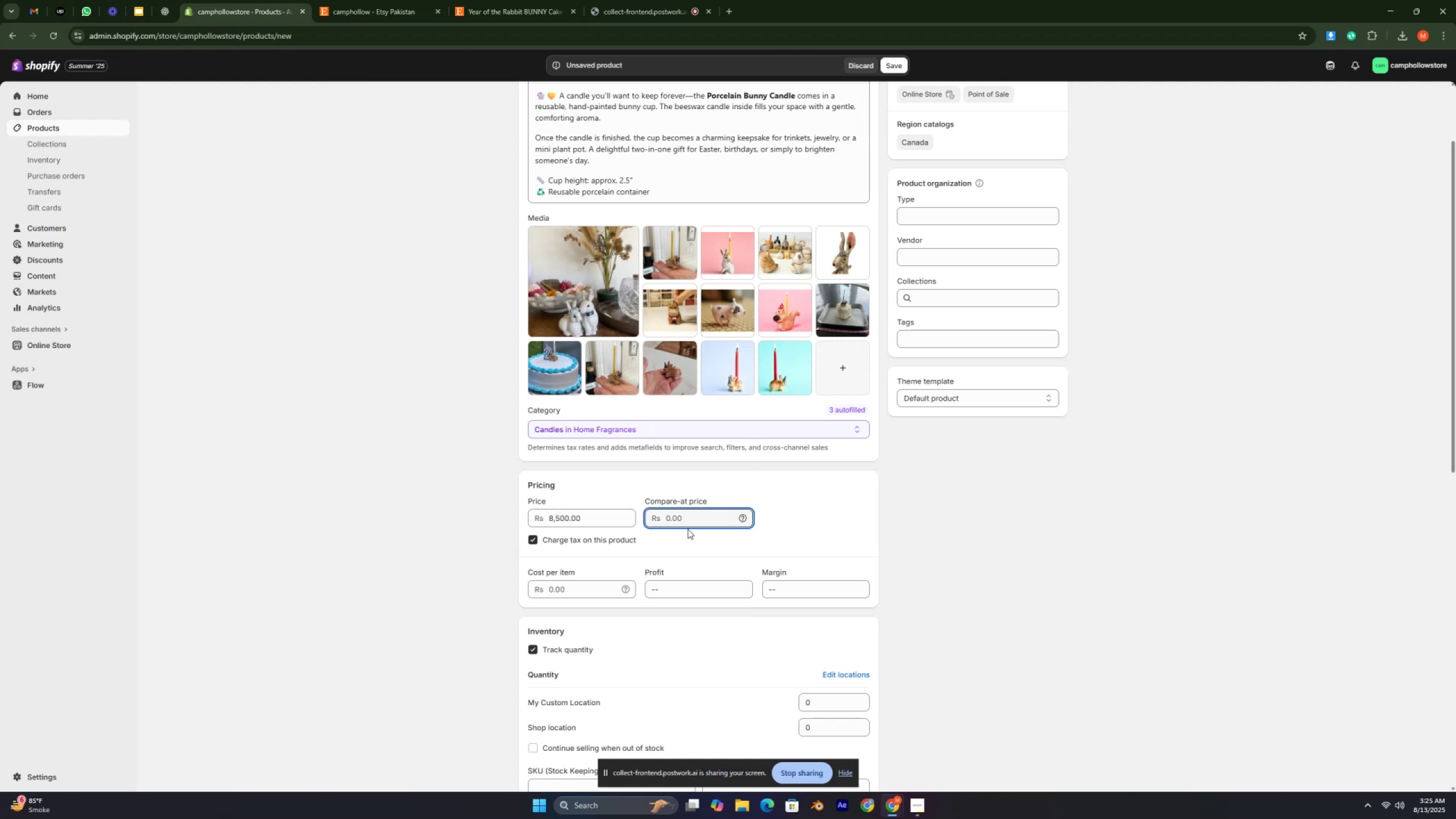 
type(11000)
 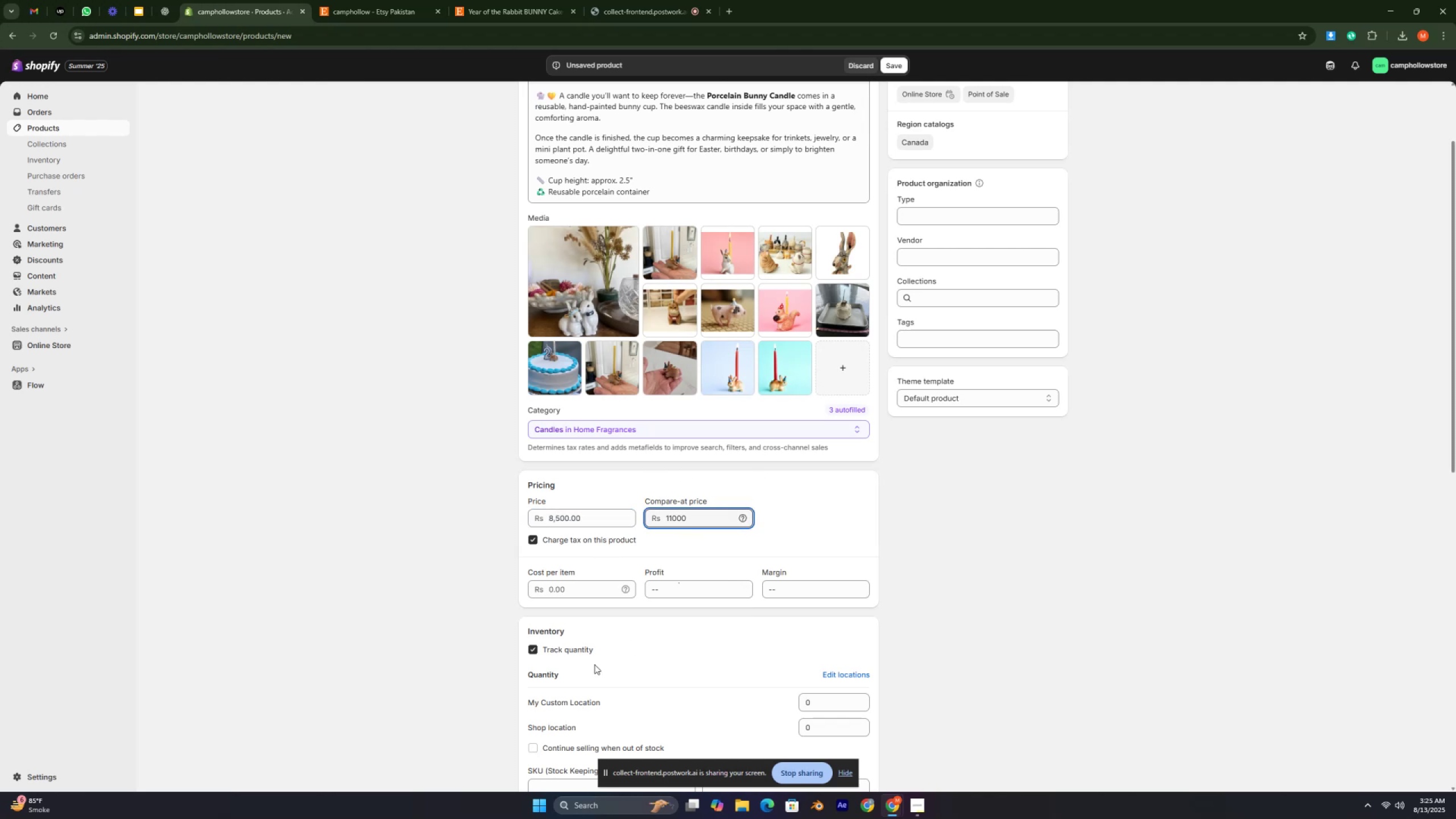 
scroll: coordinate [592, 669], scroll_direction: down, amount: 3.0
 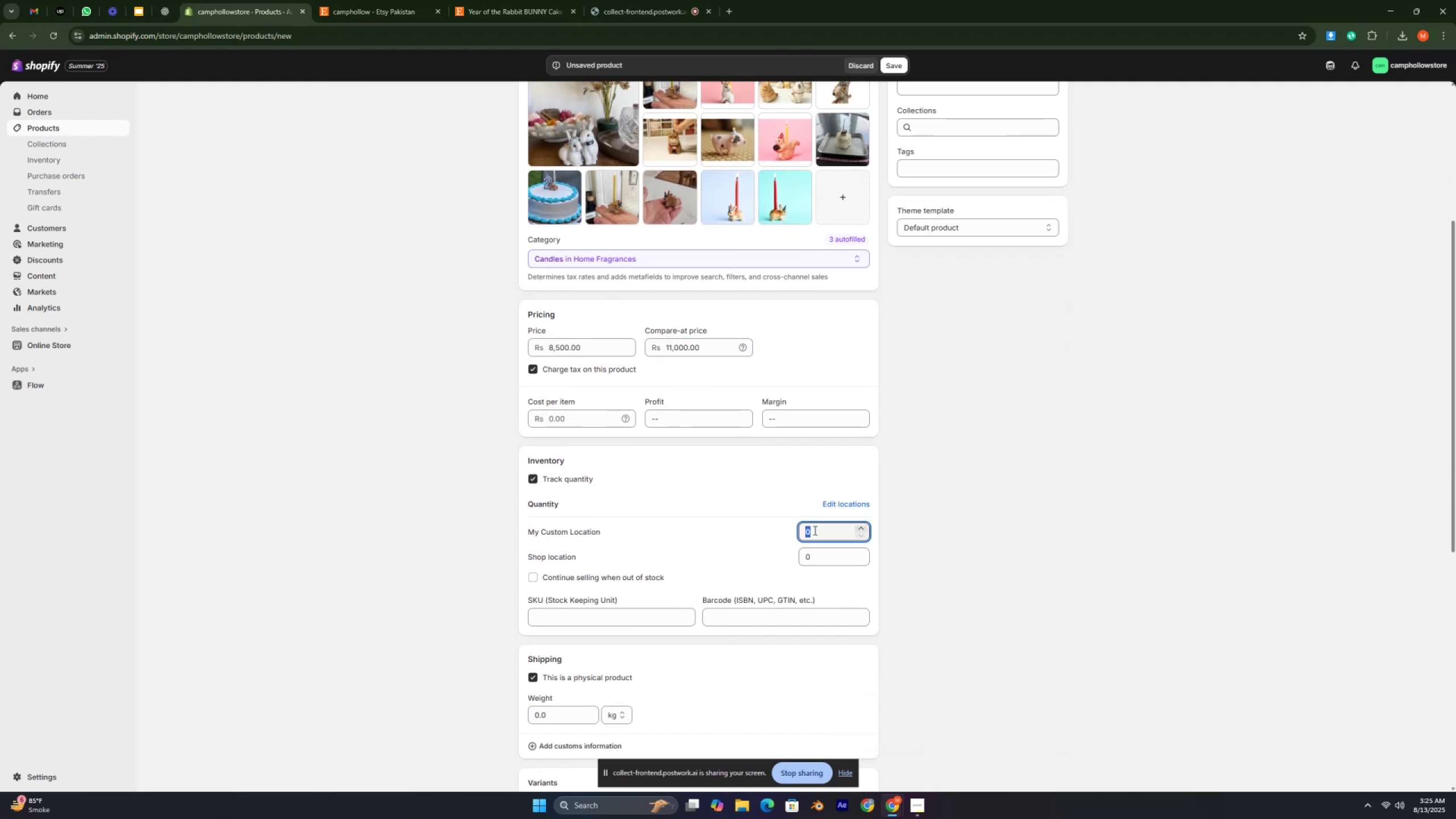 
type(20)
 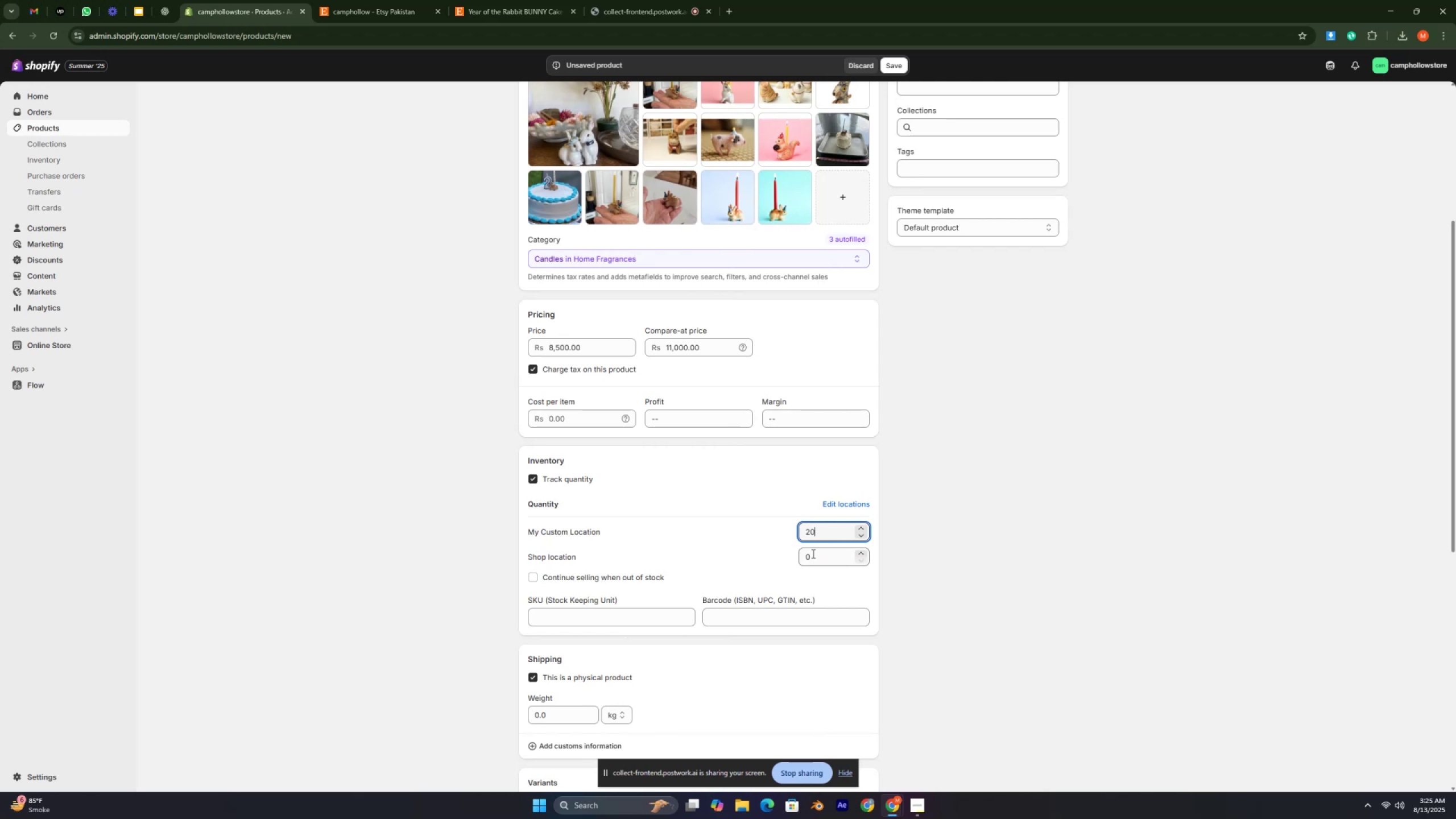 
left_click([812, 553])
 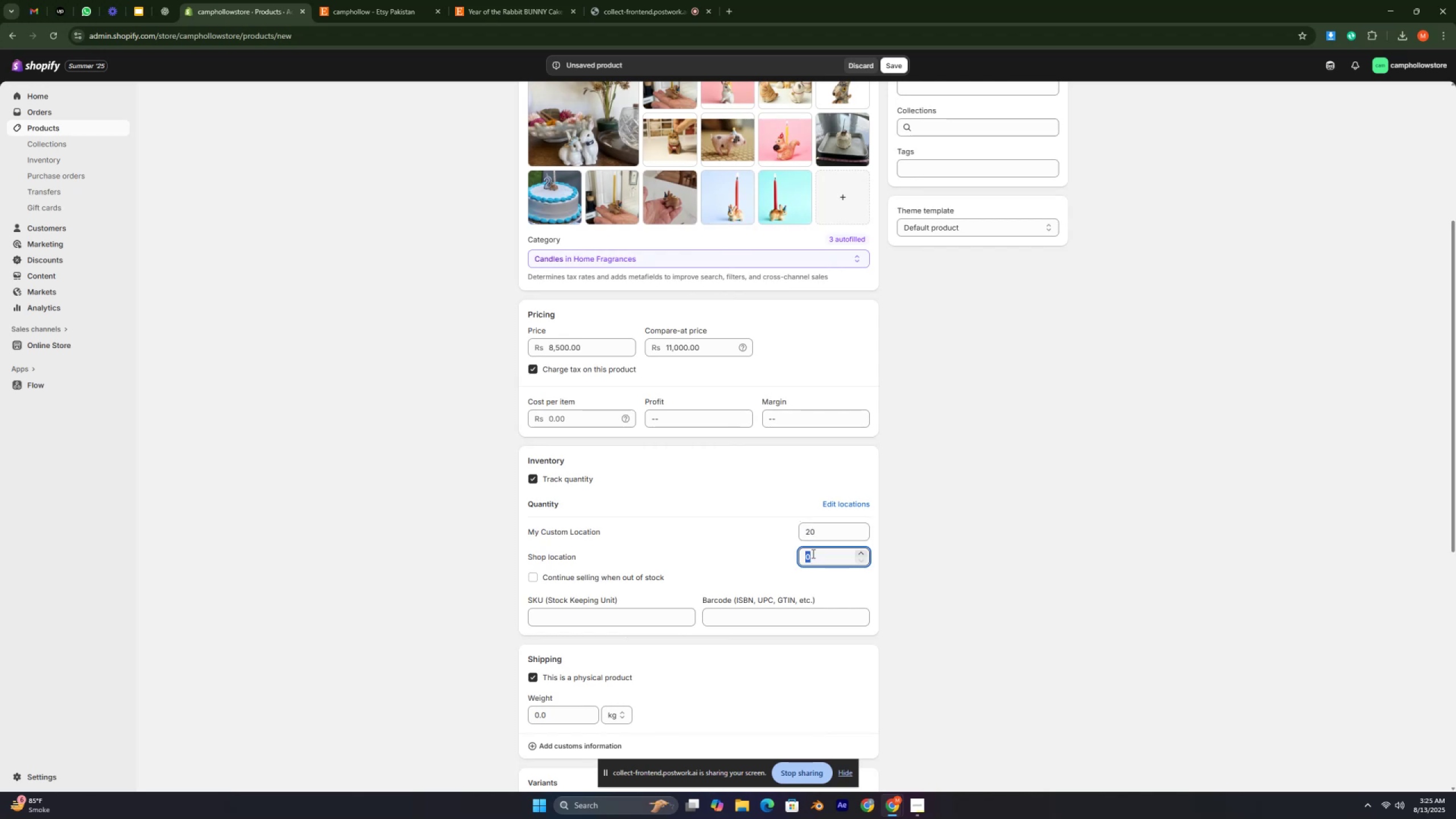 
type(20)
 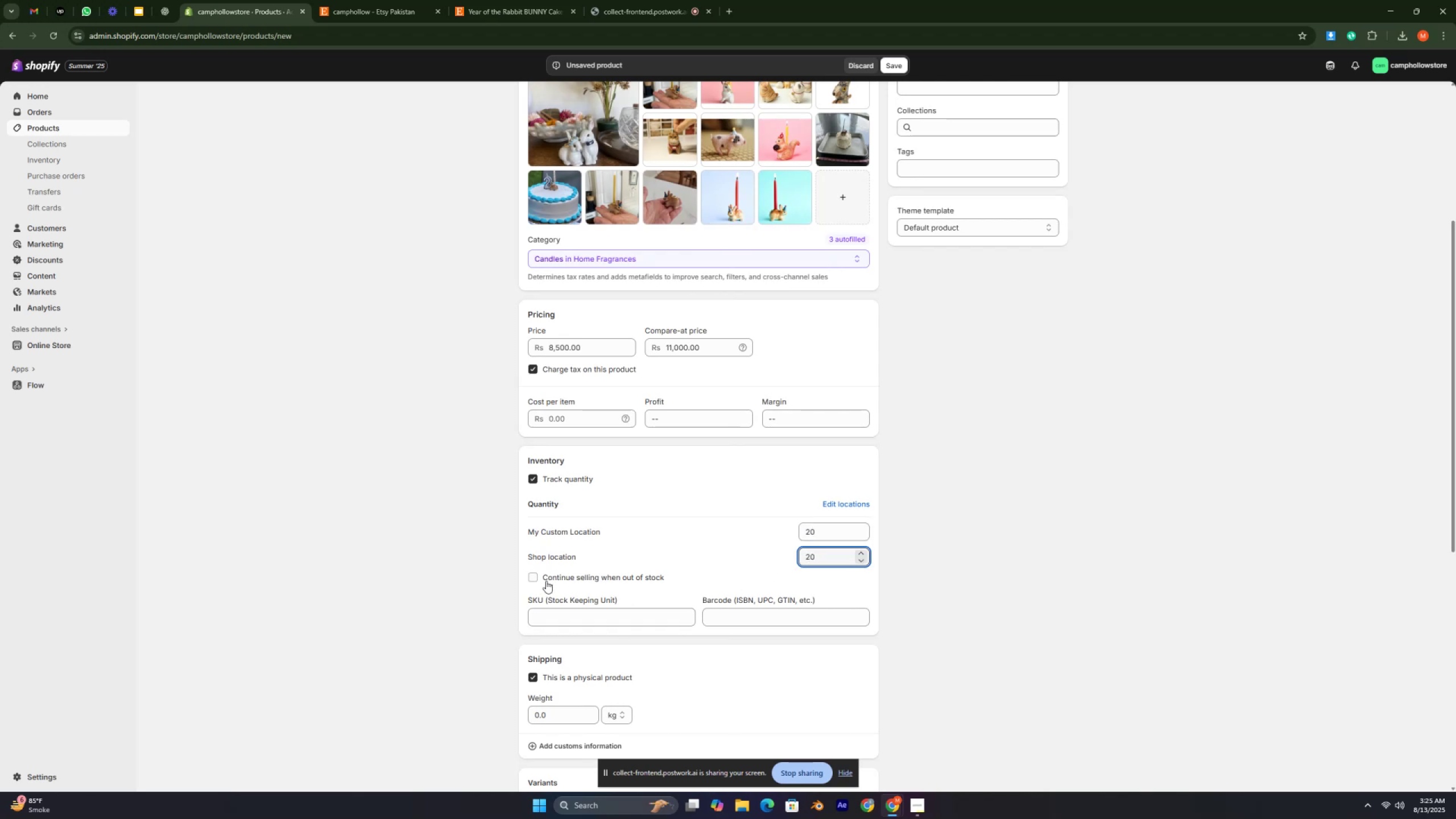 
left_click([534, 572])
 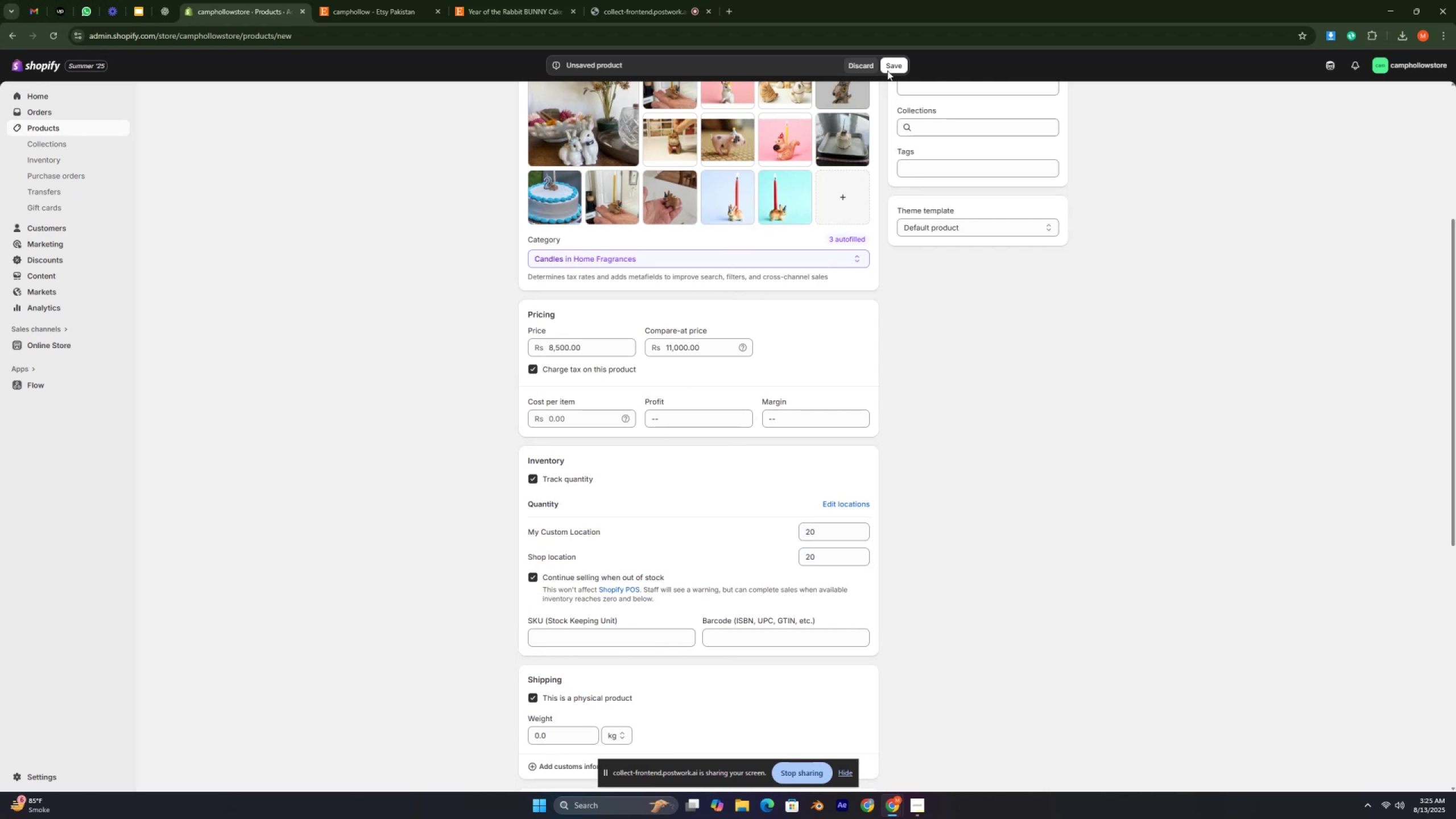 
left_click([890, 67])
 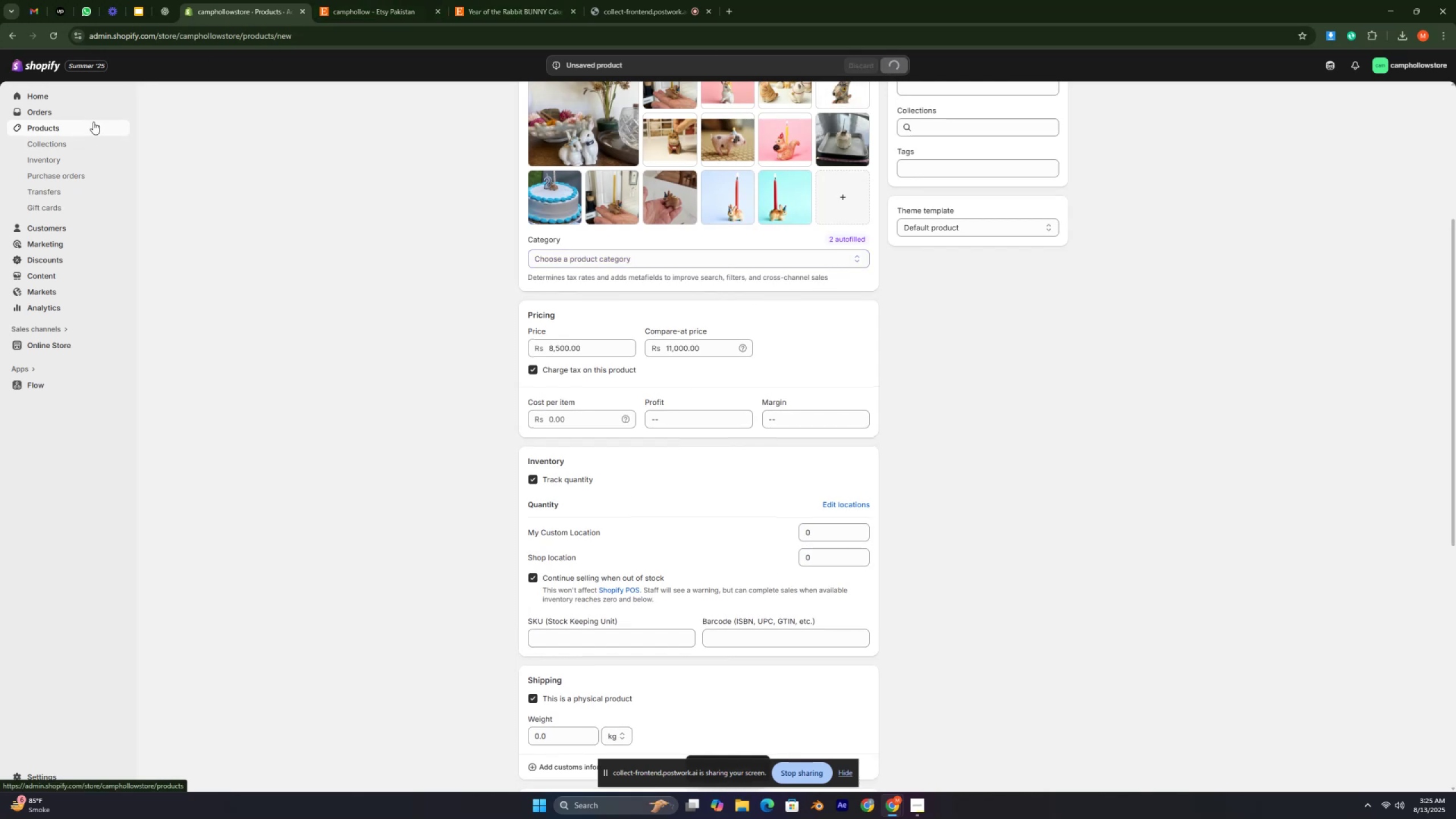 
left_click([92, 123])
 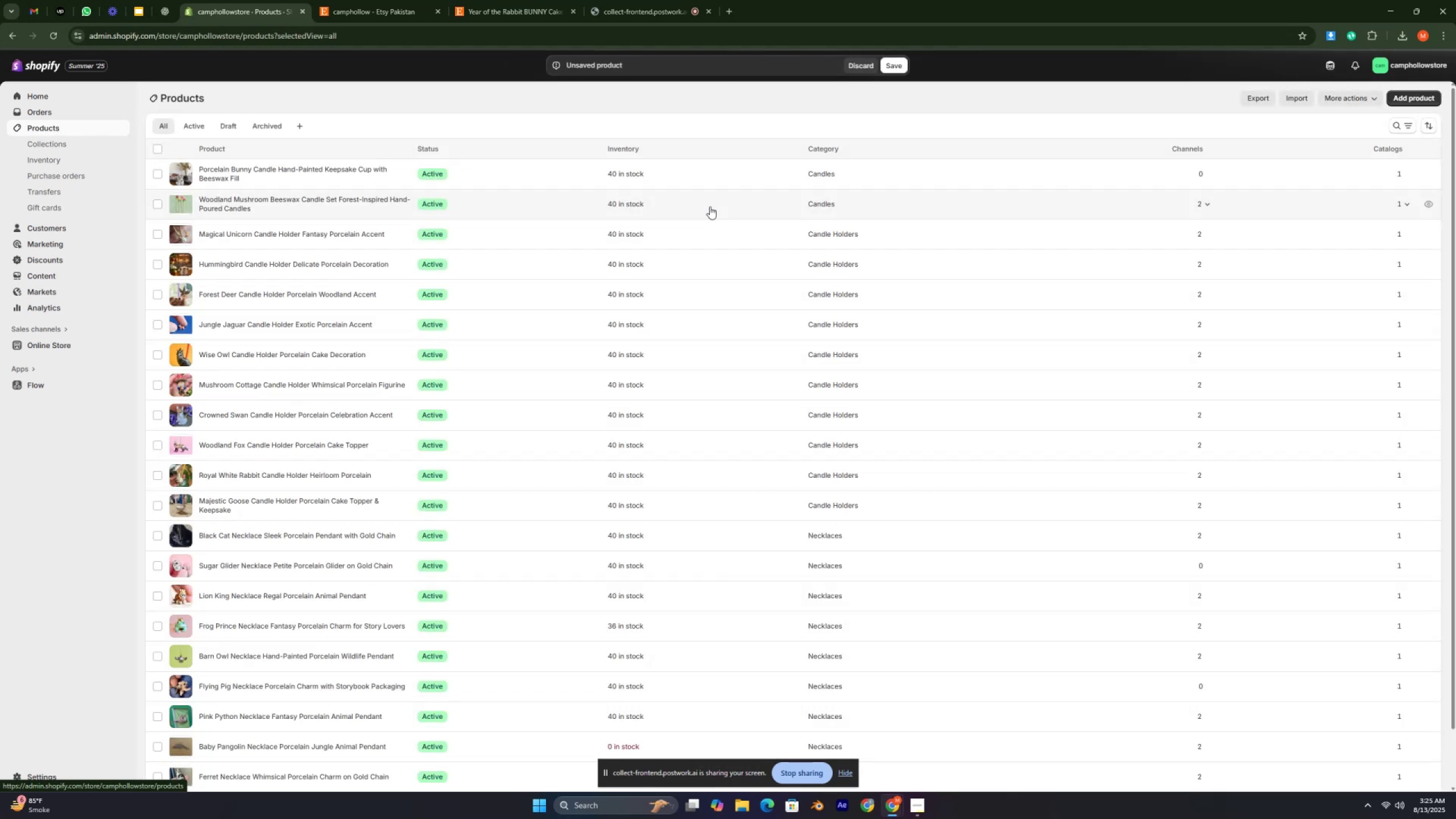 
wait(6.94)
 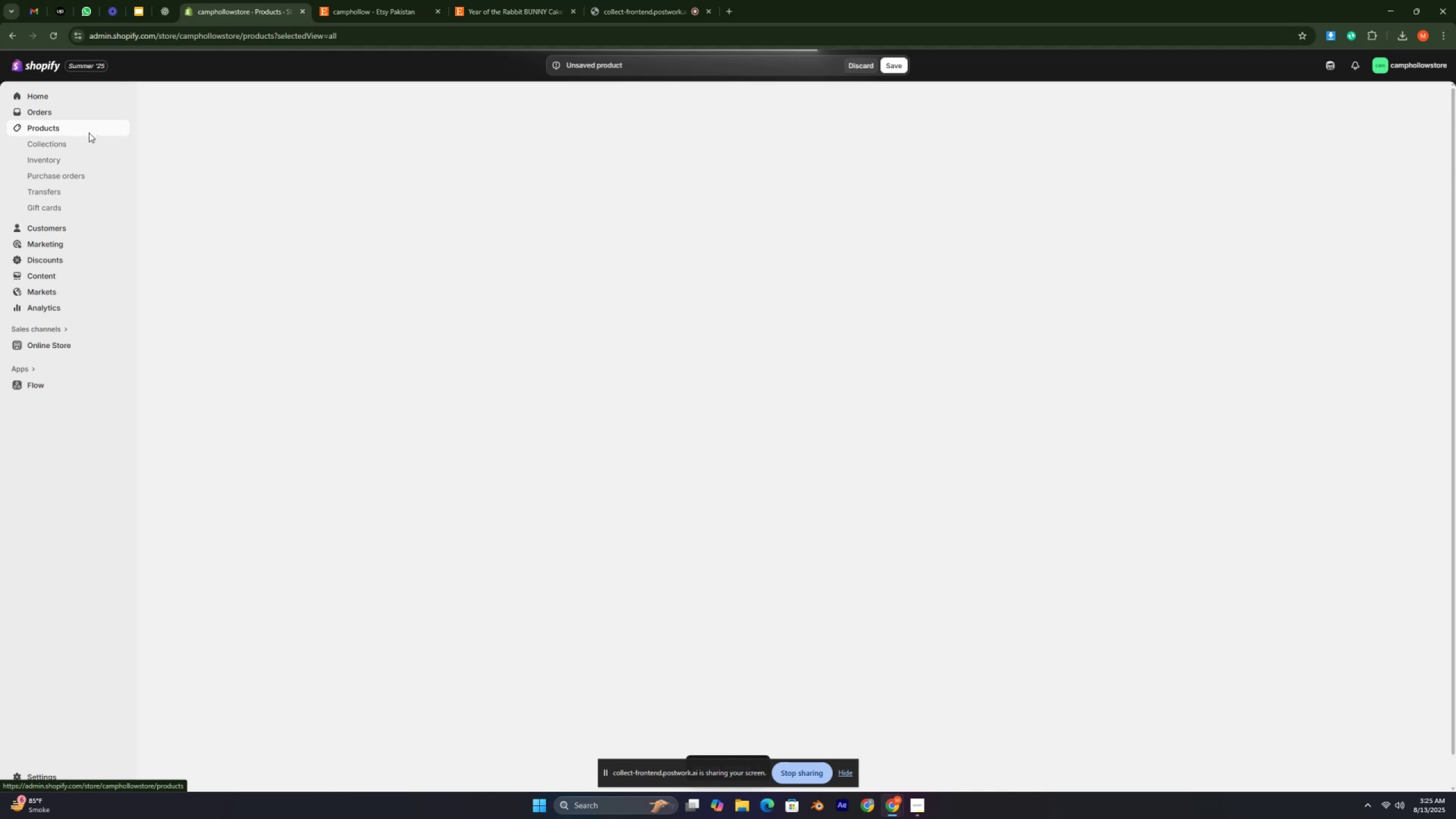 
left_click([55, 0])
 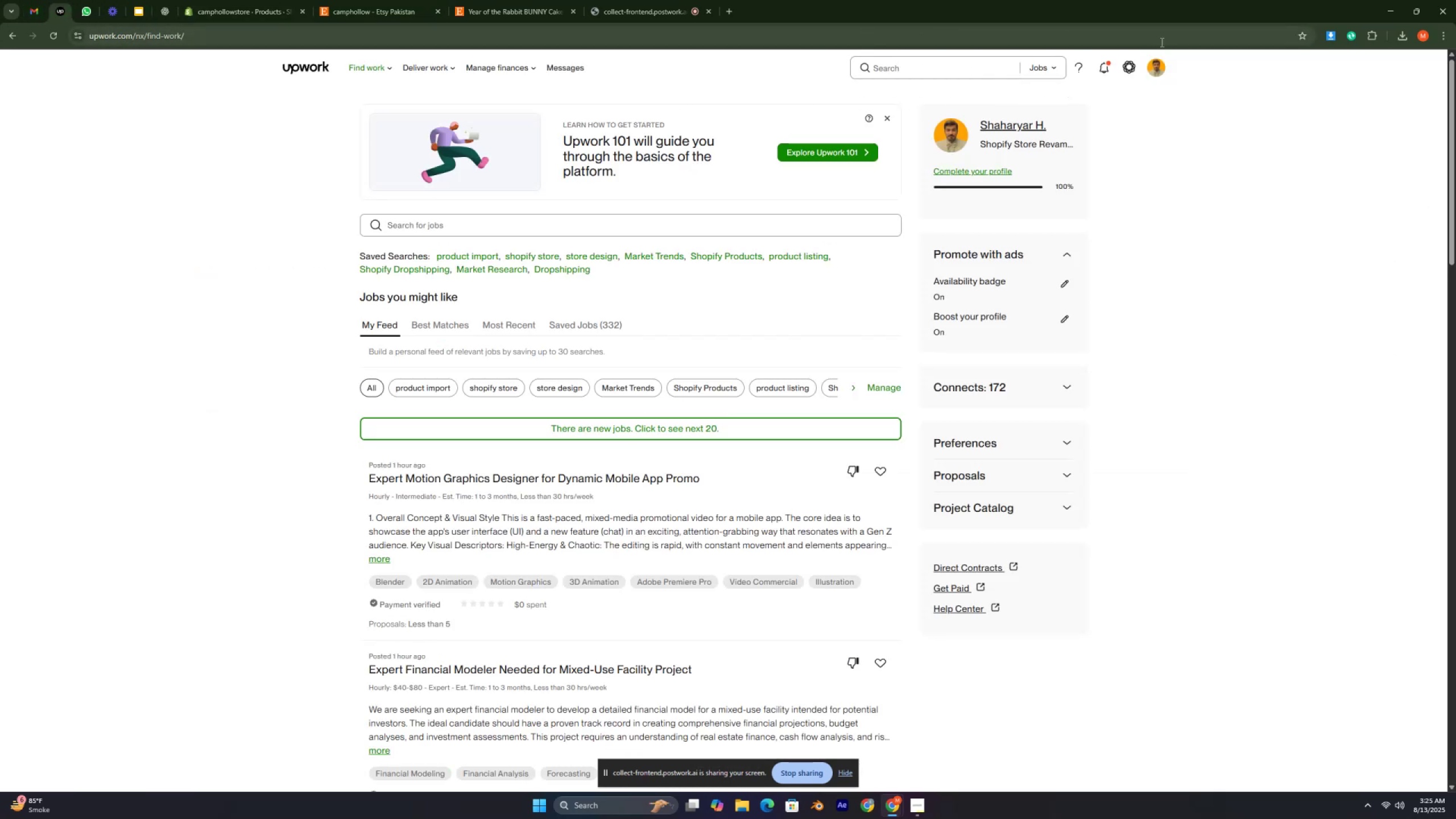 
left_click([1351, 32])
 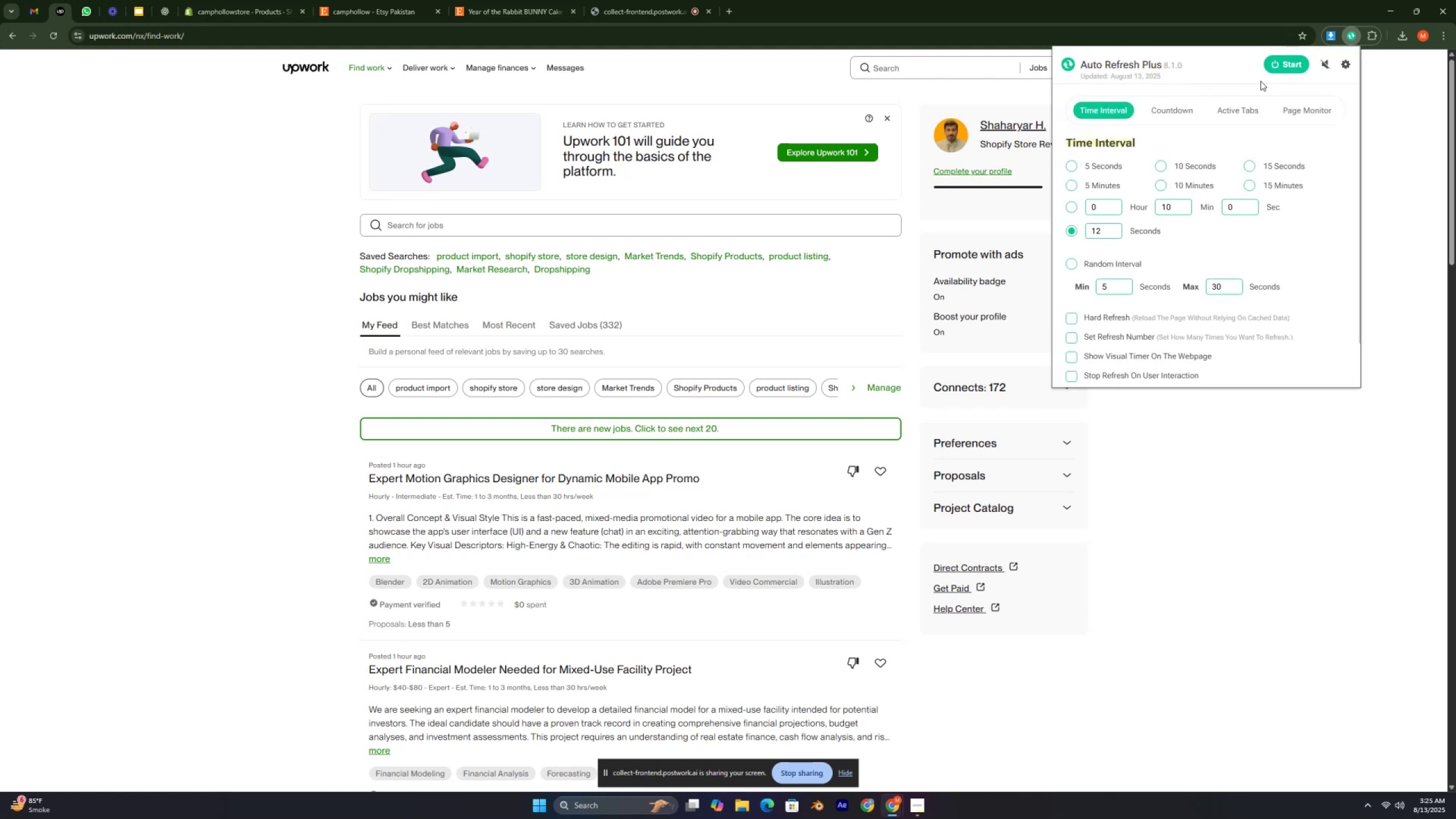 
left_click([1298, 61])
 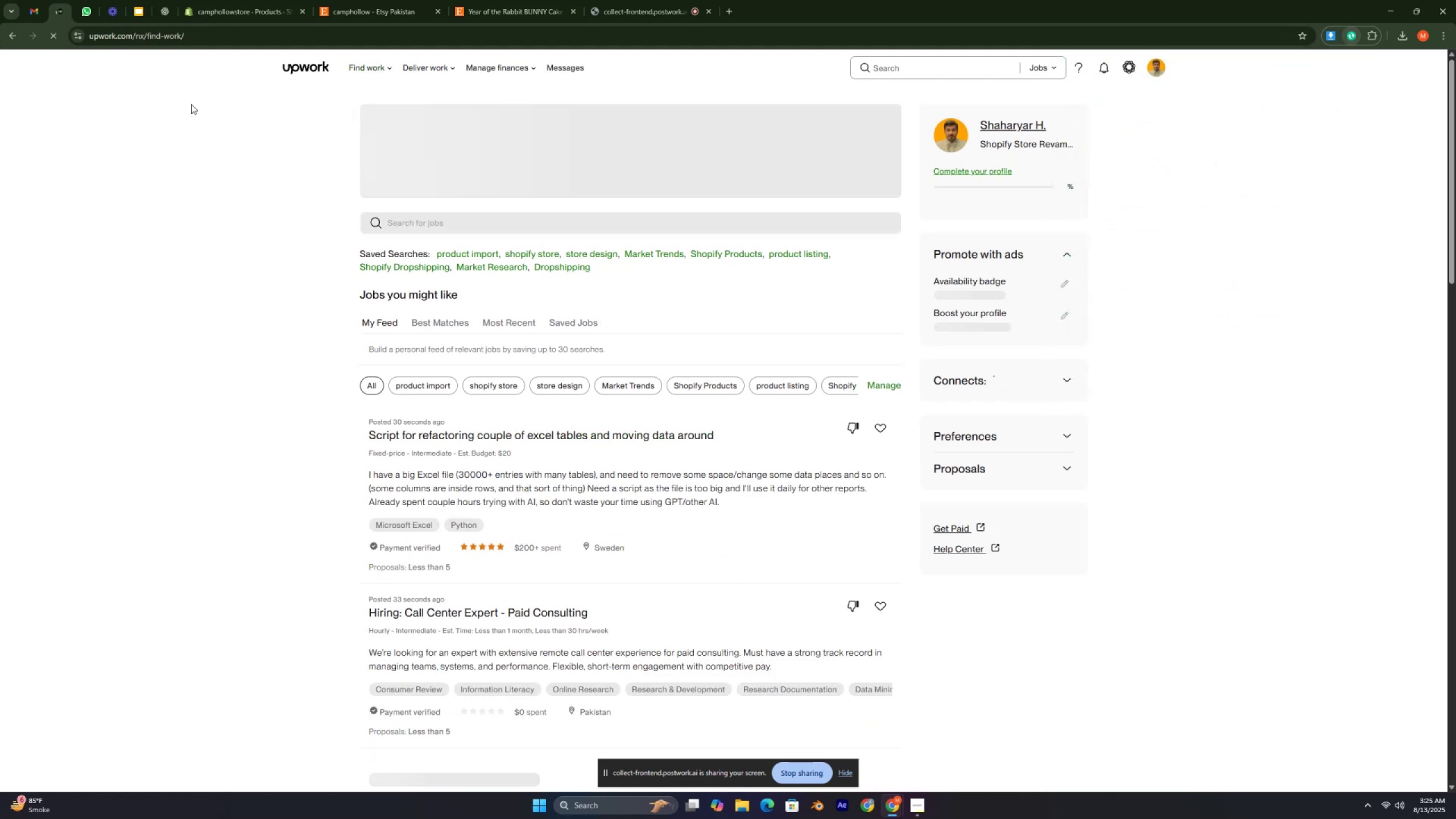 
left_click([416, 0])
 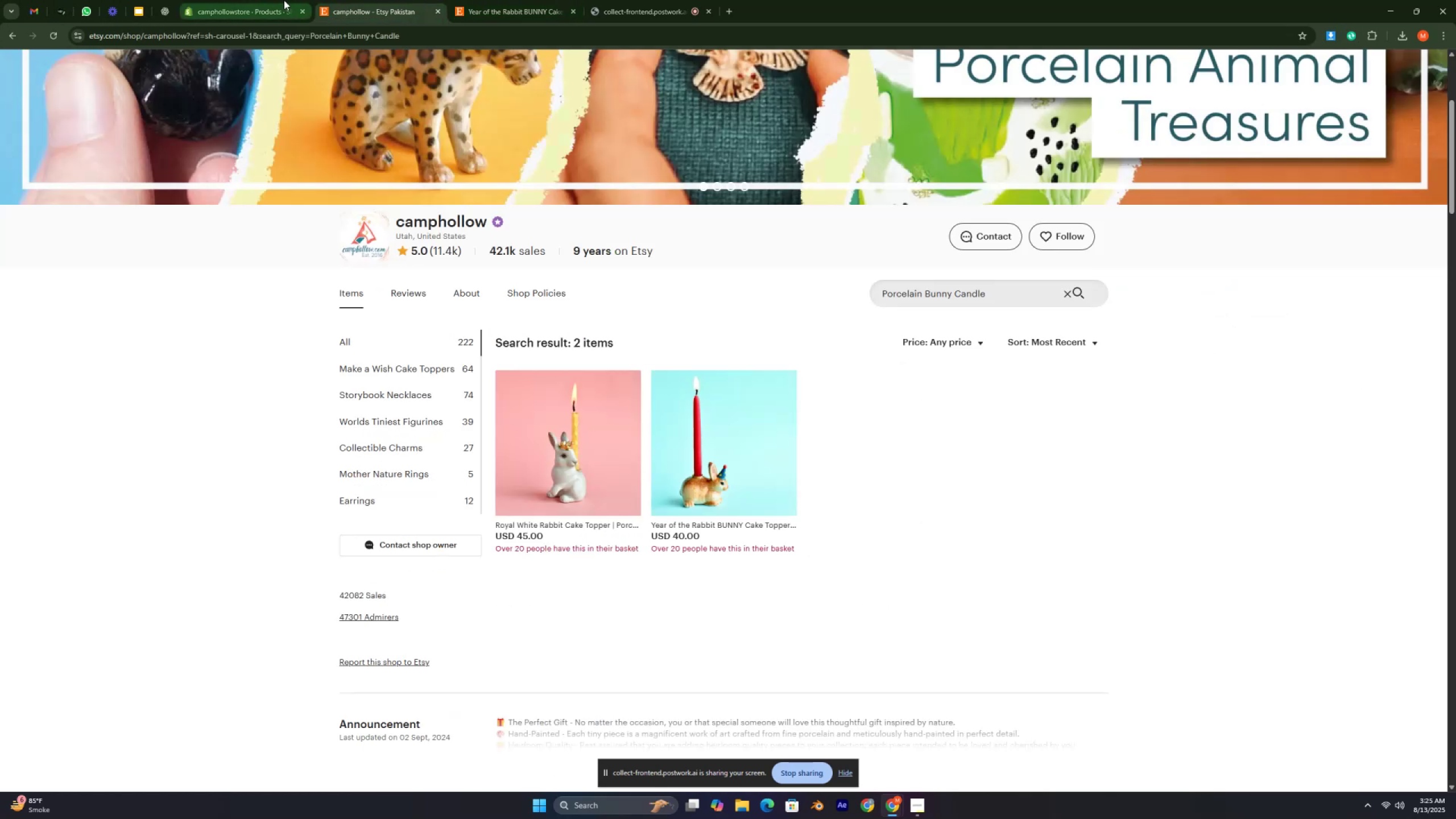 
left_click([278, 0])
 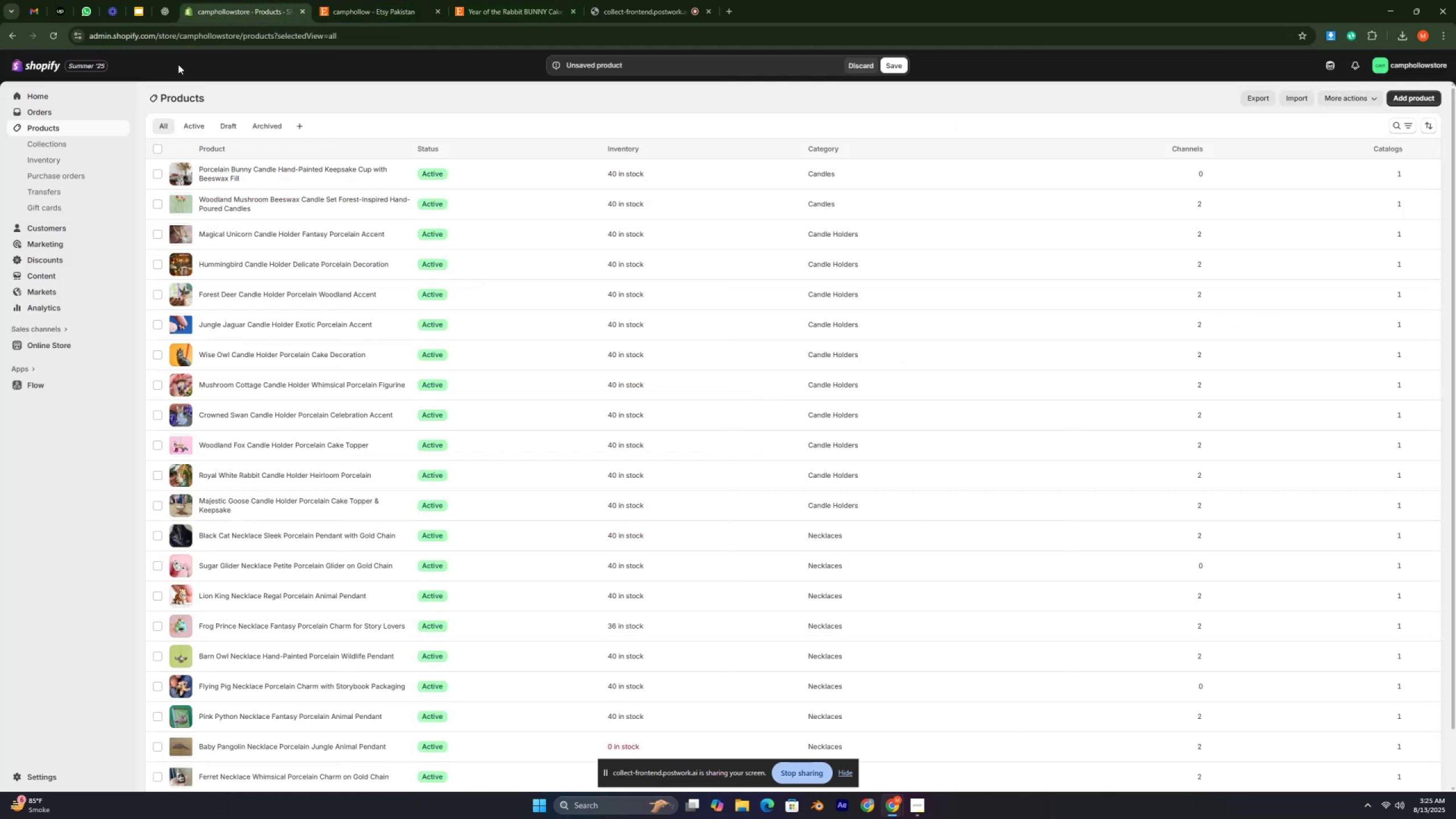 
left_click([60, 144])
 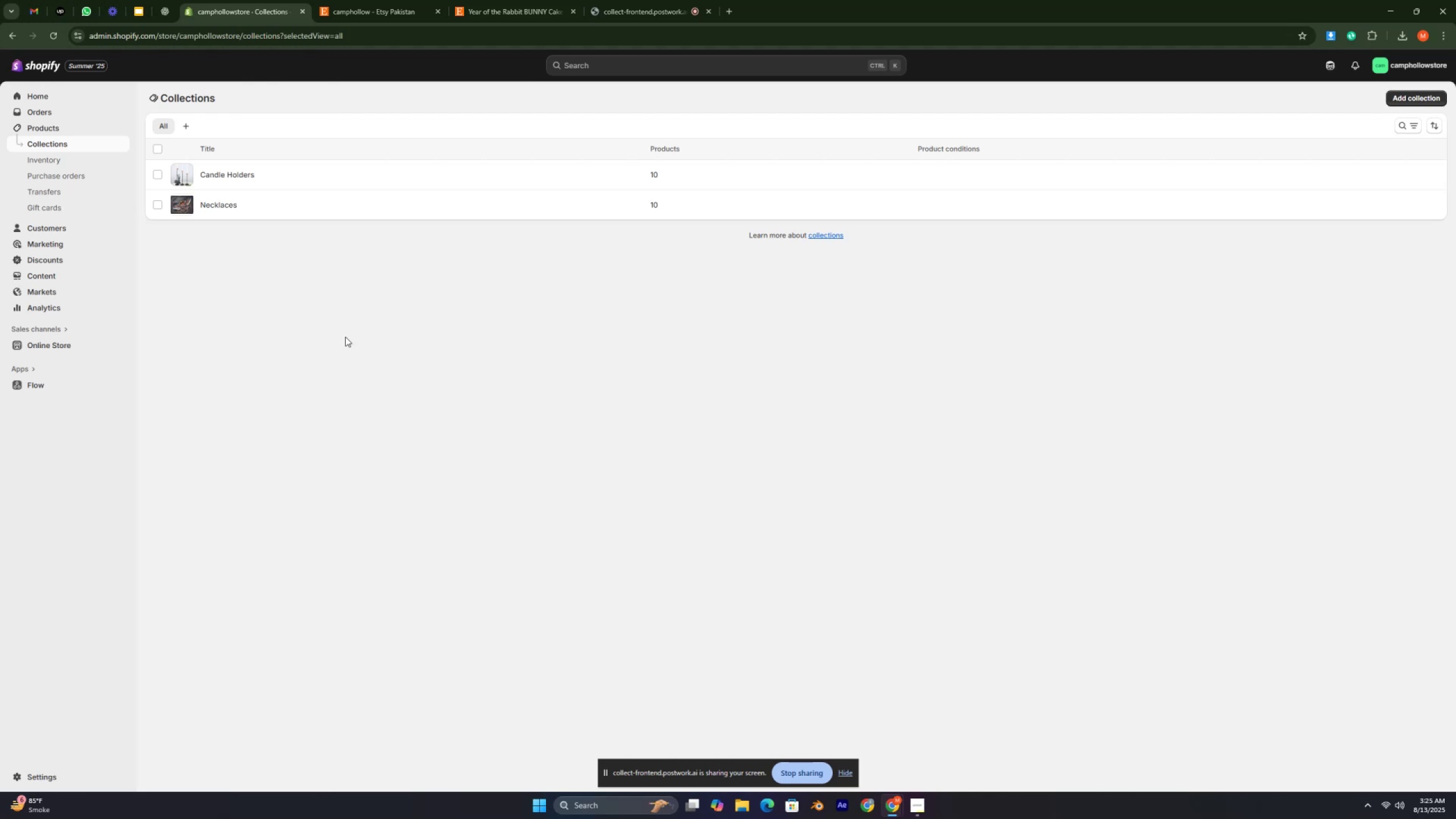 
wait(23.68)
 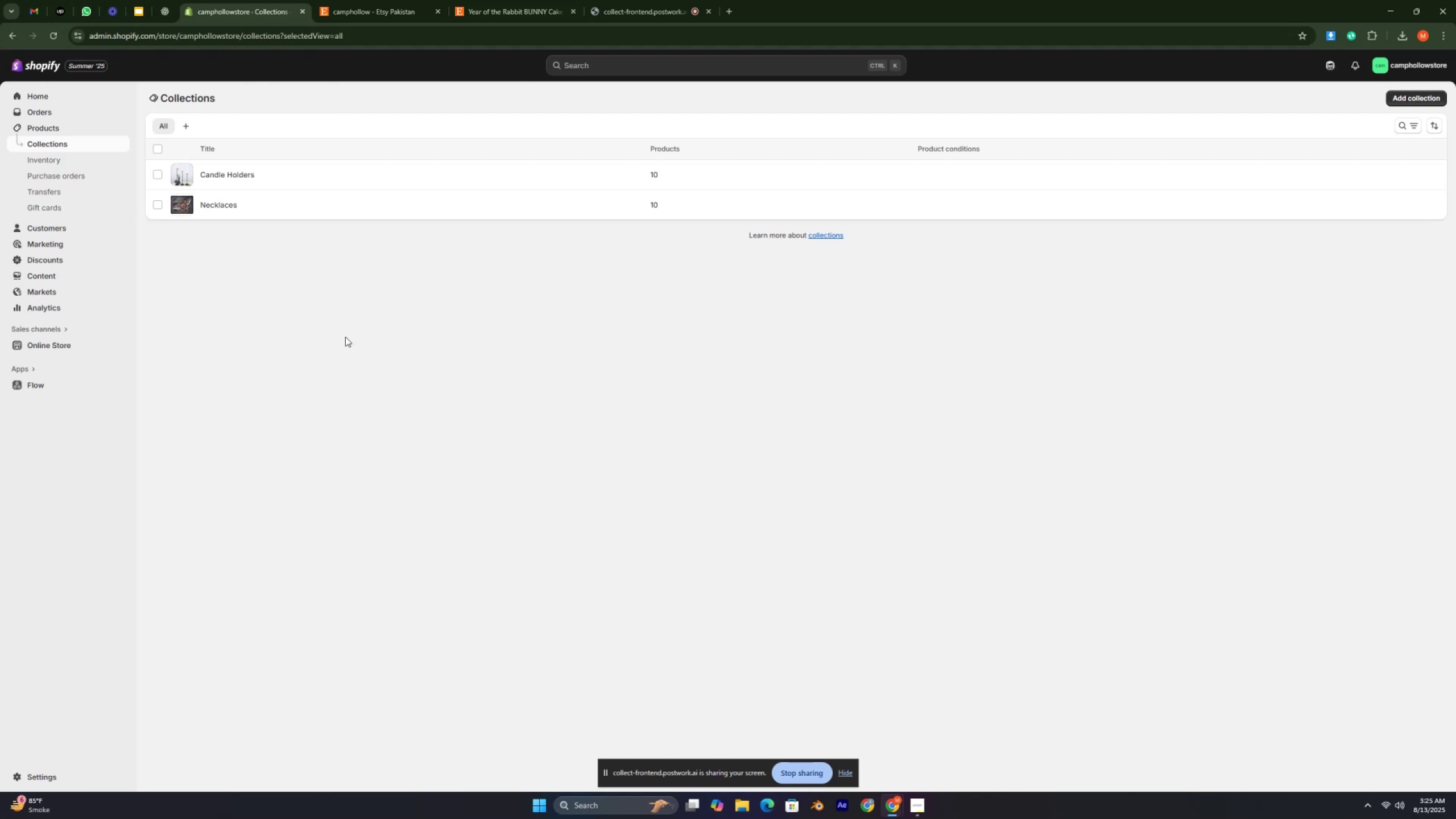 
left_click([76, 123])
 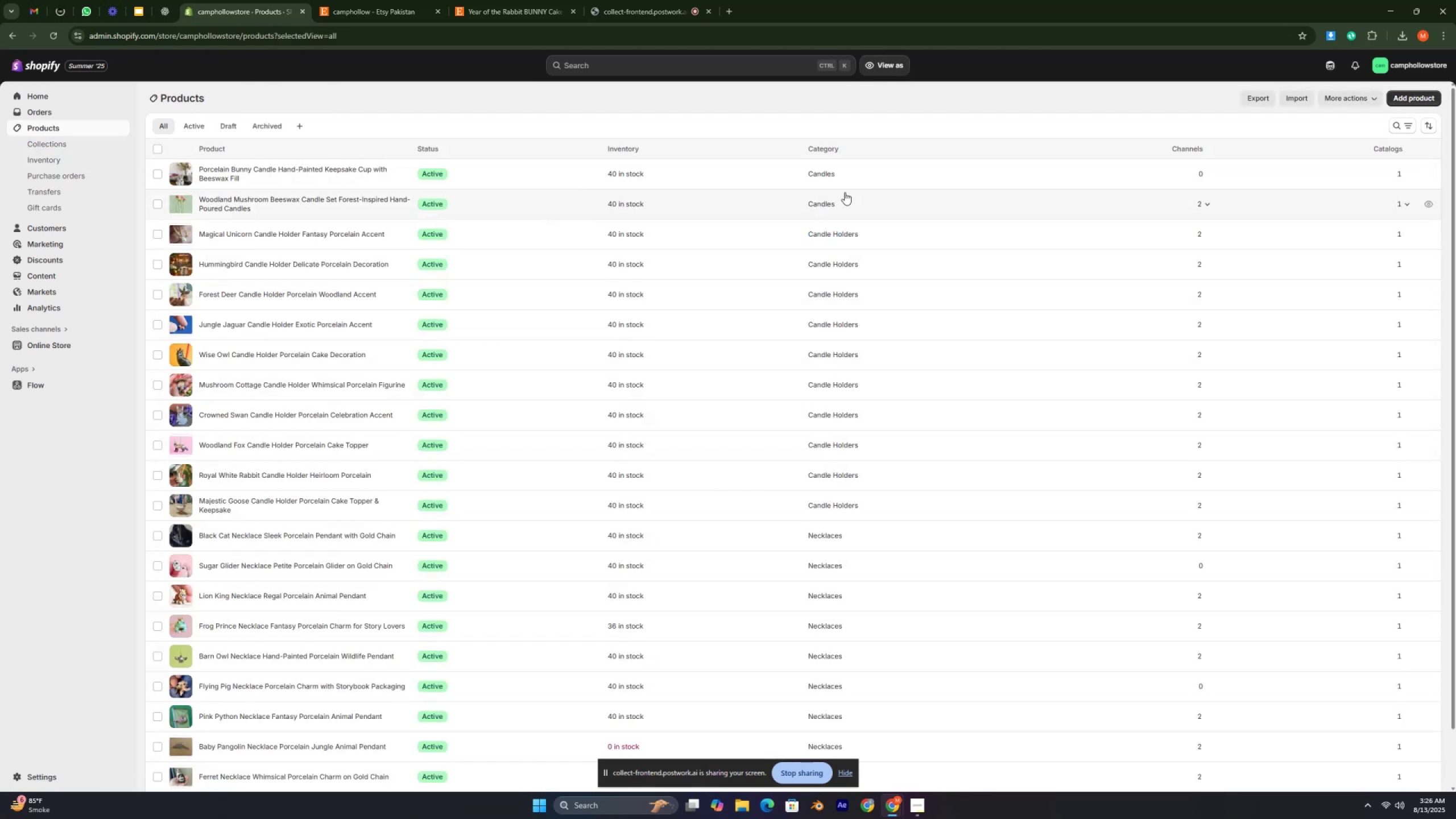 
left_click([1403, 102])
 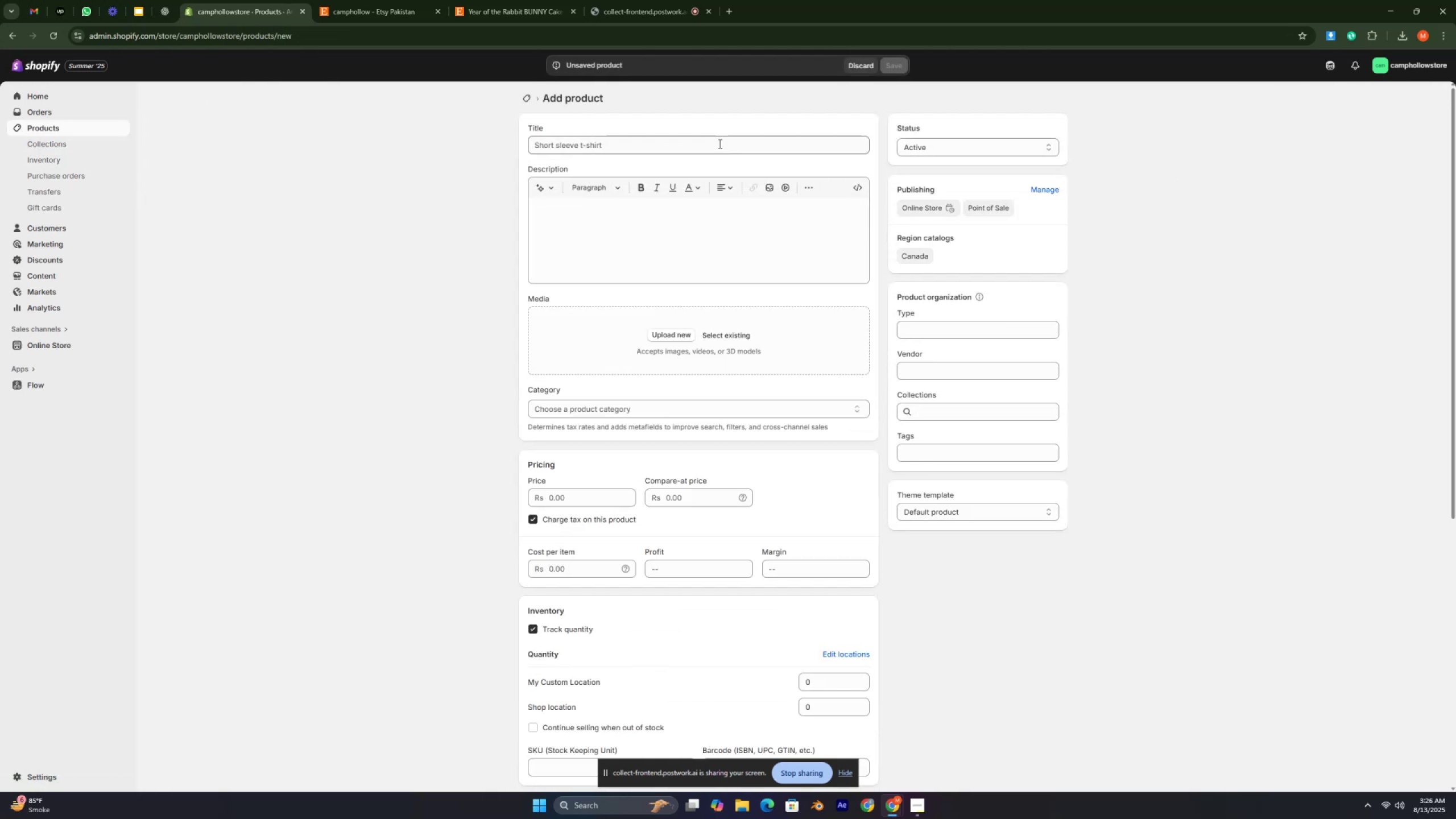 
left_click([585, 141])
 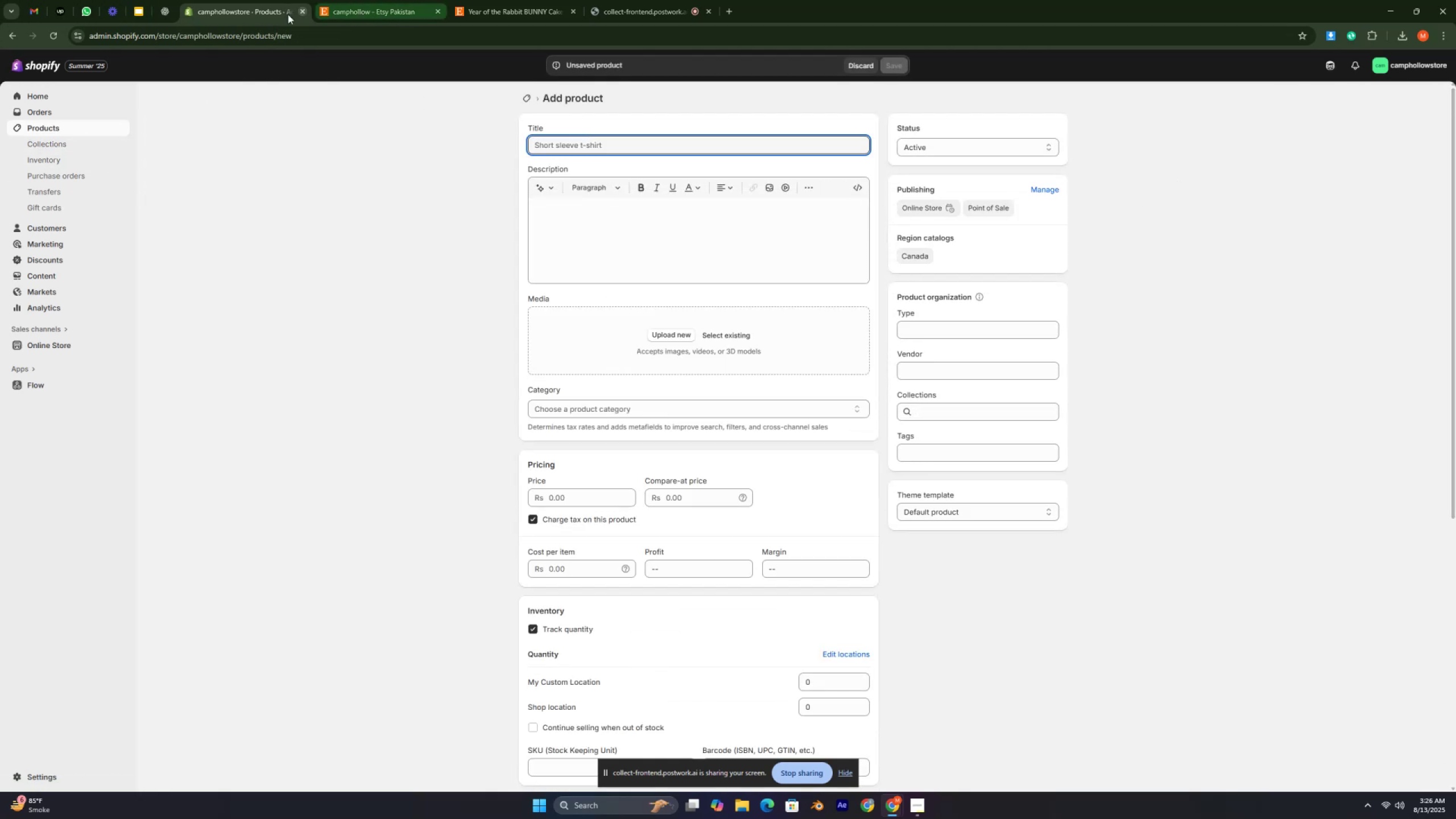 
left_click([173, 6])
 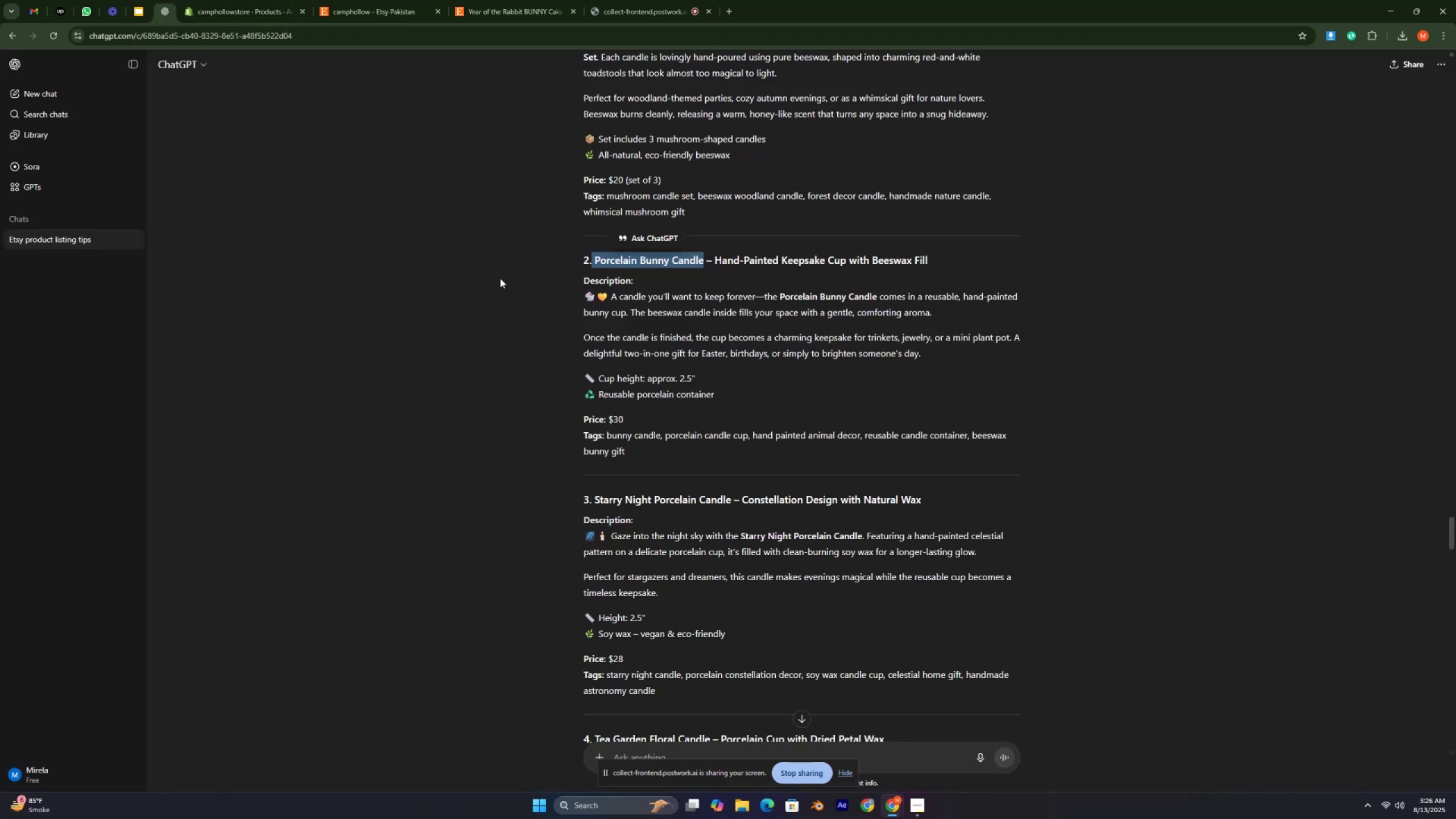 
scroll: coordinate [626, 303], scroll_direction: down, amount: 2.0
 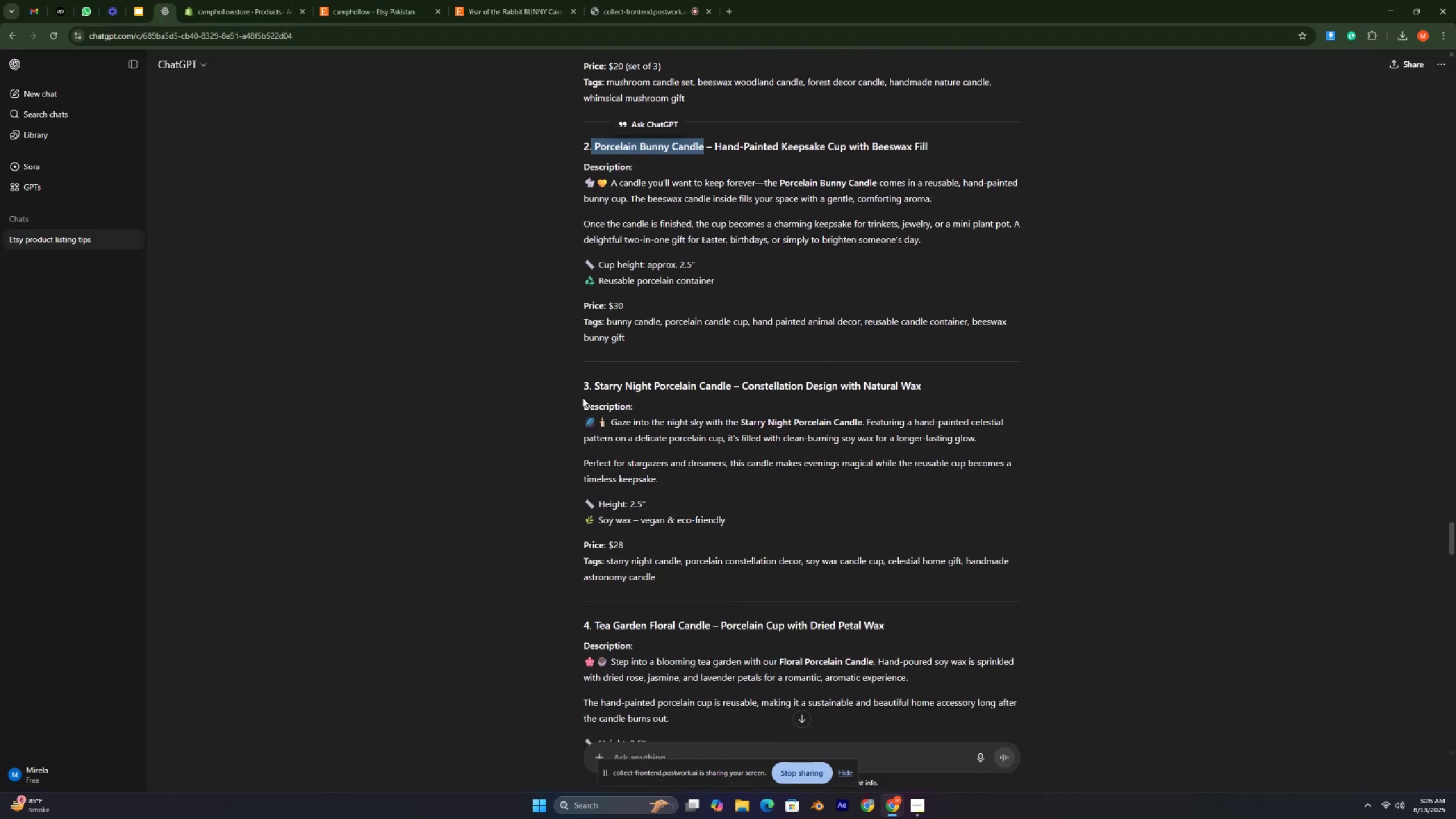 
left_click_drag(start_coordinate=[591, 384], to_coordinate=[936, 388])
 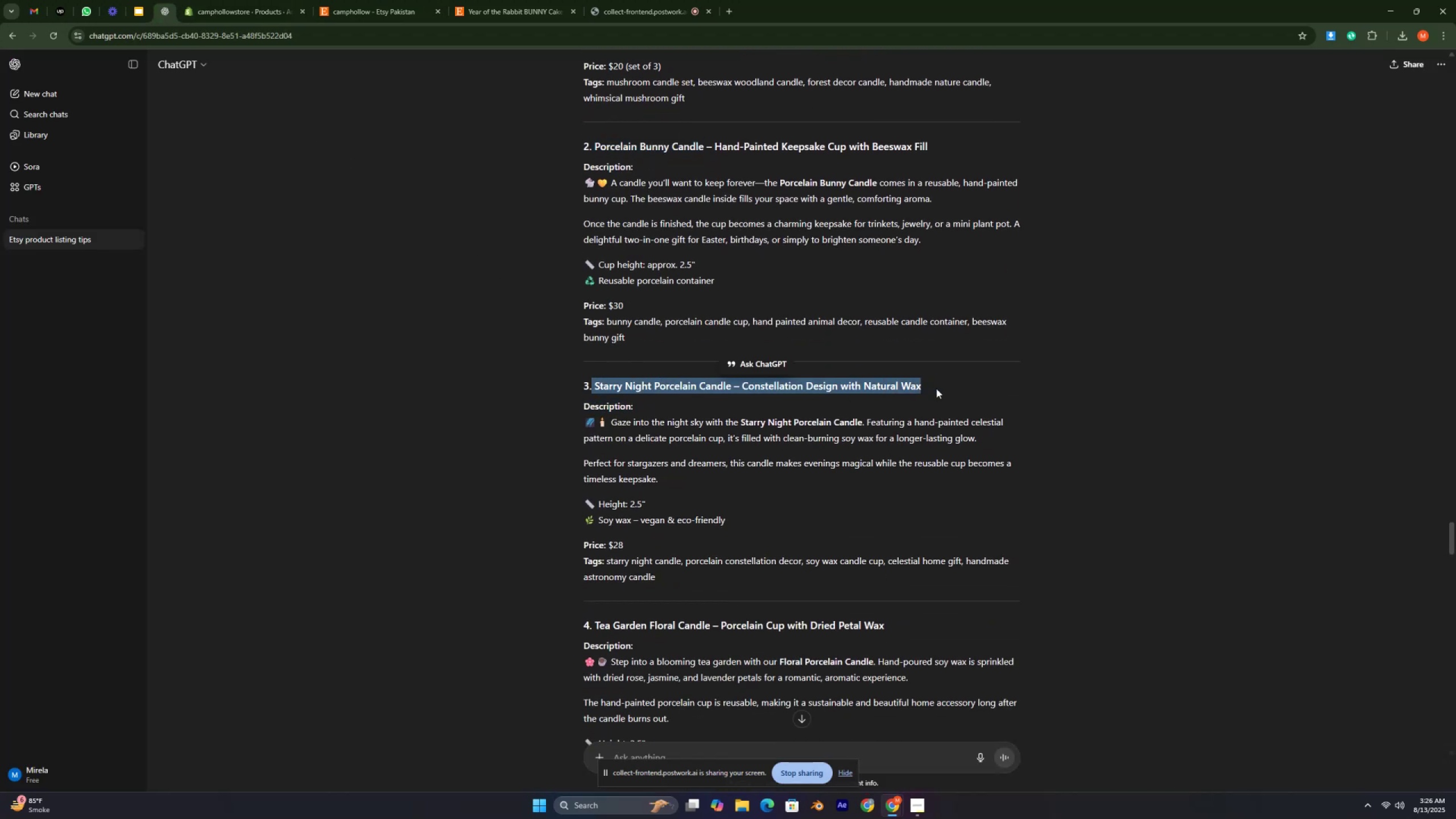 
key(Control+C)
 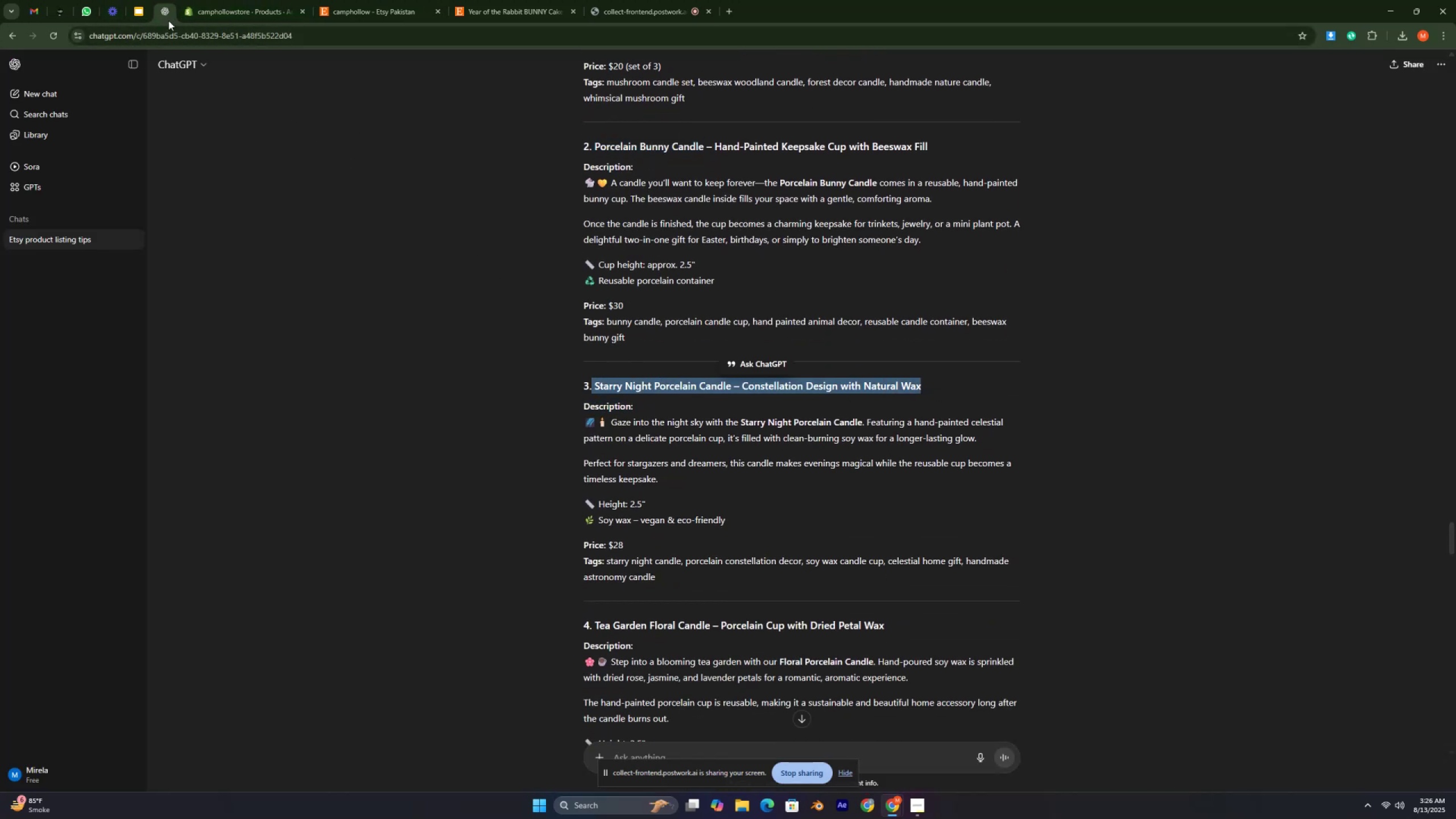 
left_click([228, 12])
 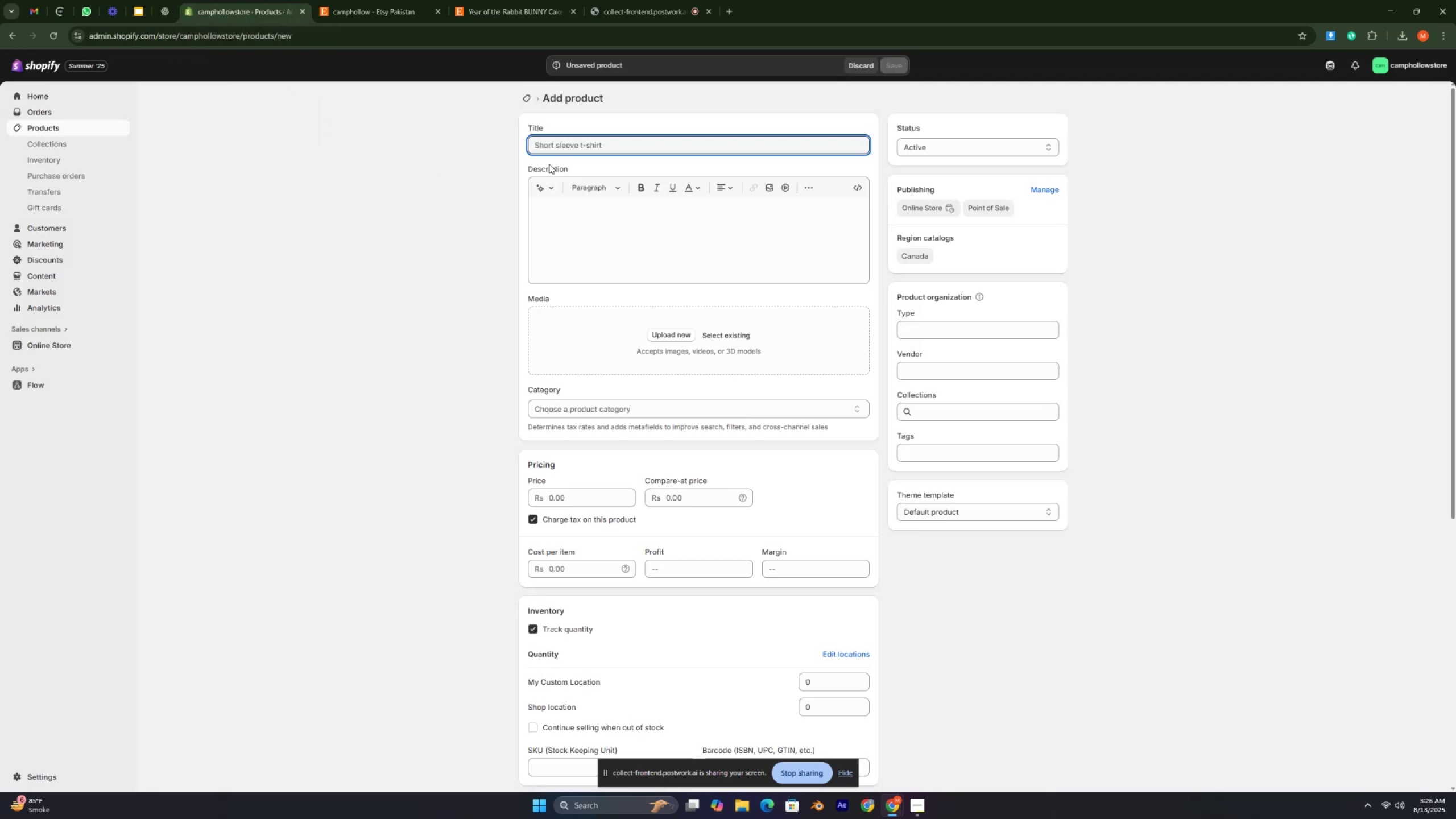 
key(Control+V)
 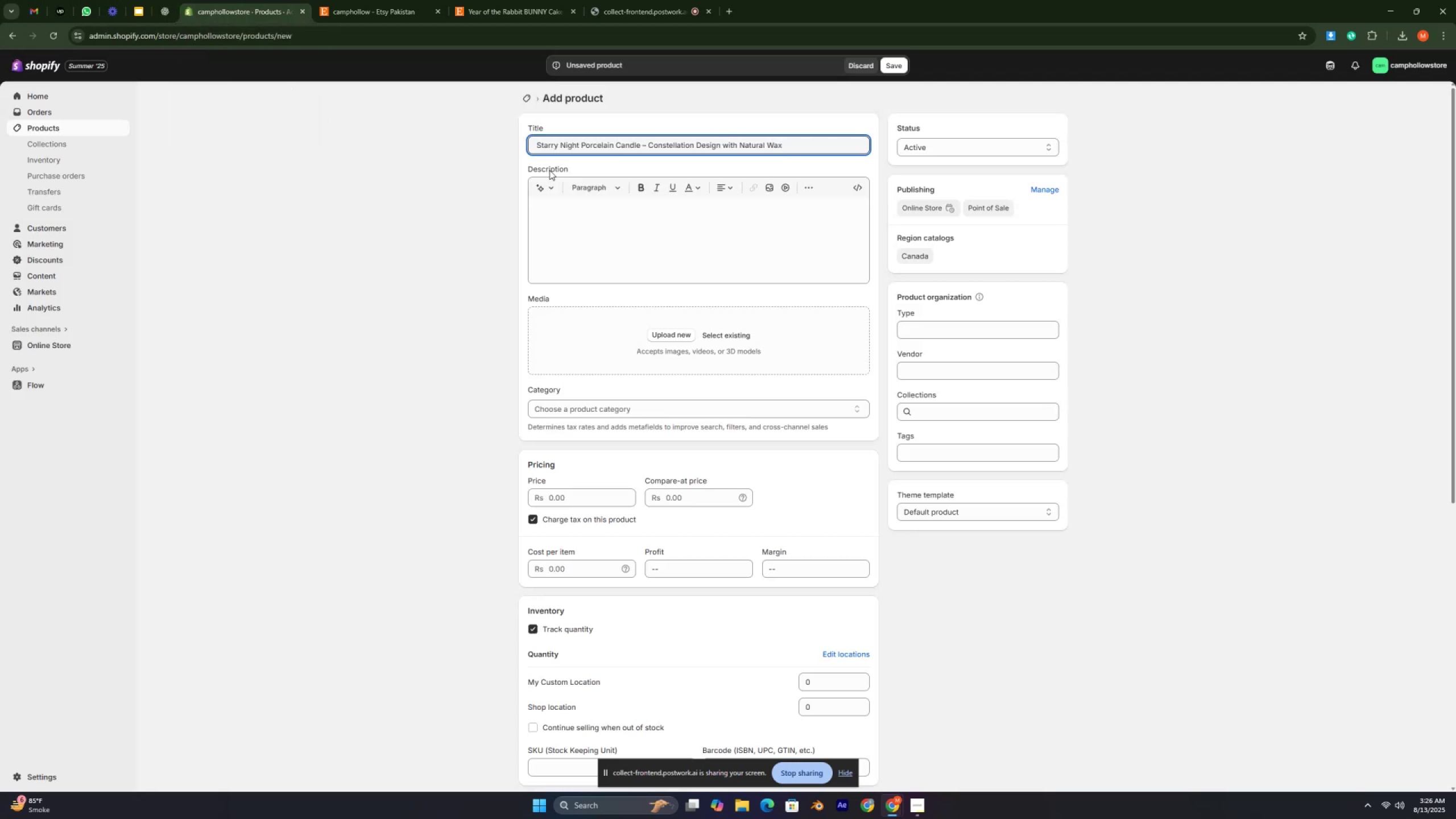 
wait(11.14)
 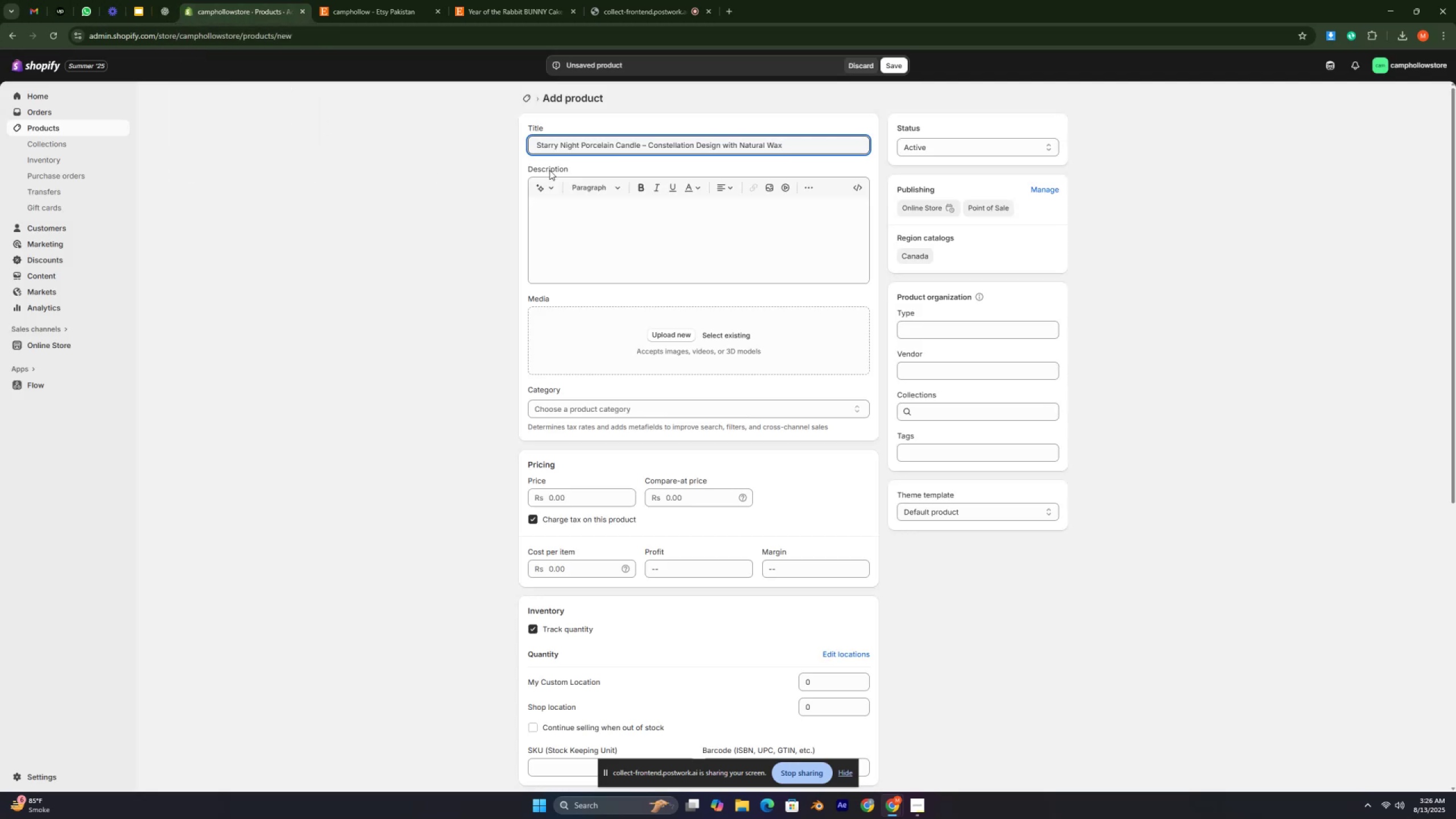 
left_click([646, 145])
 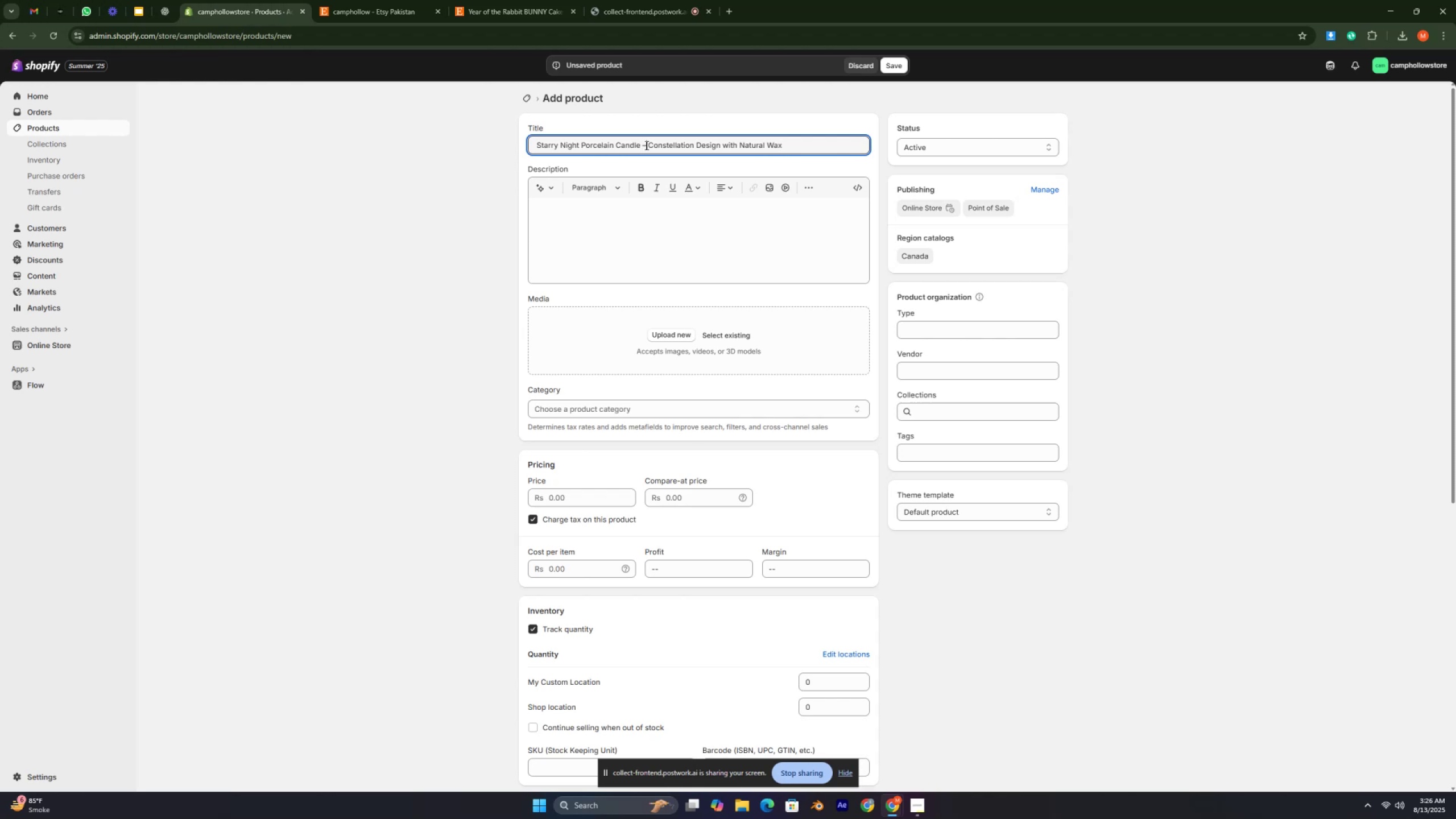 
key(Backspace)
 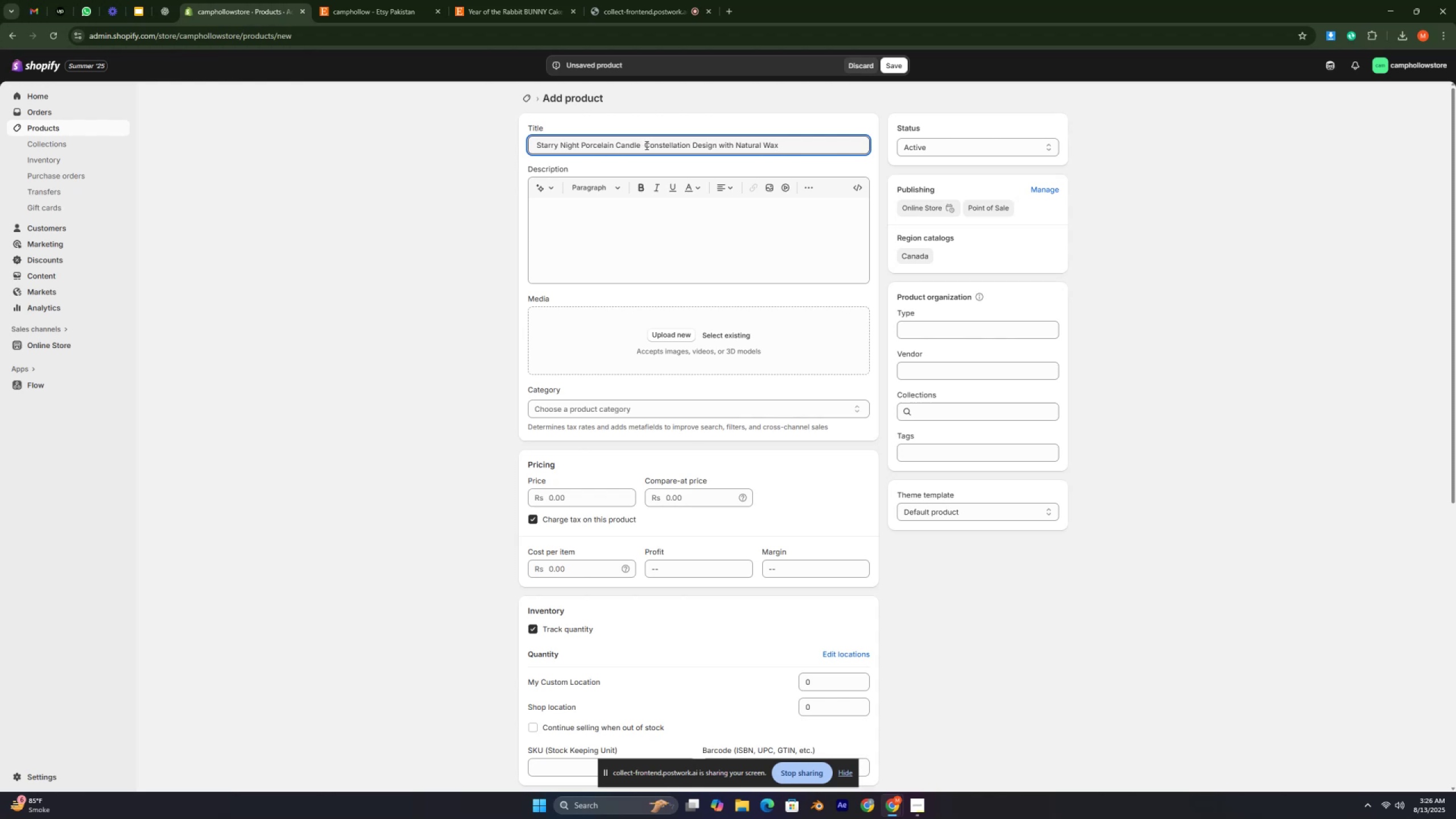 
left_click([597, 224])
 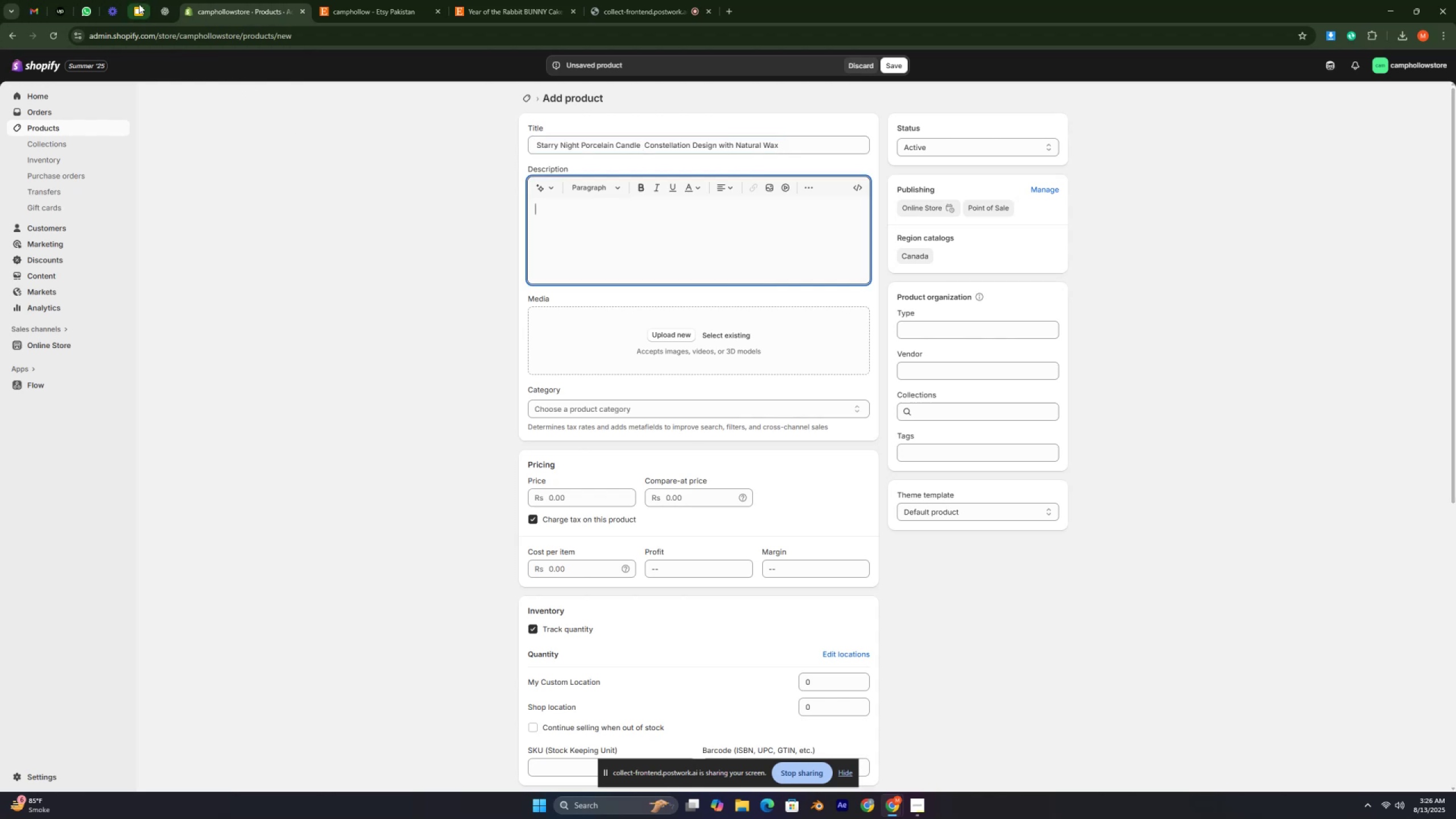 
left_click([156, 3])
 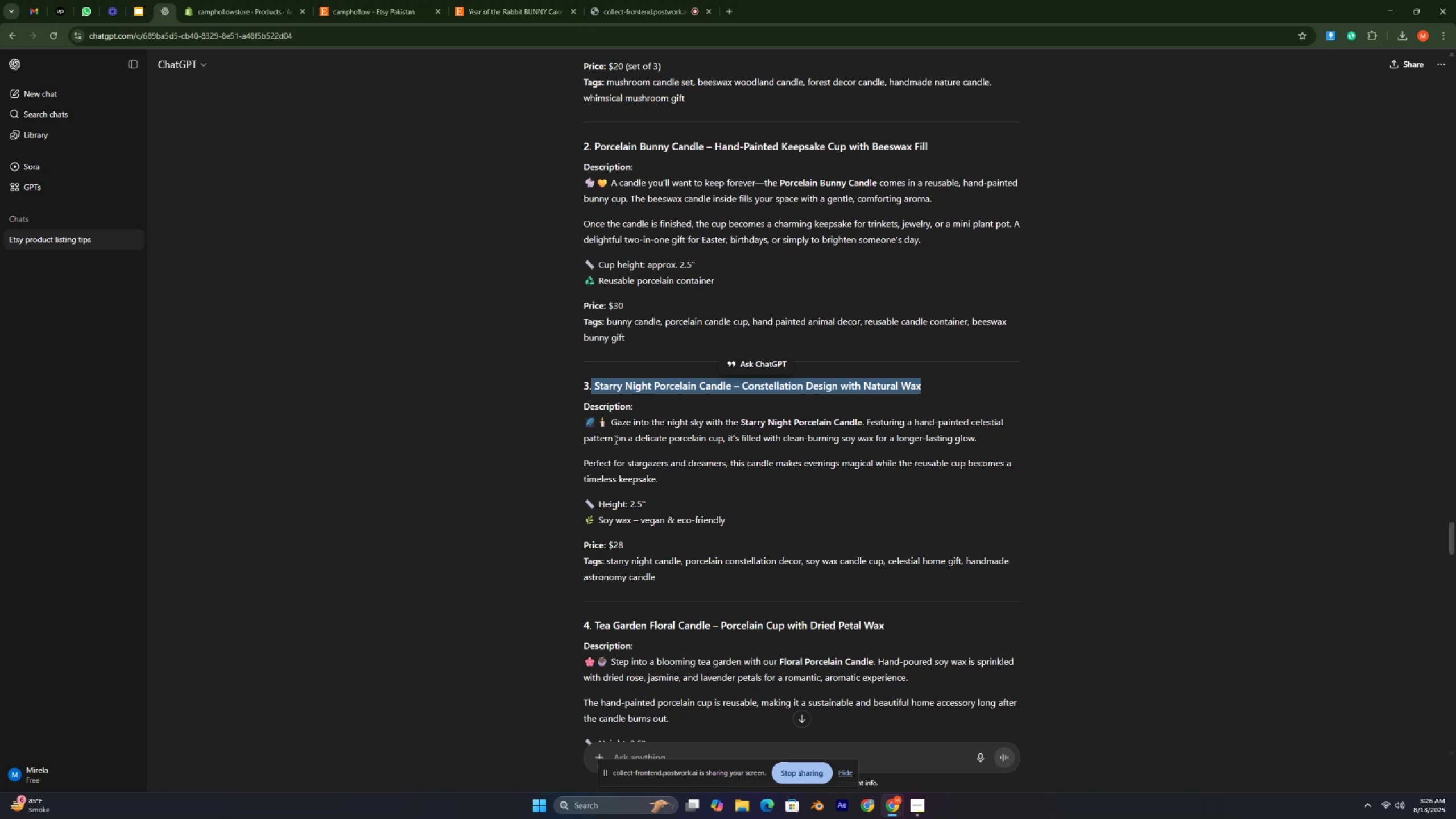 
left_click_drag(start_coordinate=[579, 421], to_coordinate=[733, 526])
 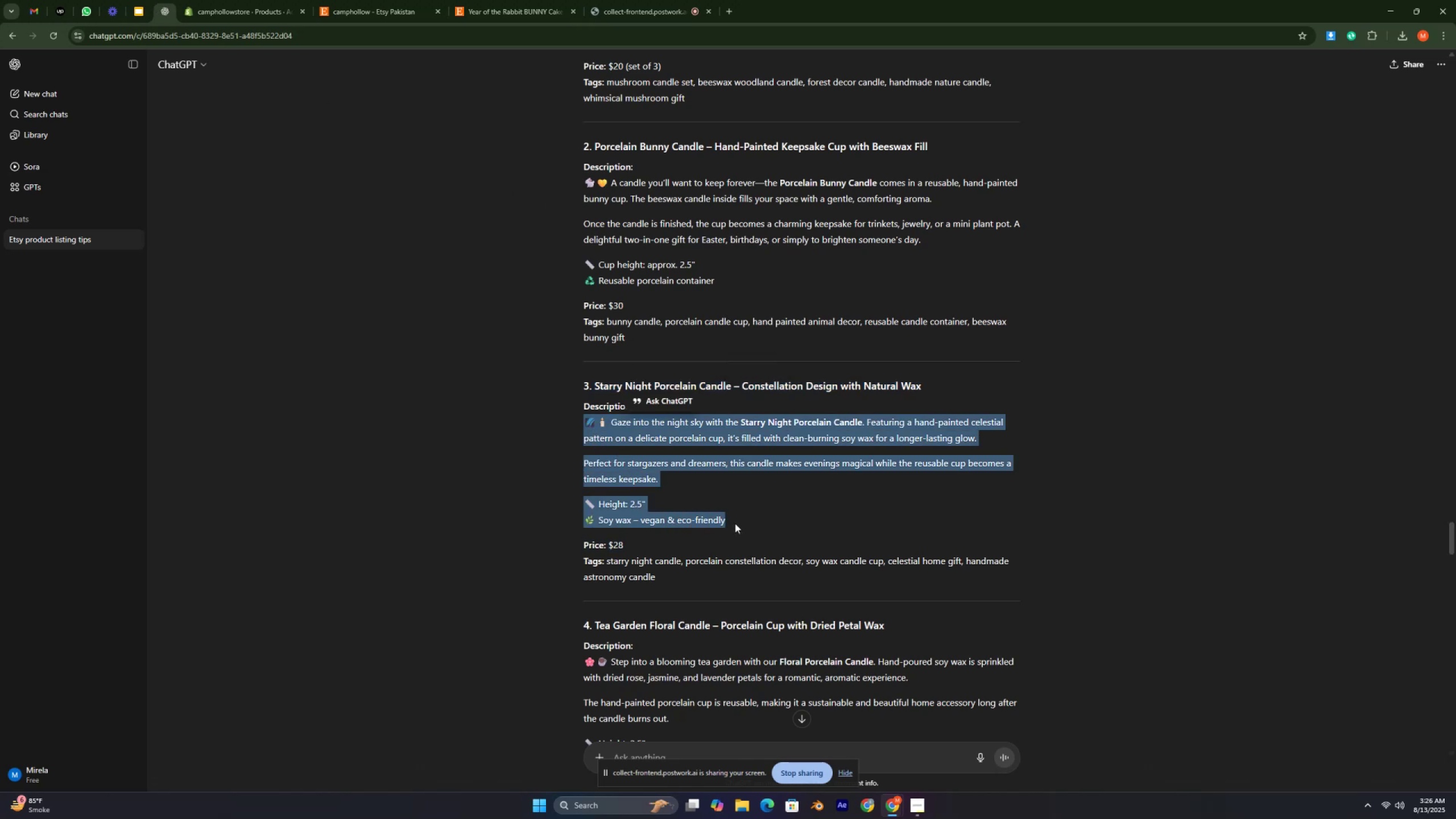 
key(Control+C)
 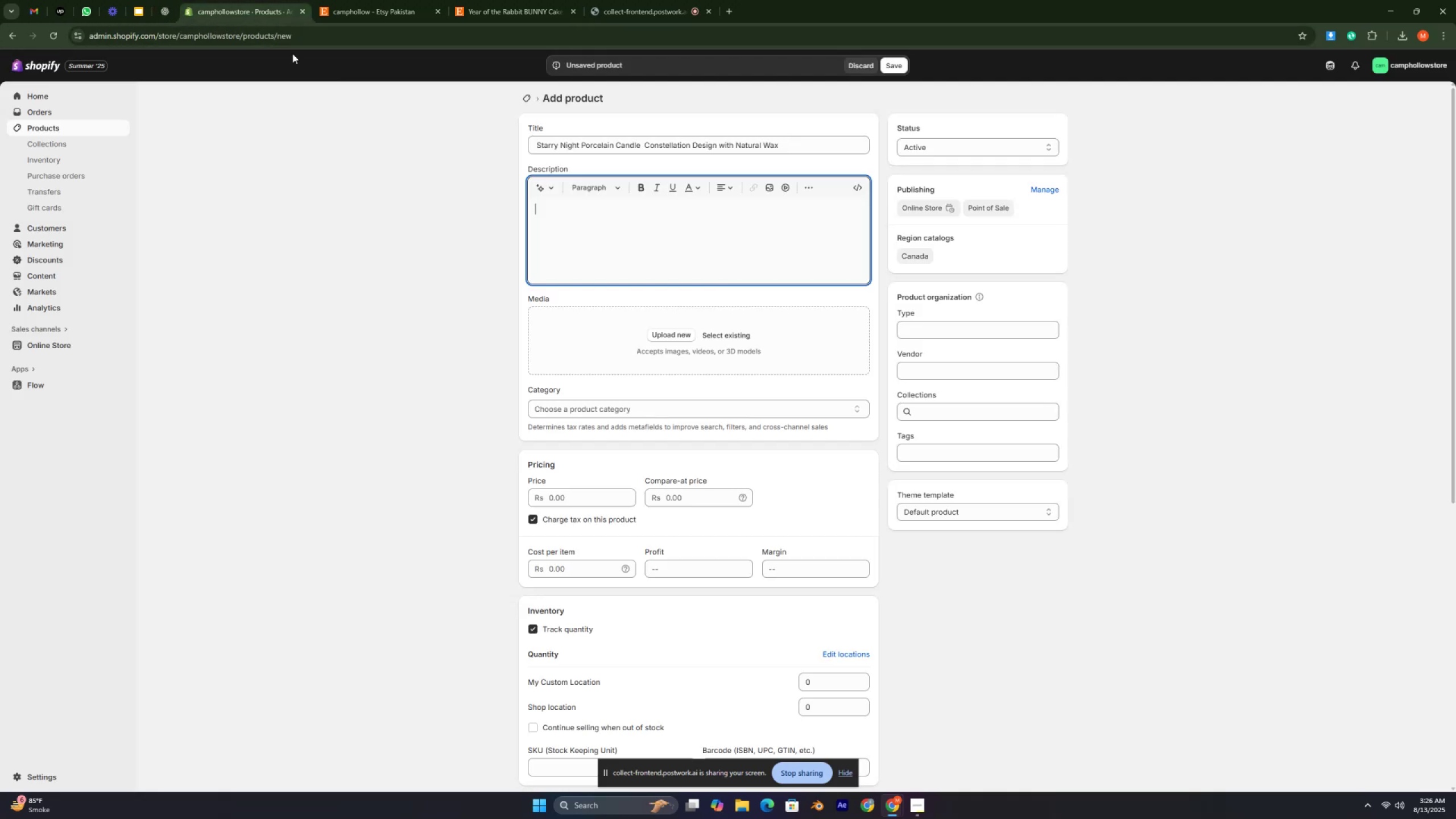 
key(Control+ControlLeft)
 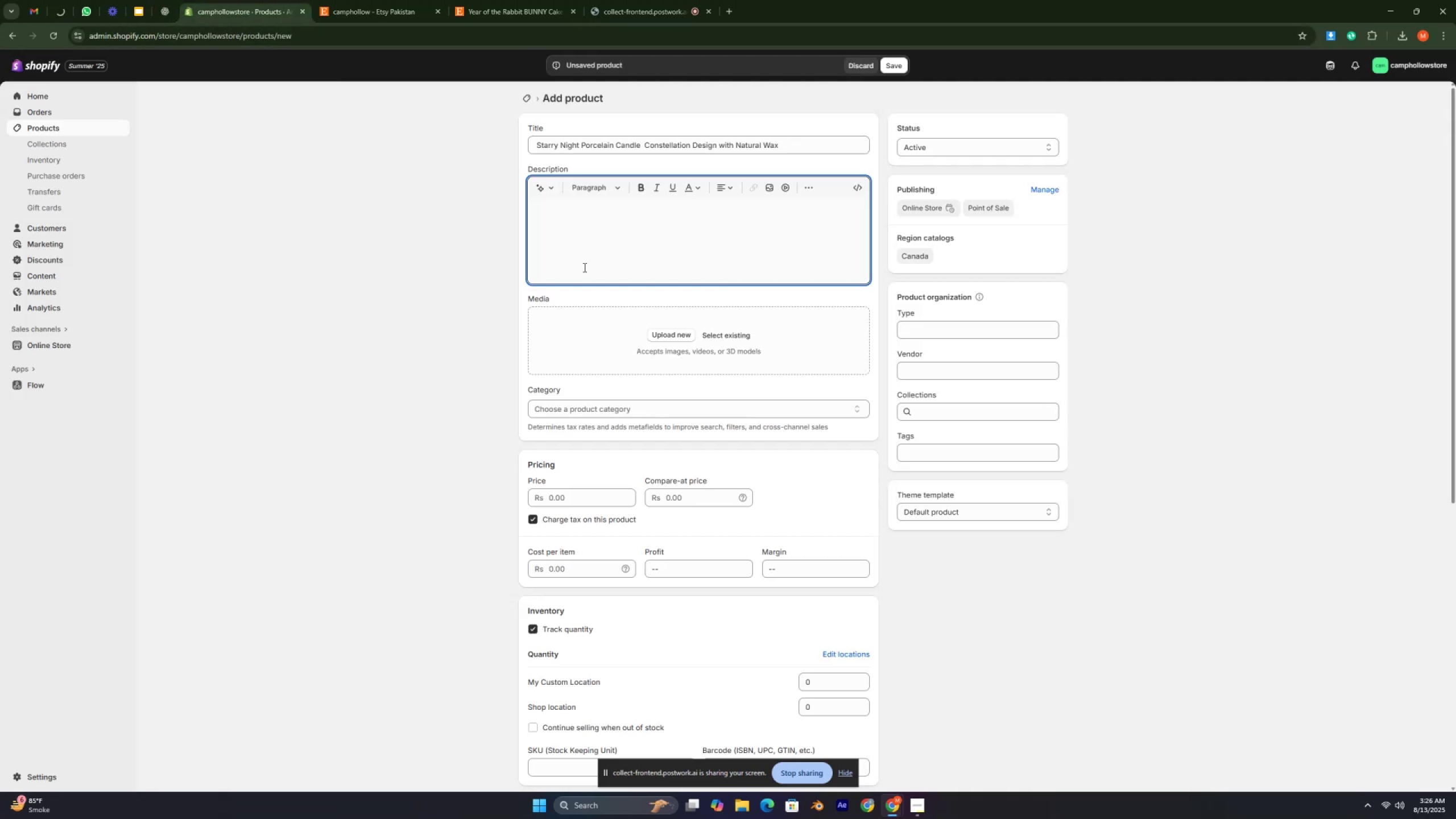 
key(Control+V)
 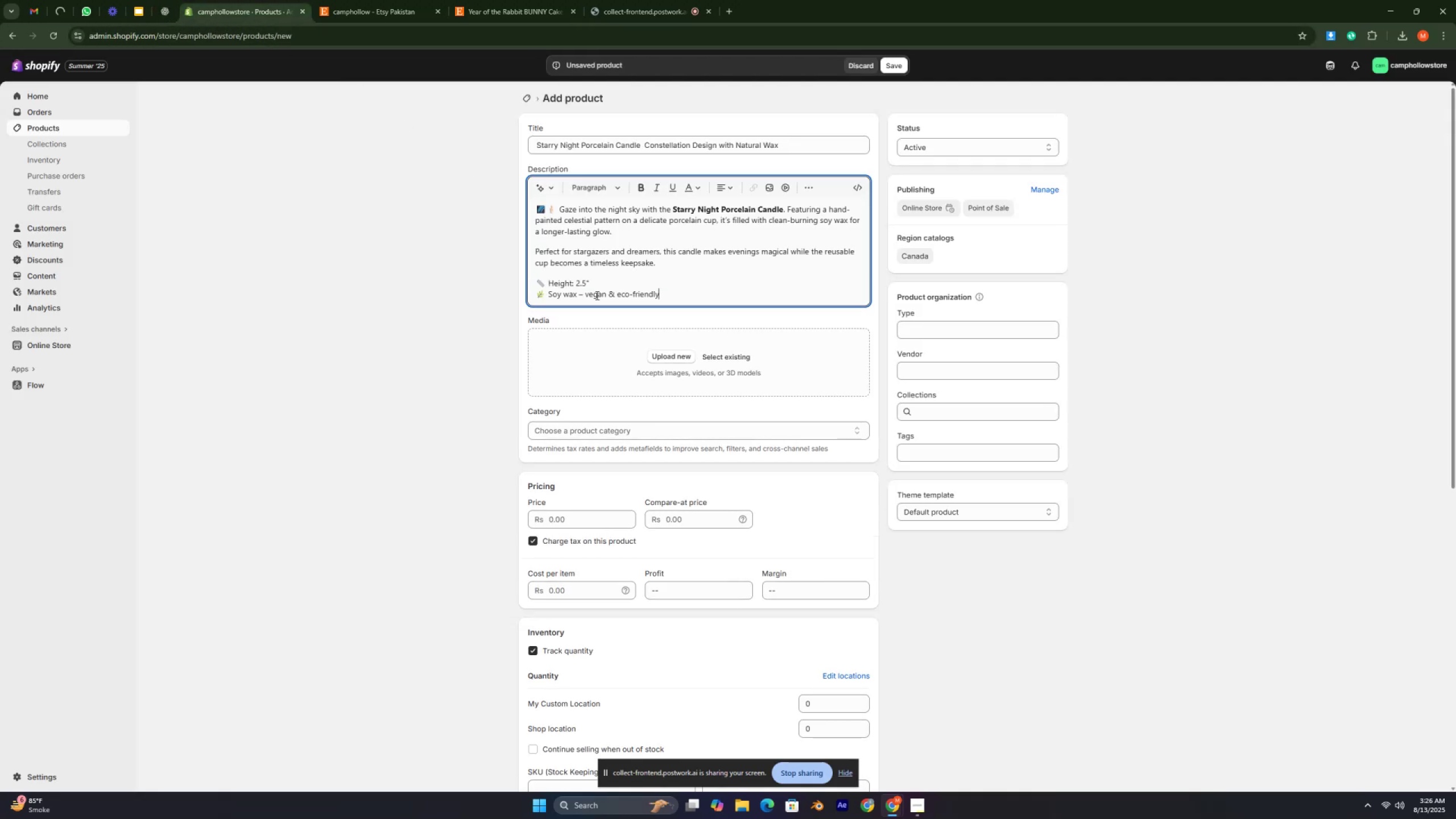 
scroll: coordinate [626, 311], scroll_direction: down, amount: 3.0
 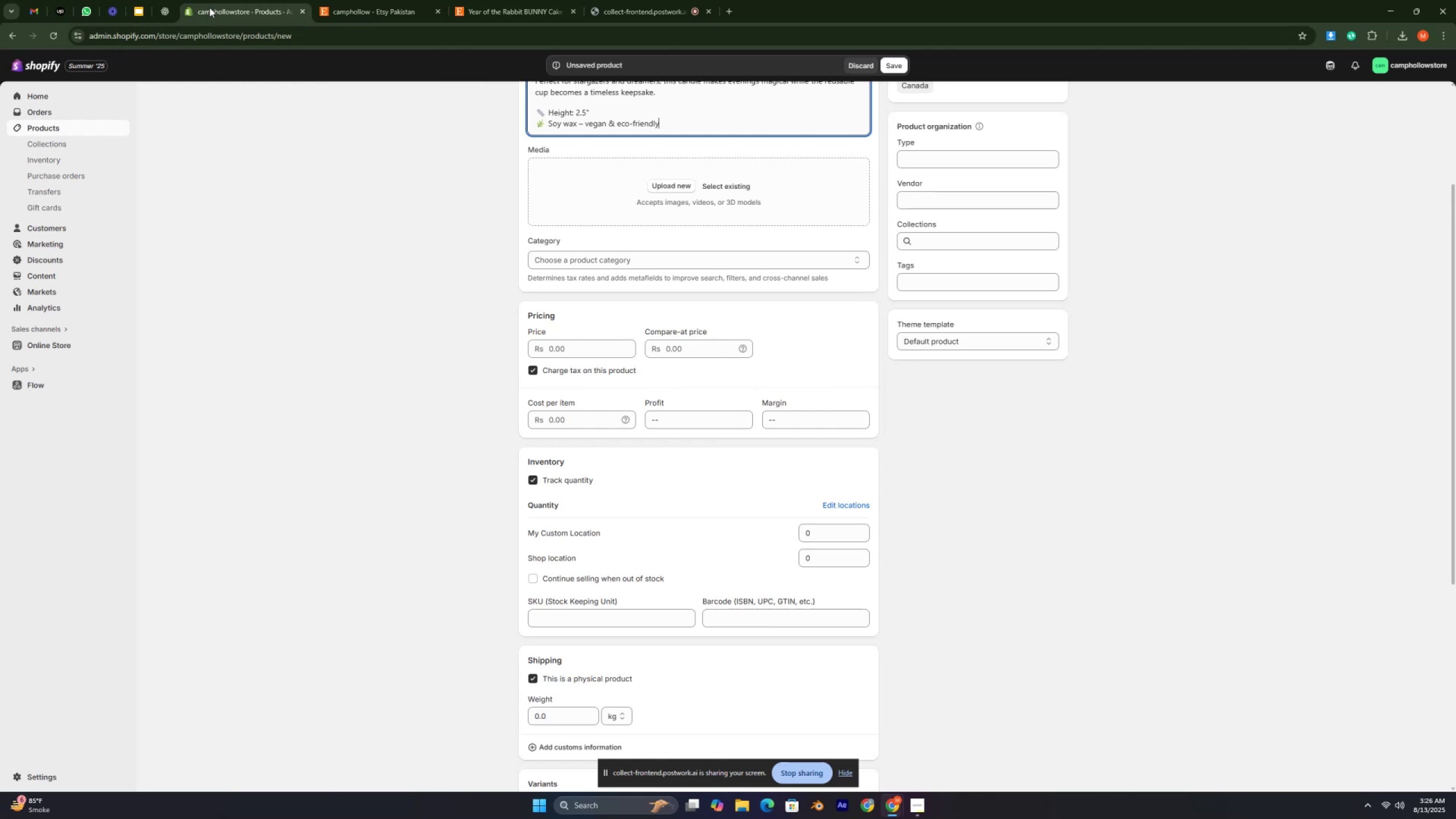 
left_click([171, 6])
 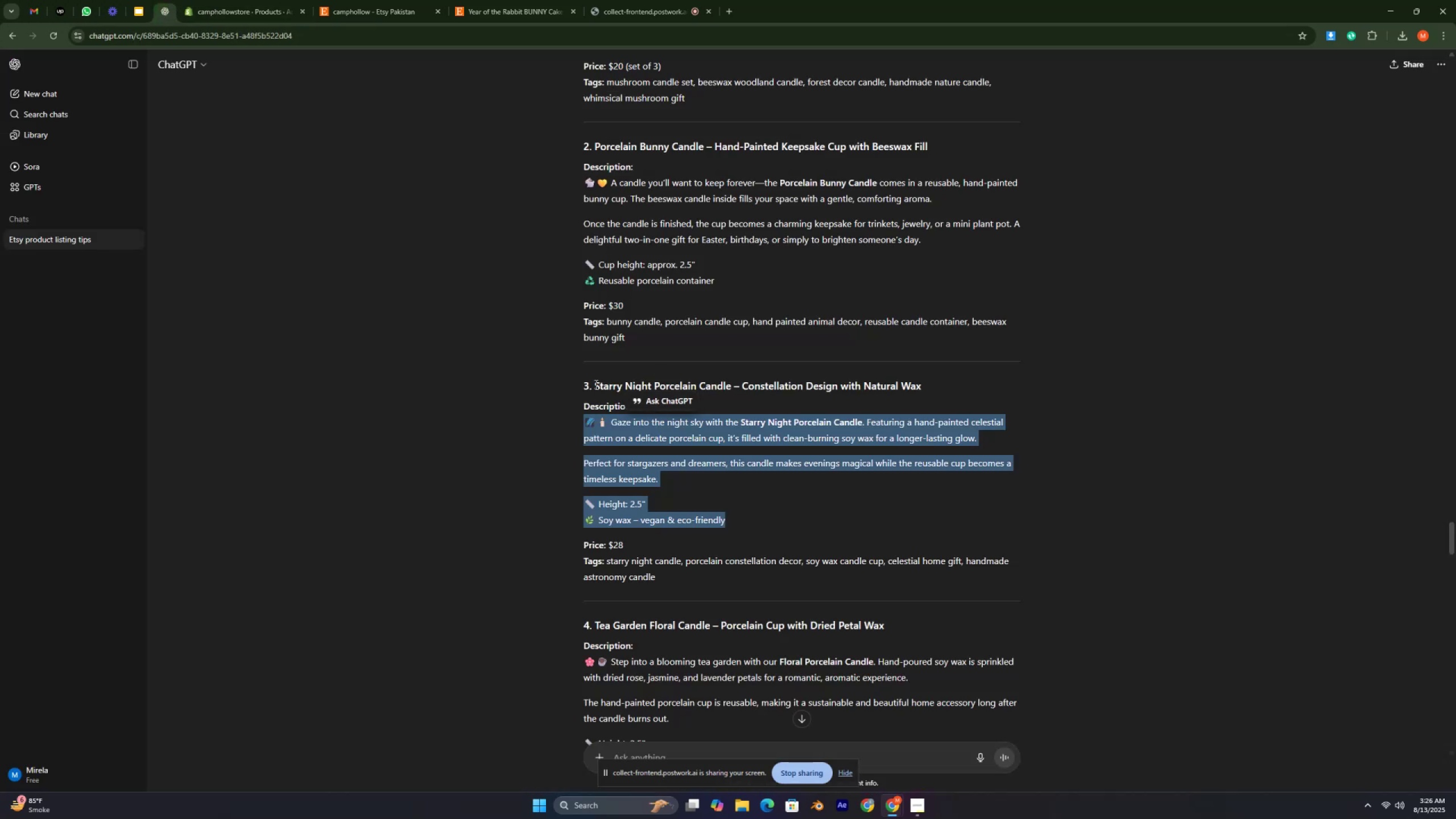 
left_click_drag(start_coordinate=[593, 382], to_coordinate=[731, 390])
 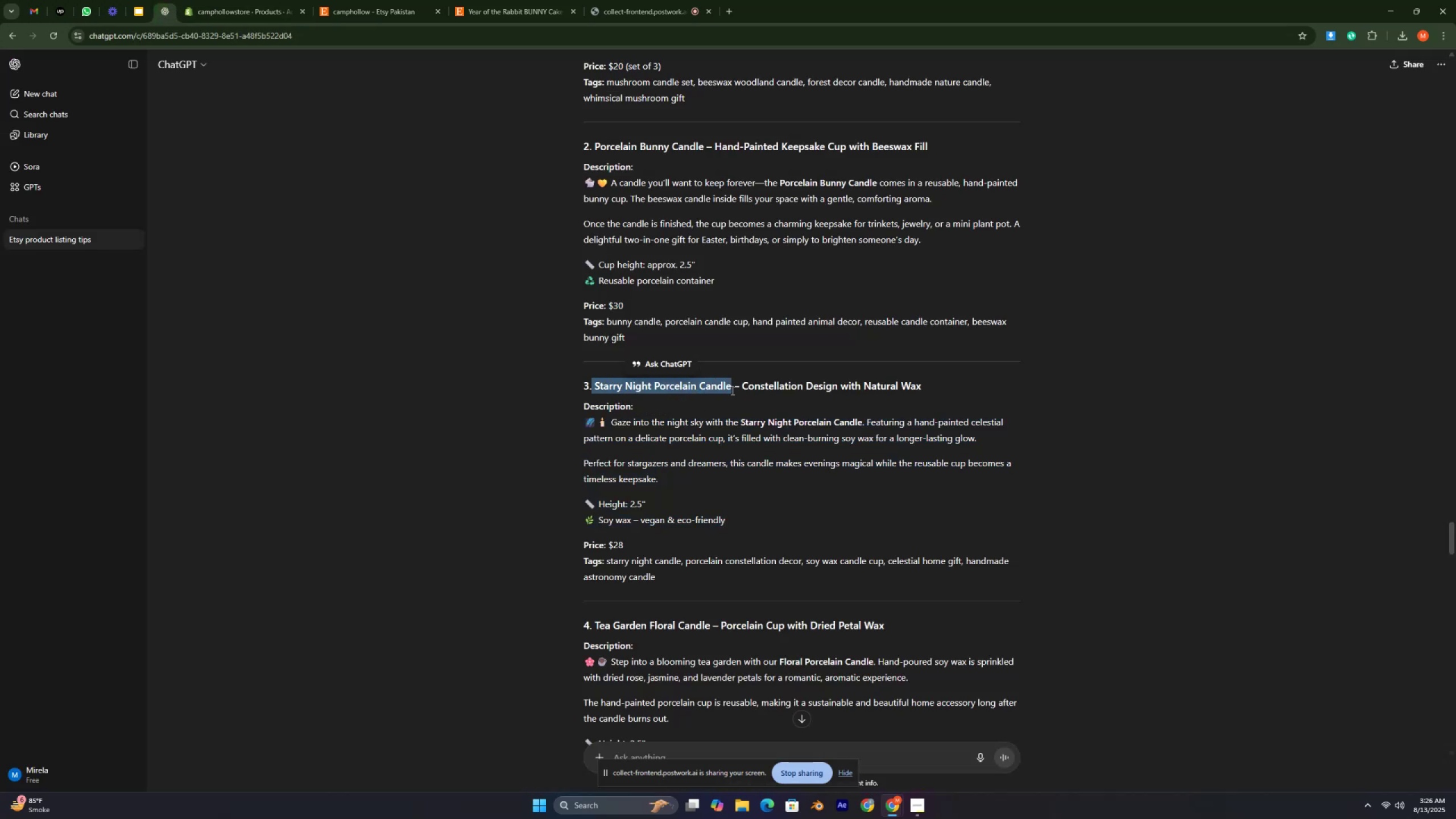 
key(Control+C)
 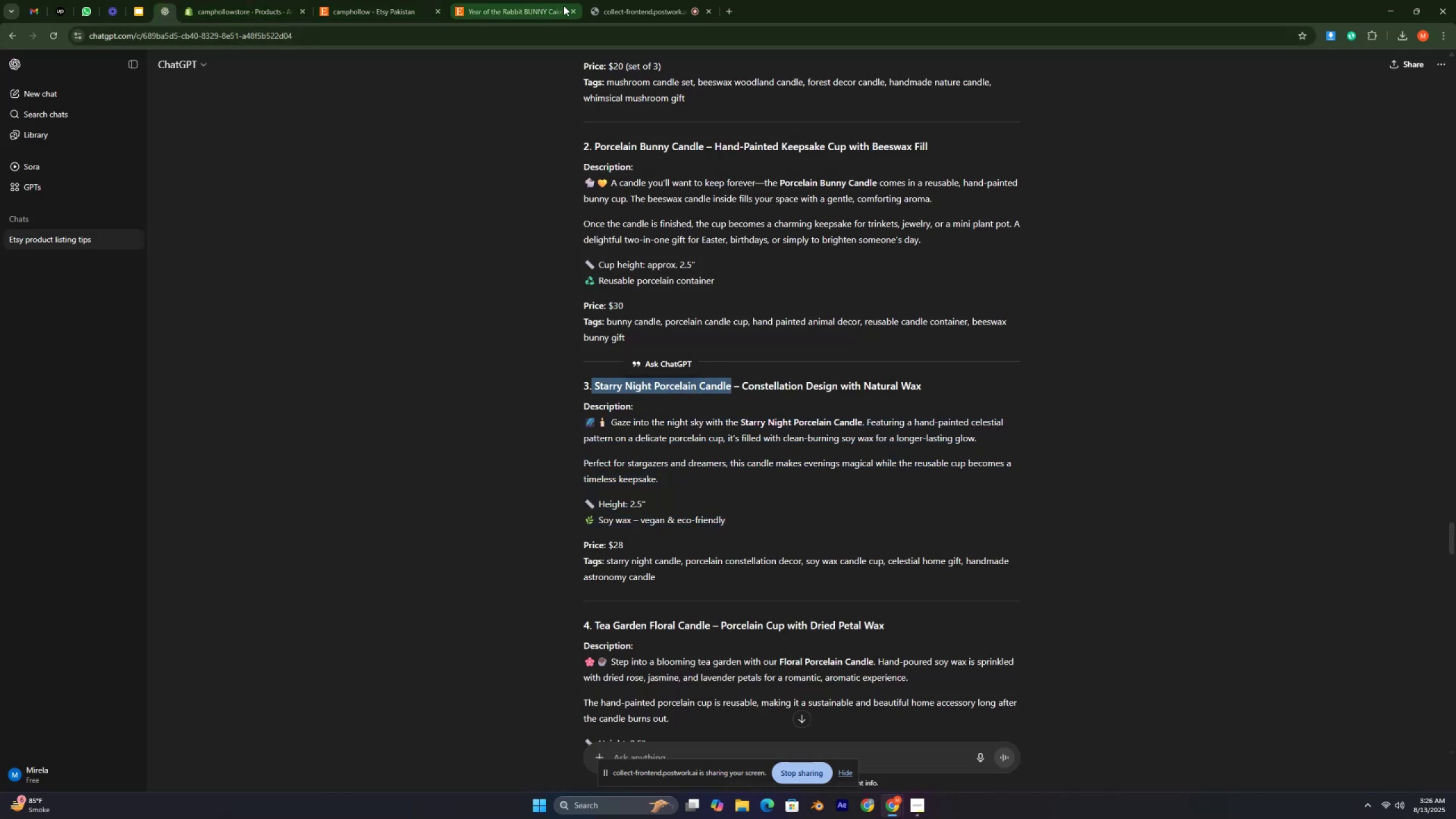 
left_click([569, 9])
 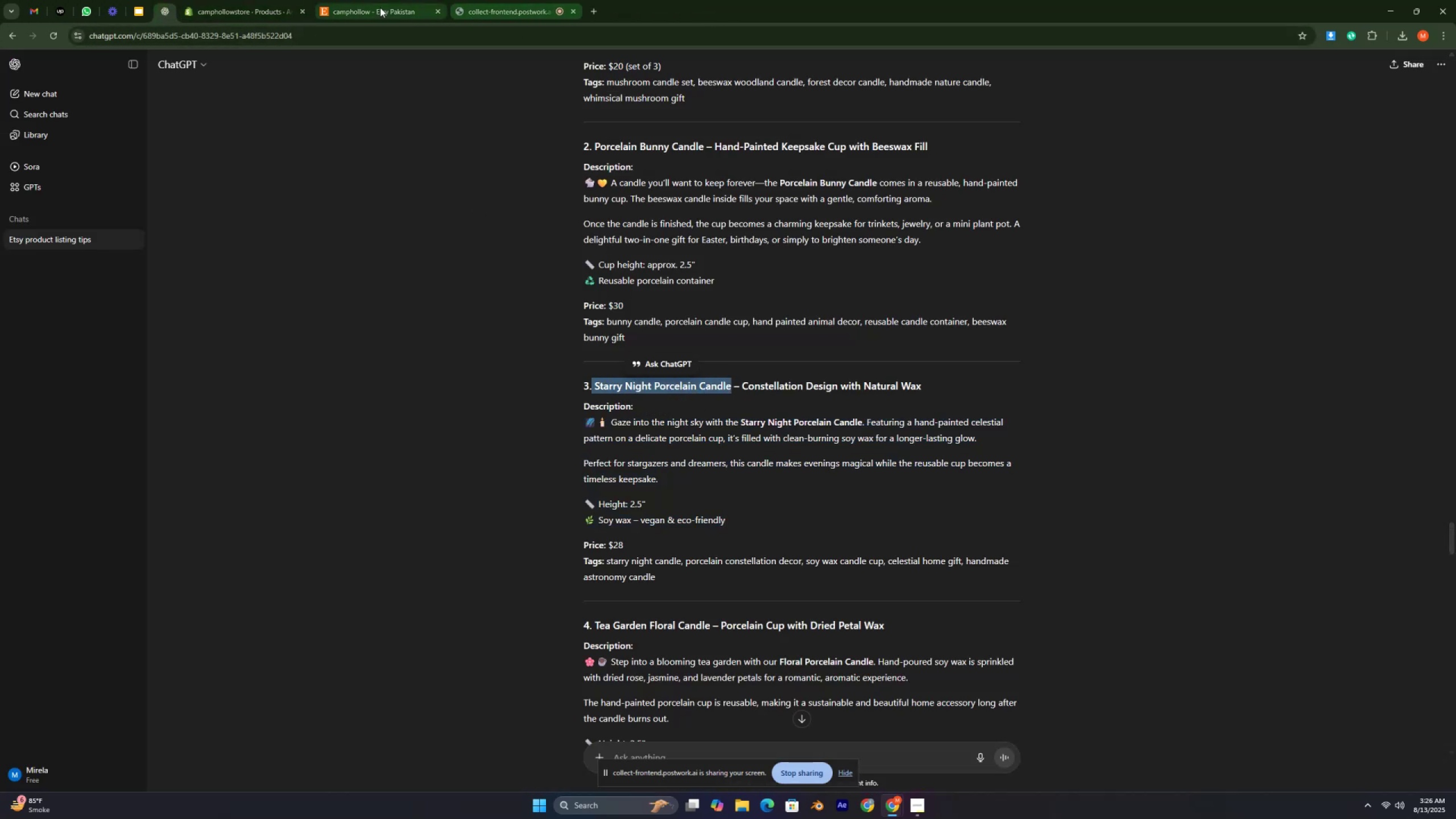 
left_click([377, 7])
 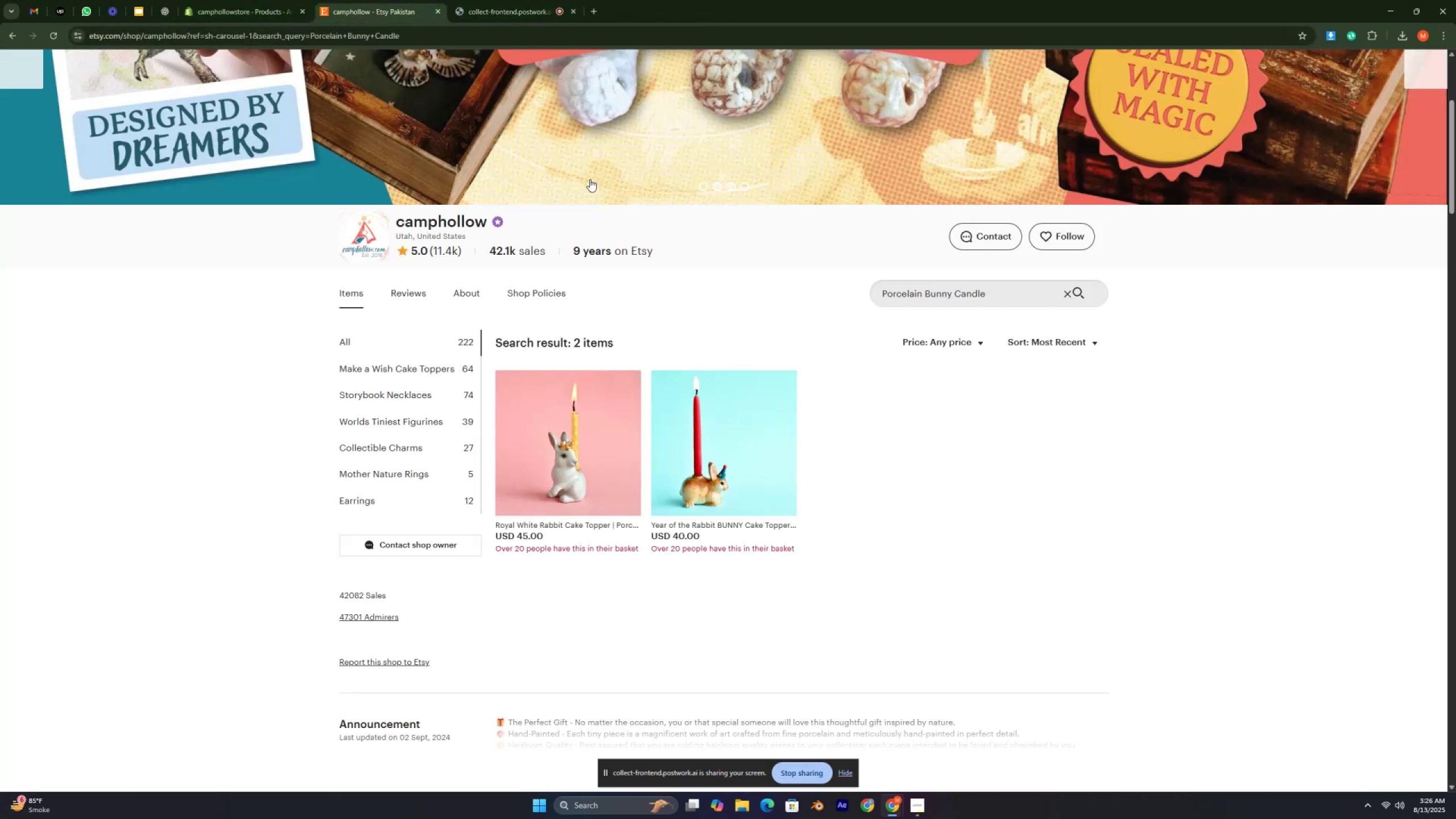 
scroll: coordinate [586, 181], scroll_direction: up, amount: 3.0
 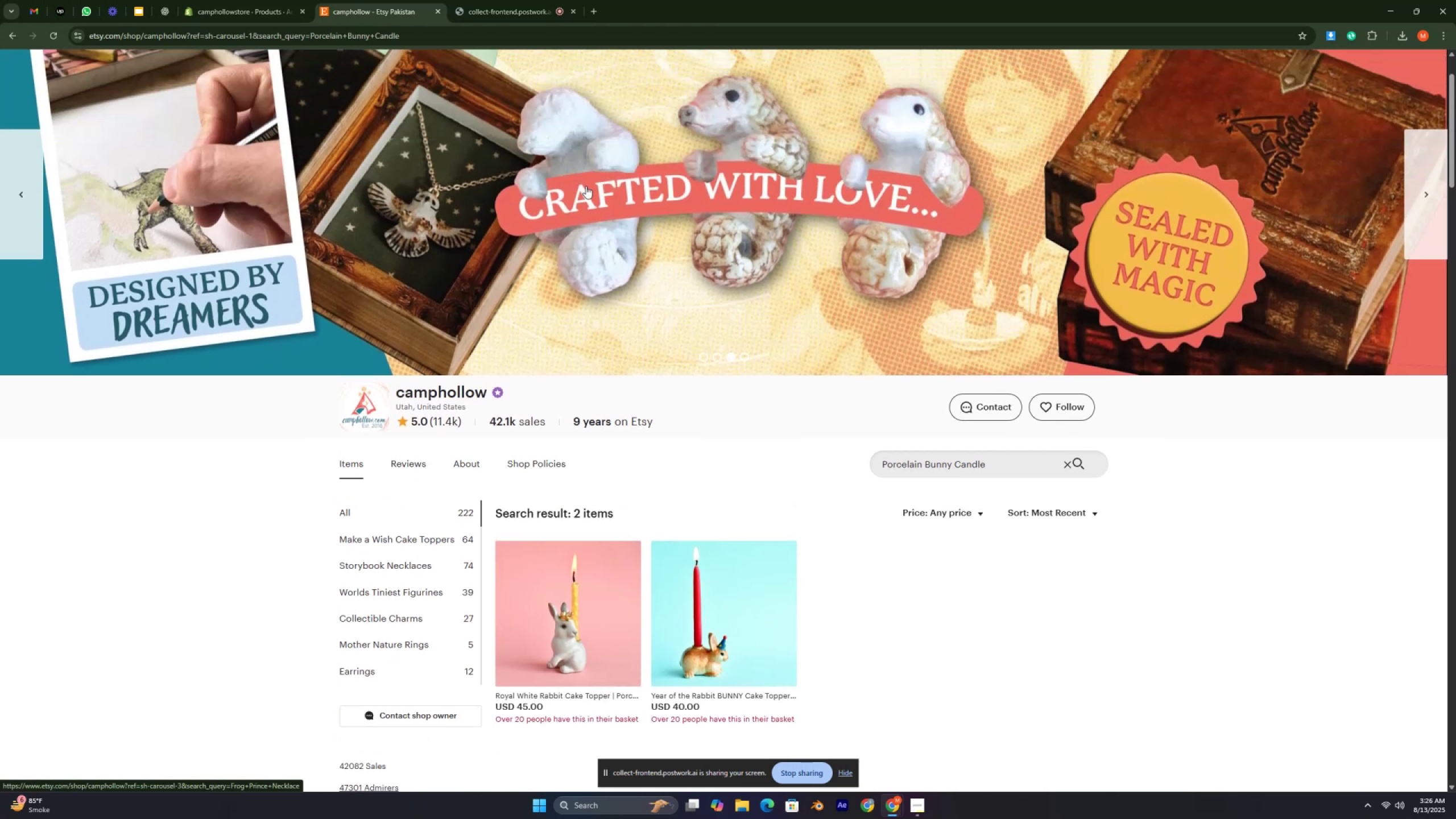 
scroll: coordinate [586, 193], scroll_direction: down, amount: 3.0
 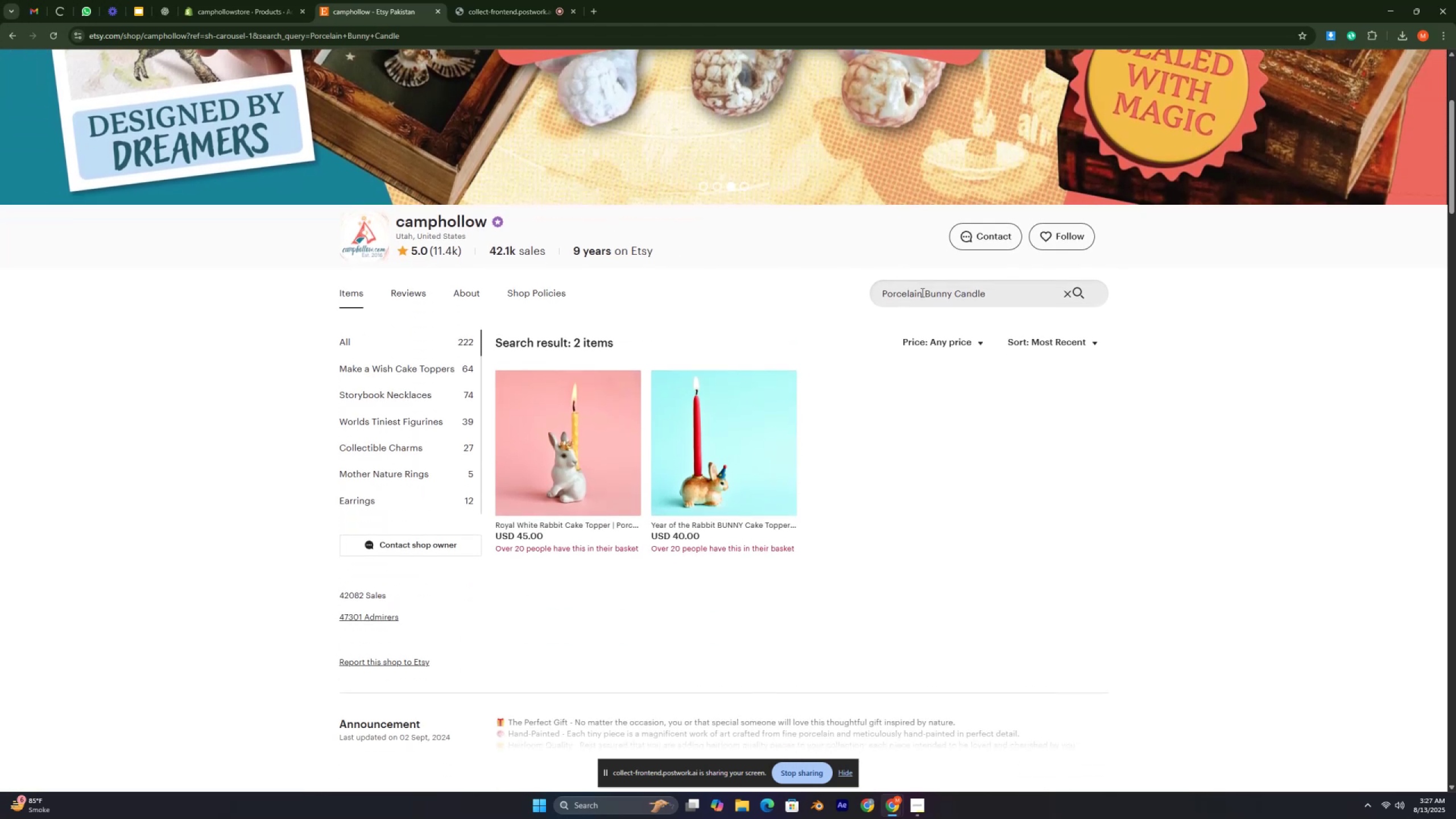 
double_click([921, 292])
 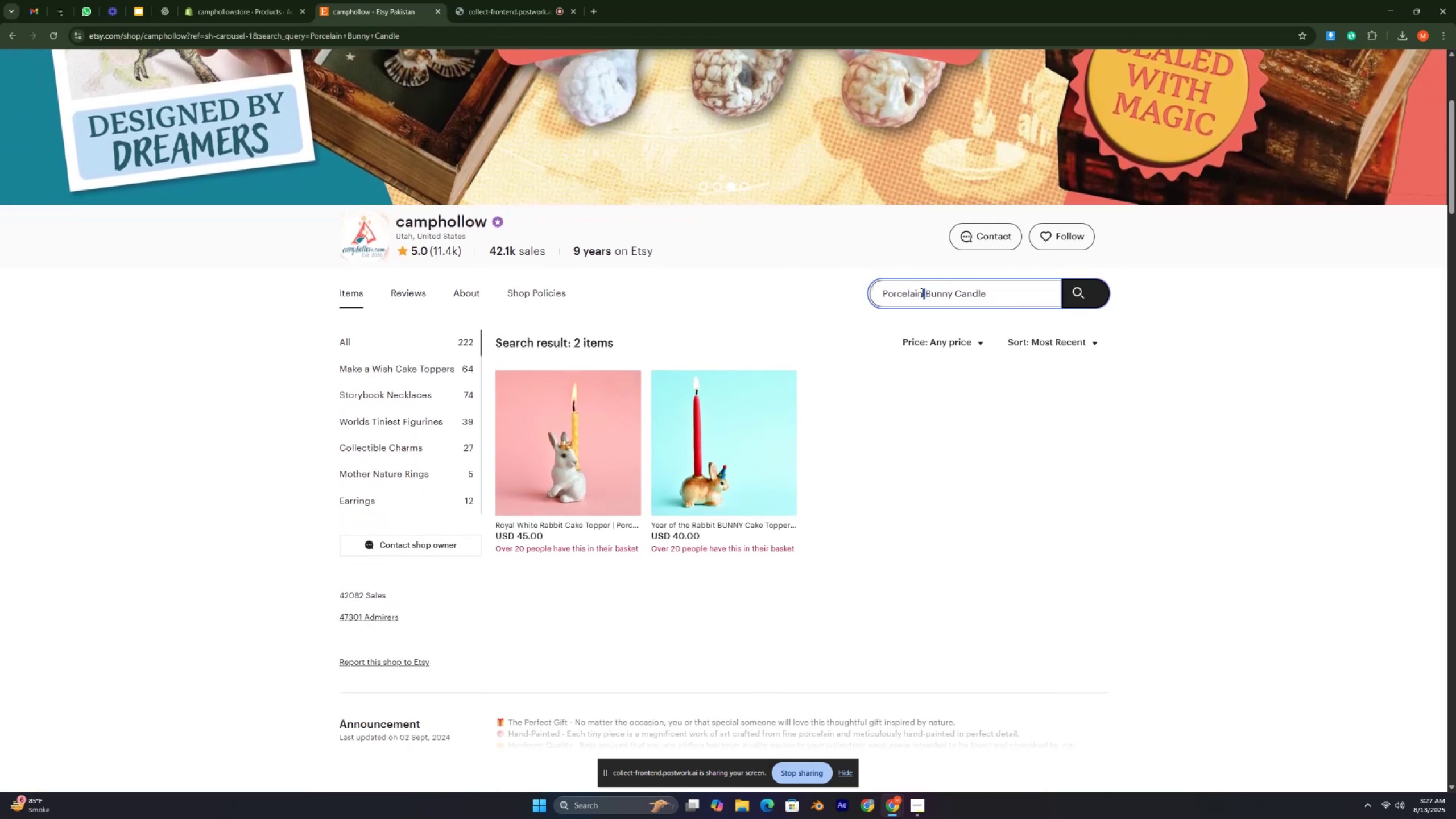 
triple_click([921, 292])
 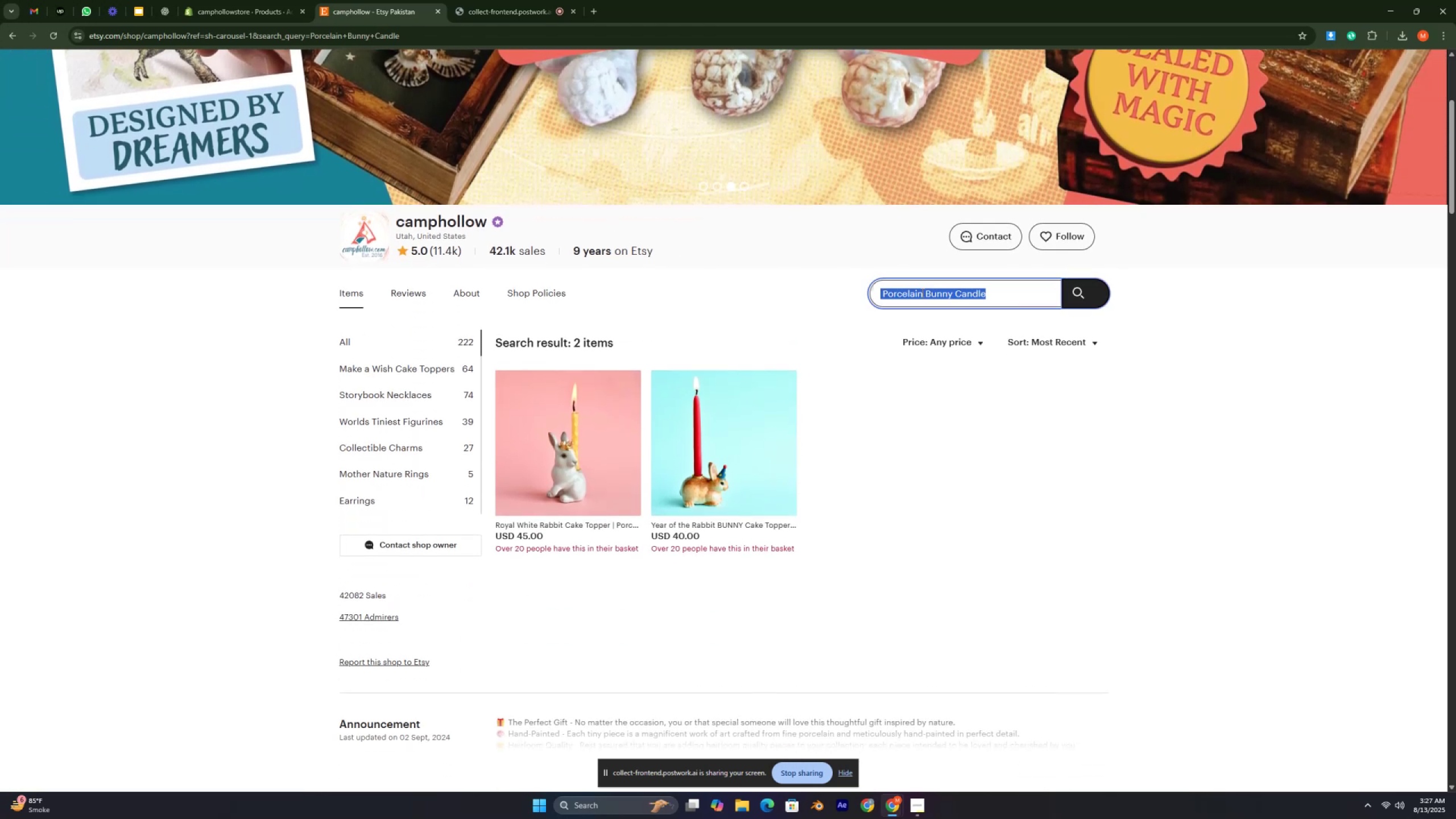 
triple_click([921, 292])
 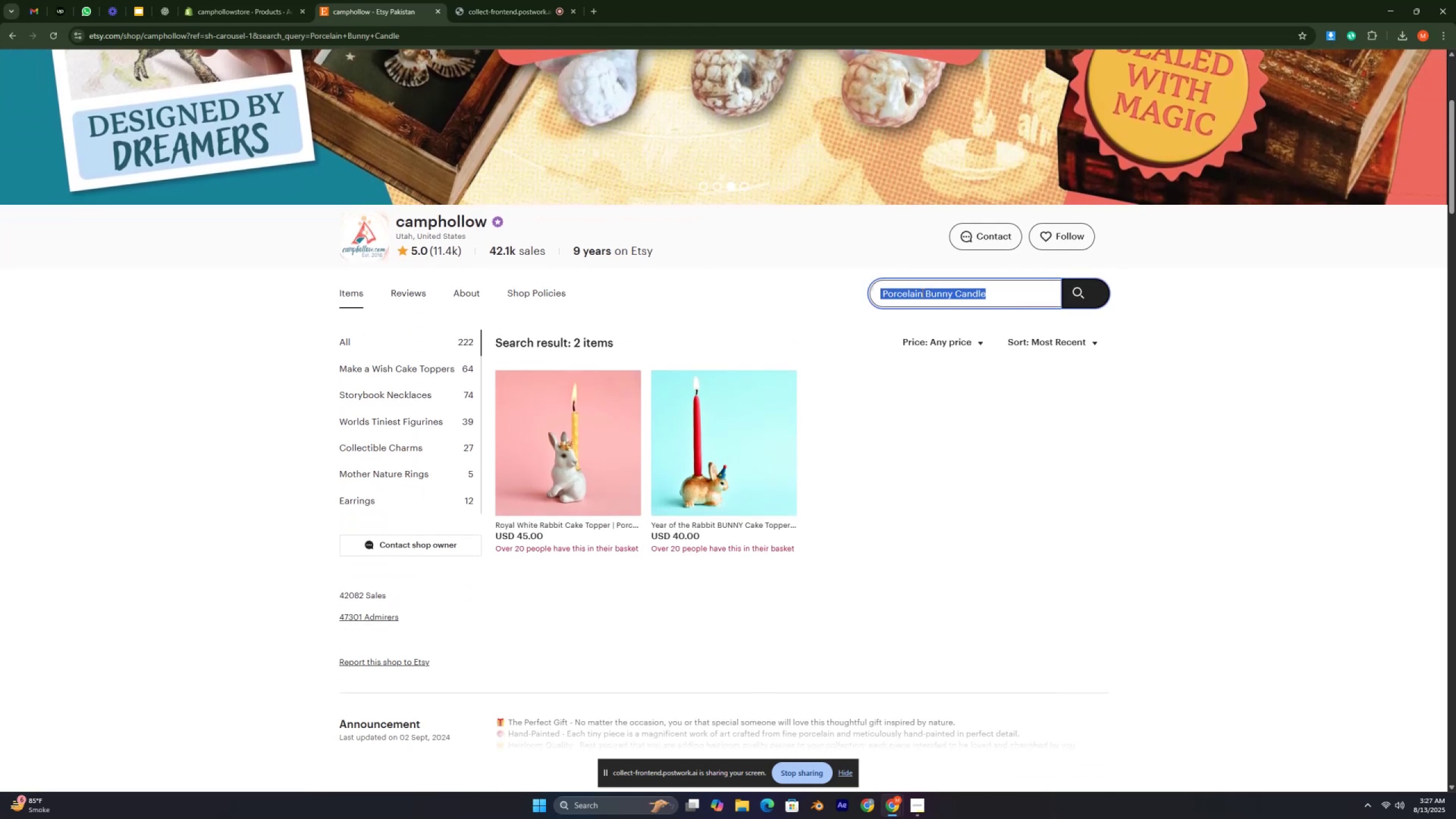 
key(Control+V)
 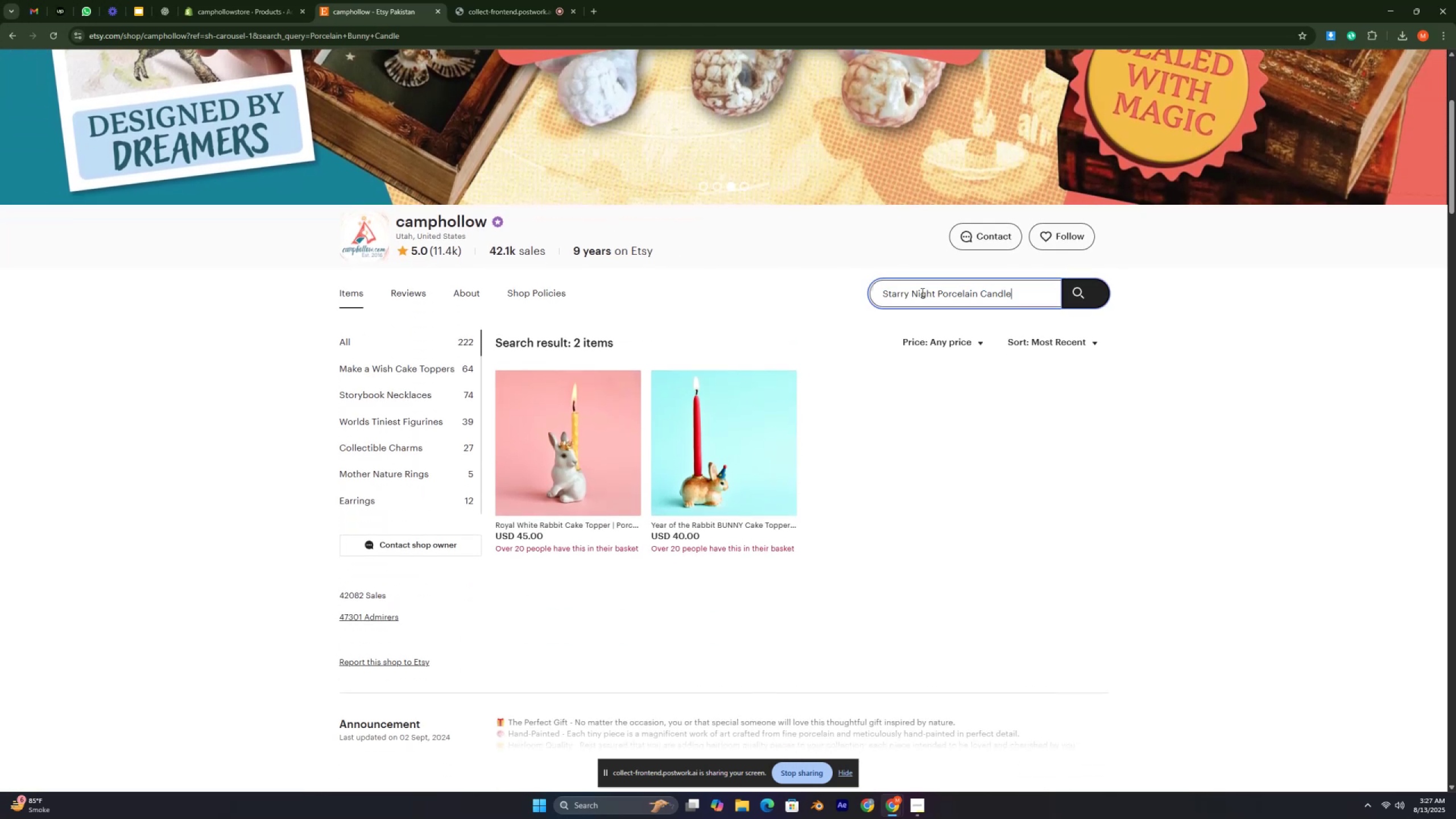 
key(Enter)
 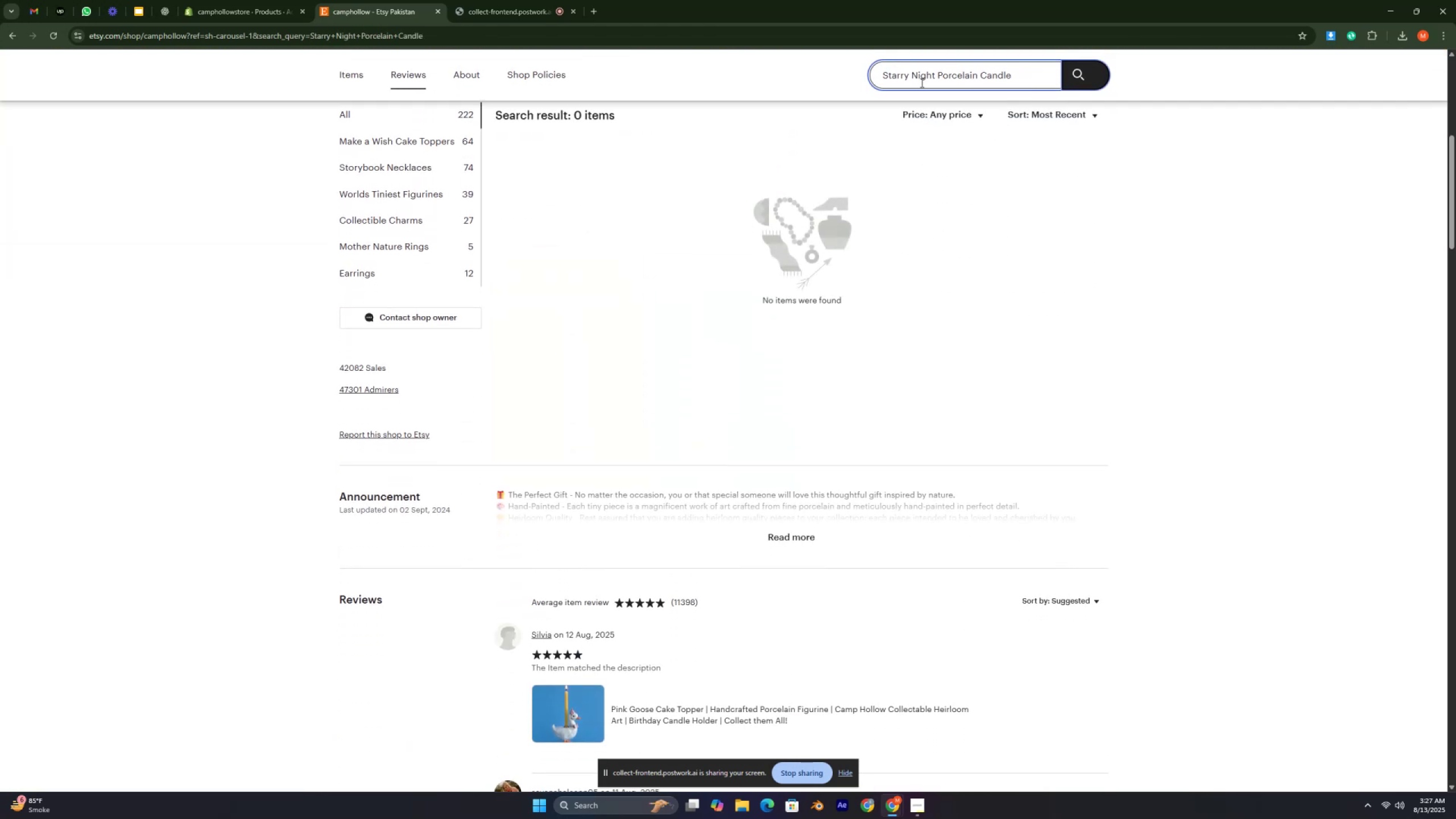 
wait(7.77)
 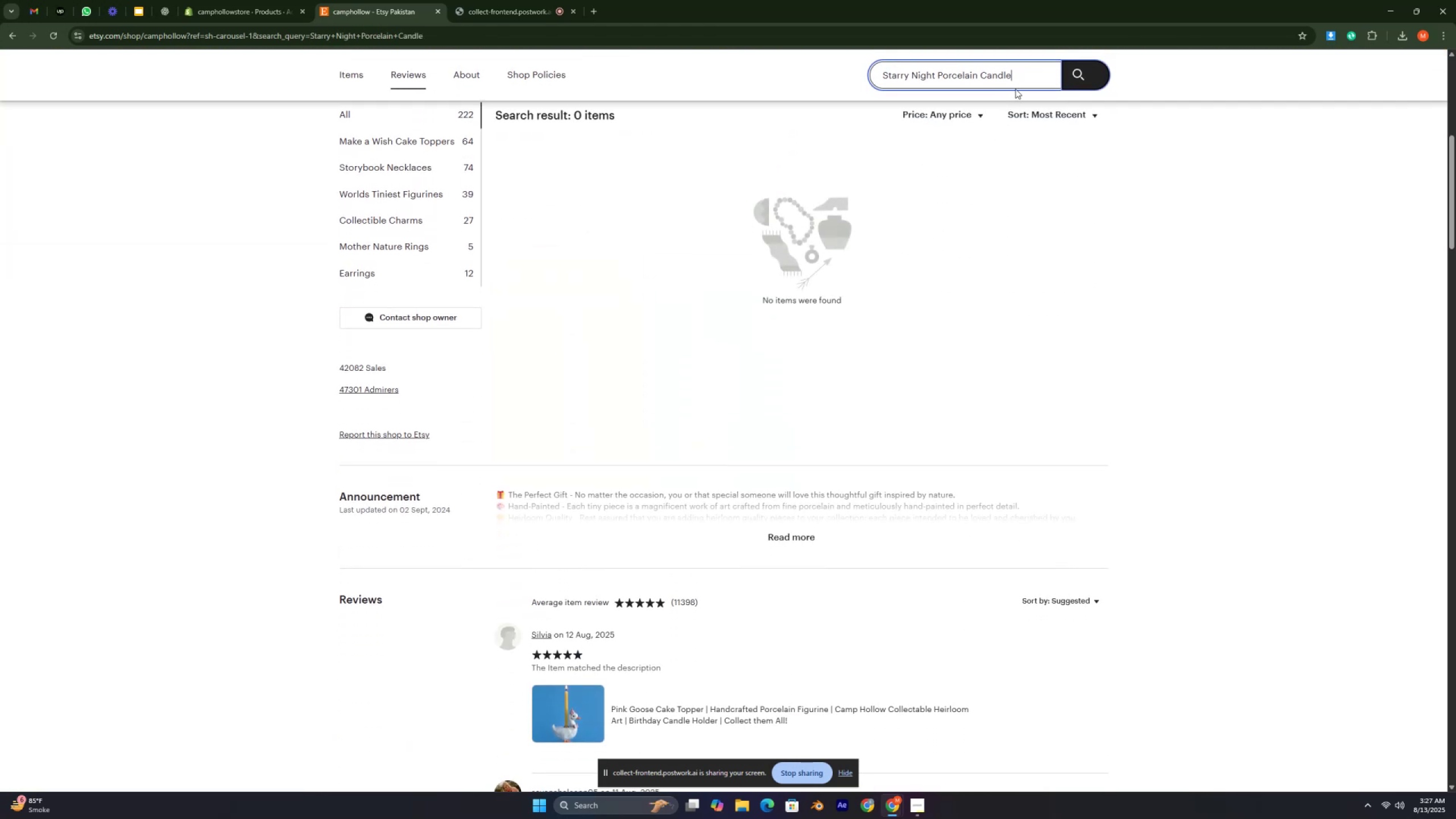 
left_click_drag(start_coordinate=[880, 69], to_coordinate=[915, 77])
 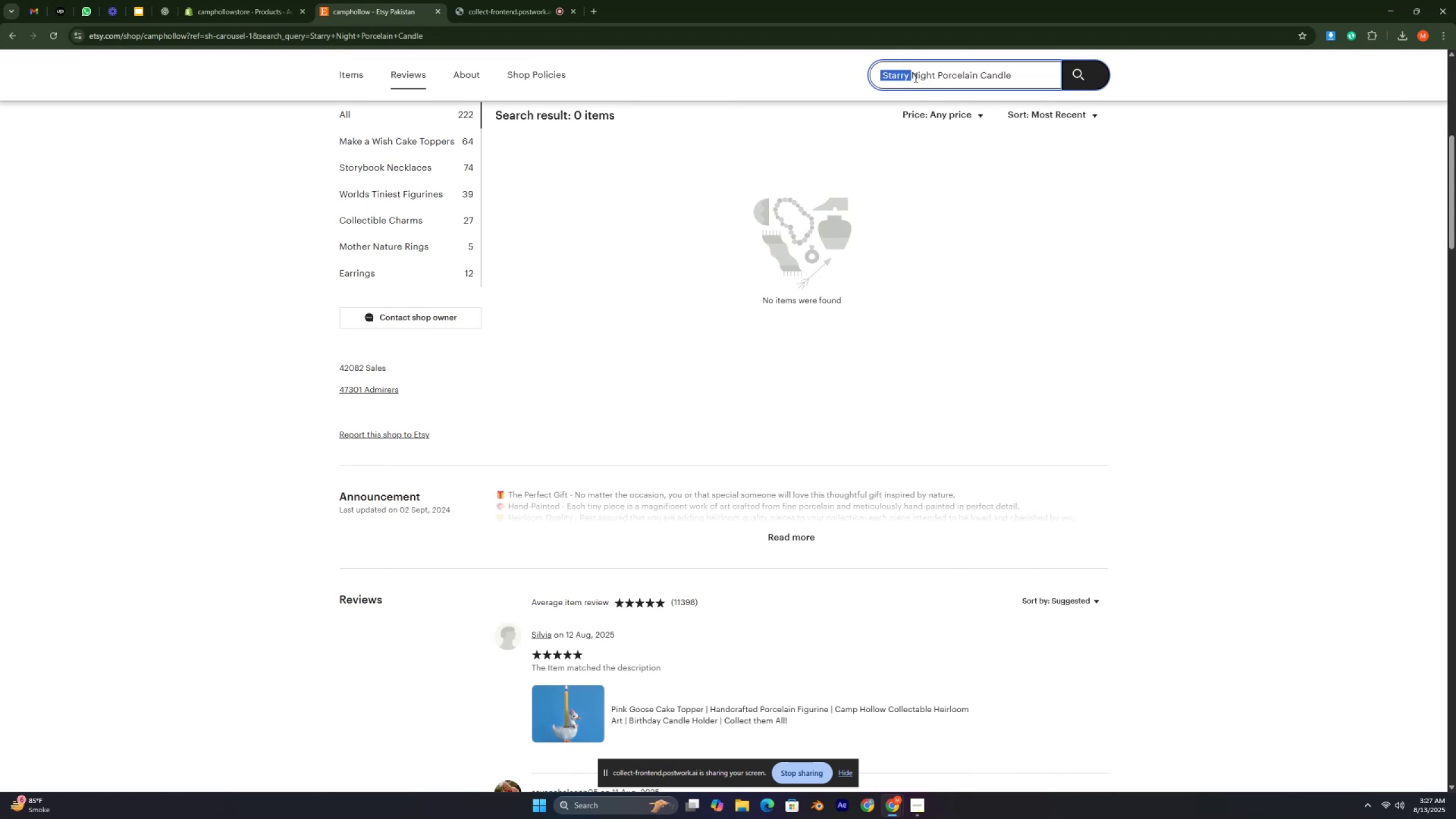 
key(Control+C)
 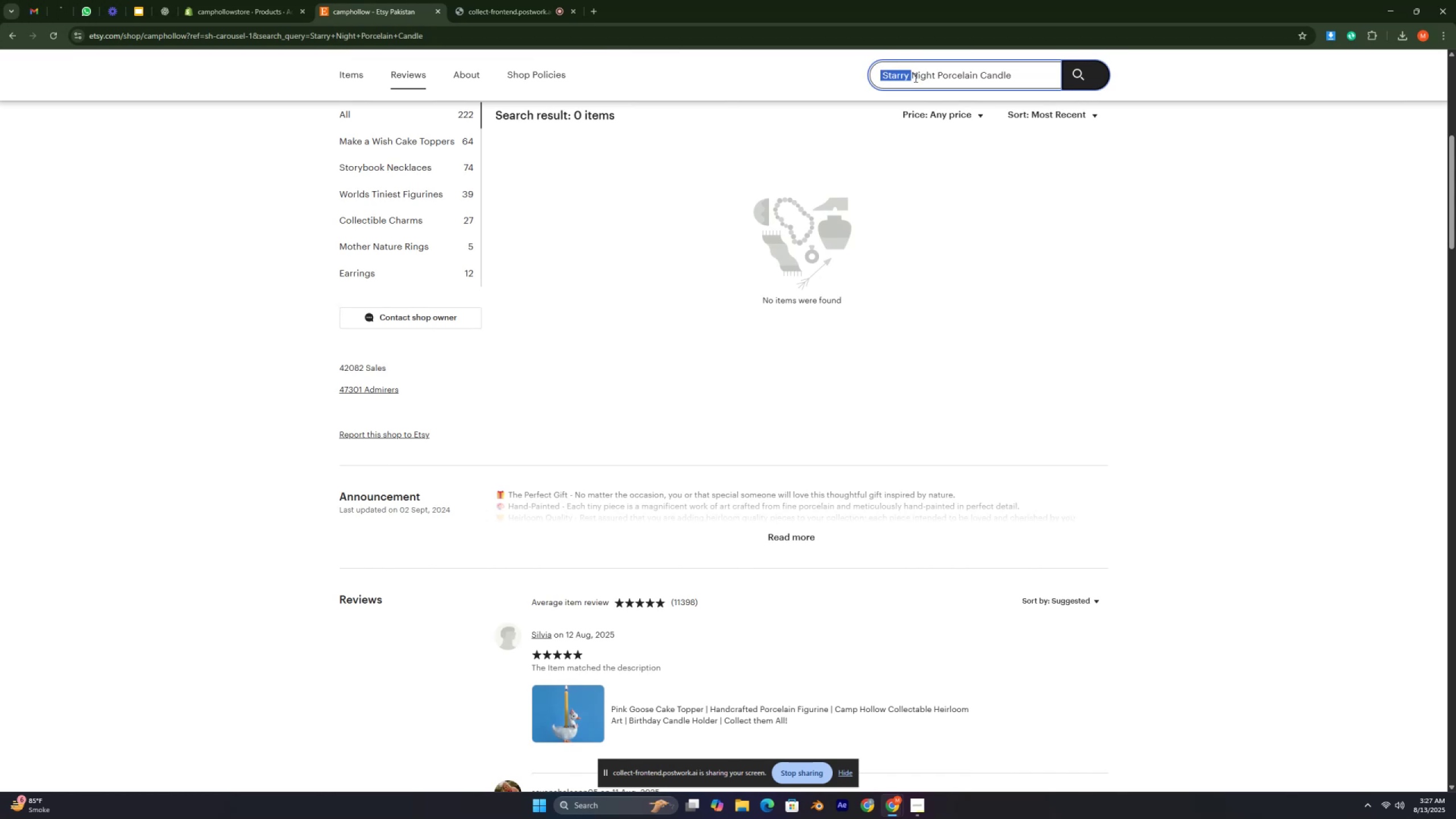 
key(Backspace)
 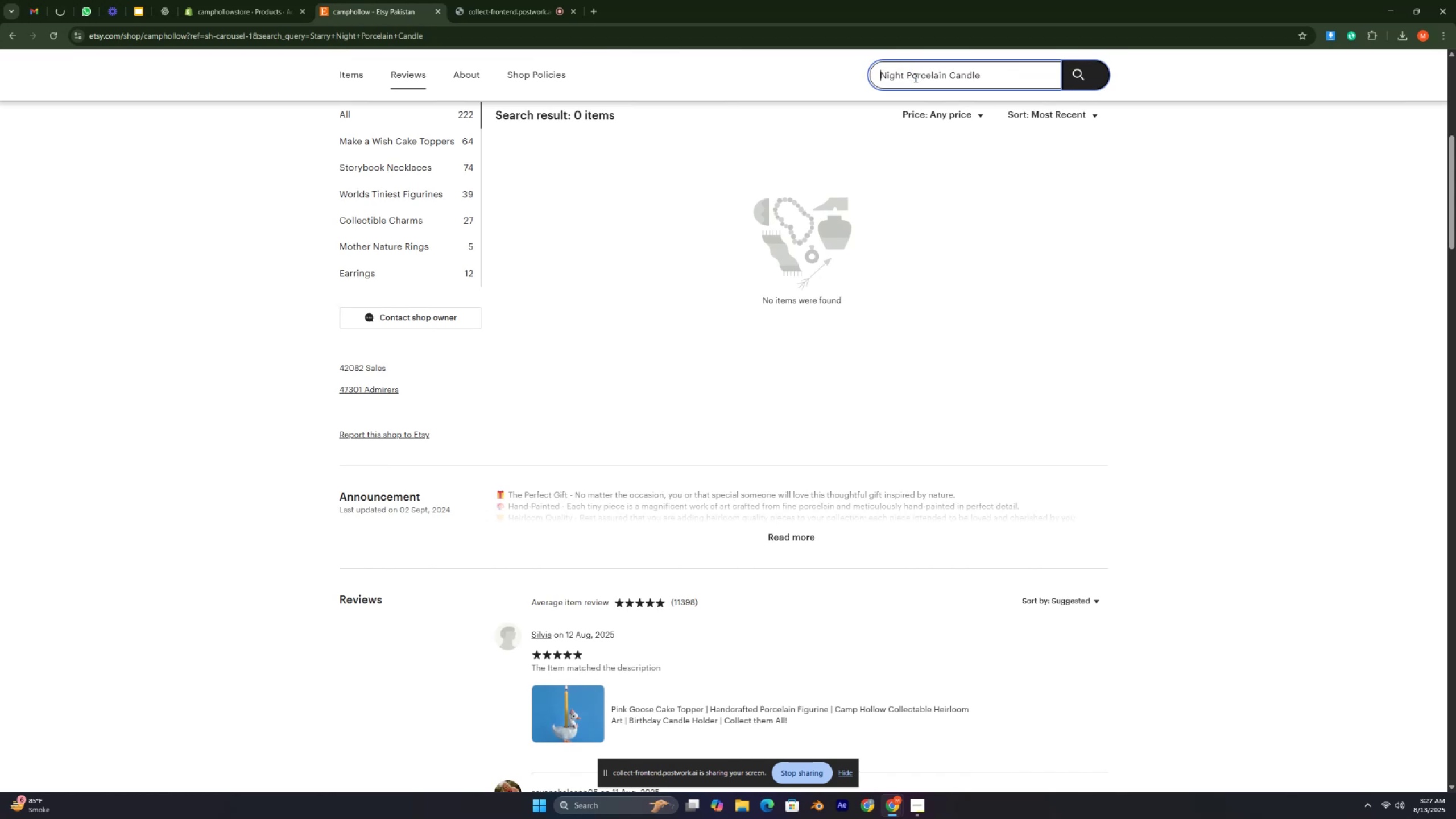 
key(Enter)
 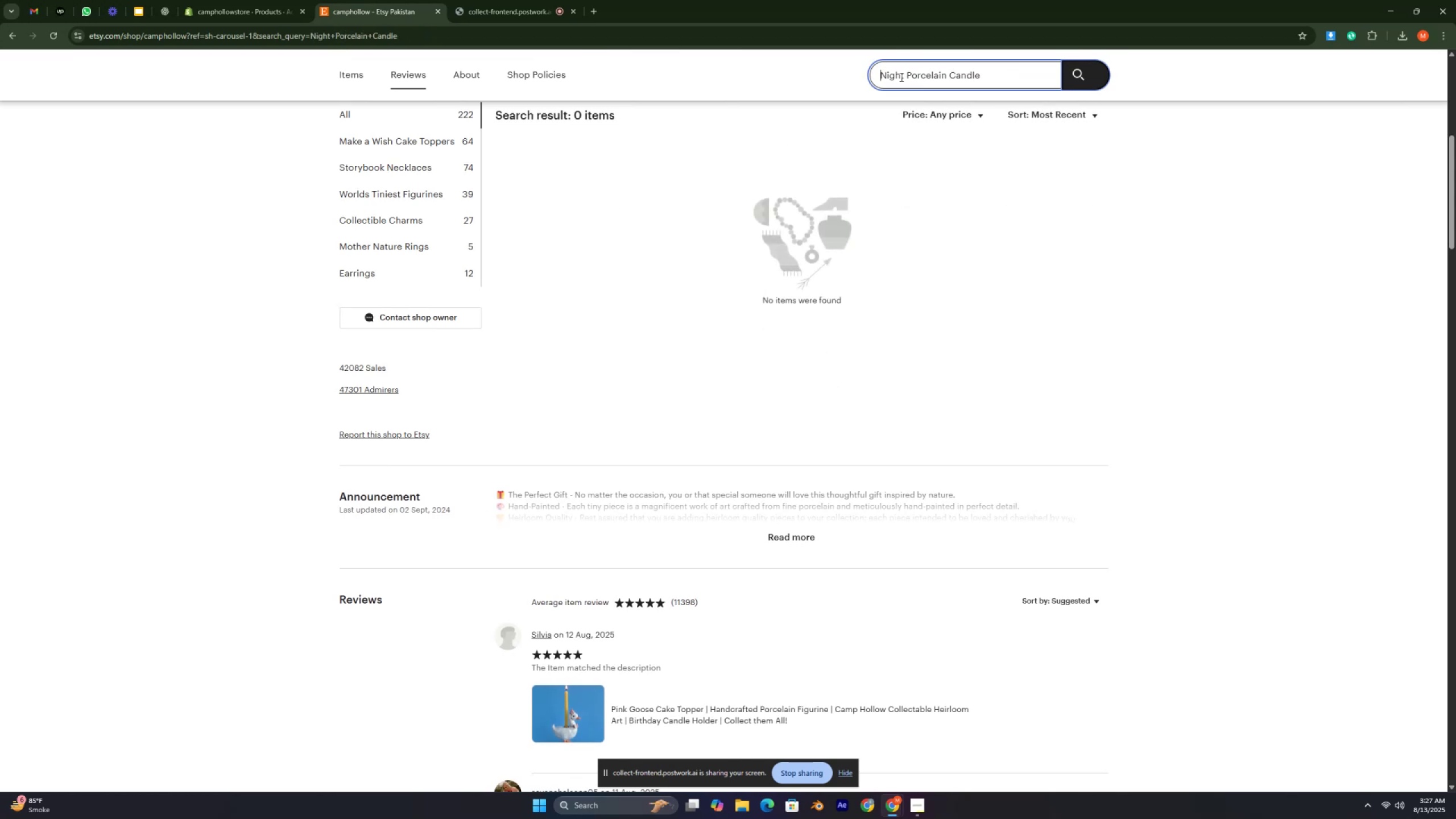 
left_click_drag(start_coordinate=[905, 73], to_coordinate=[866, 77])
 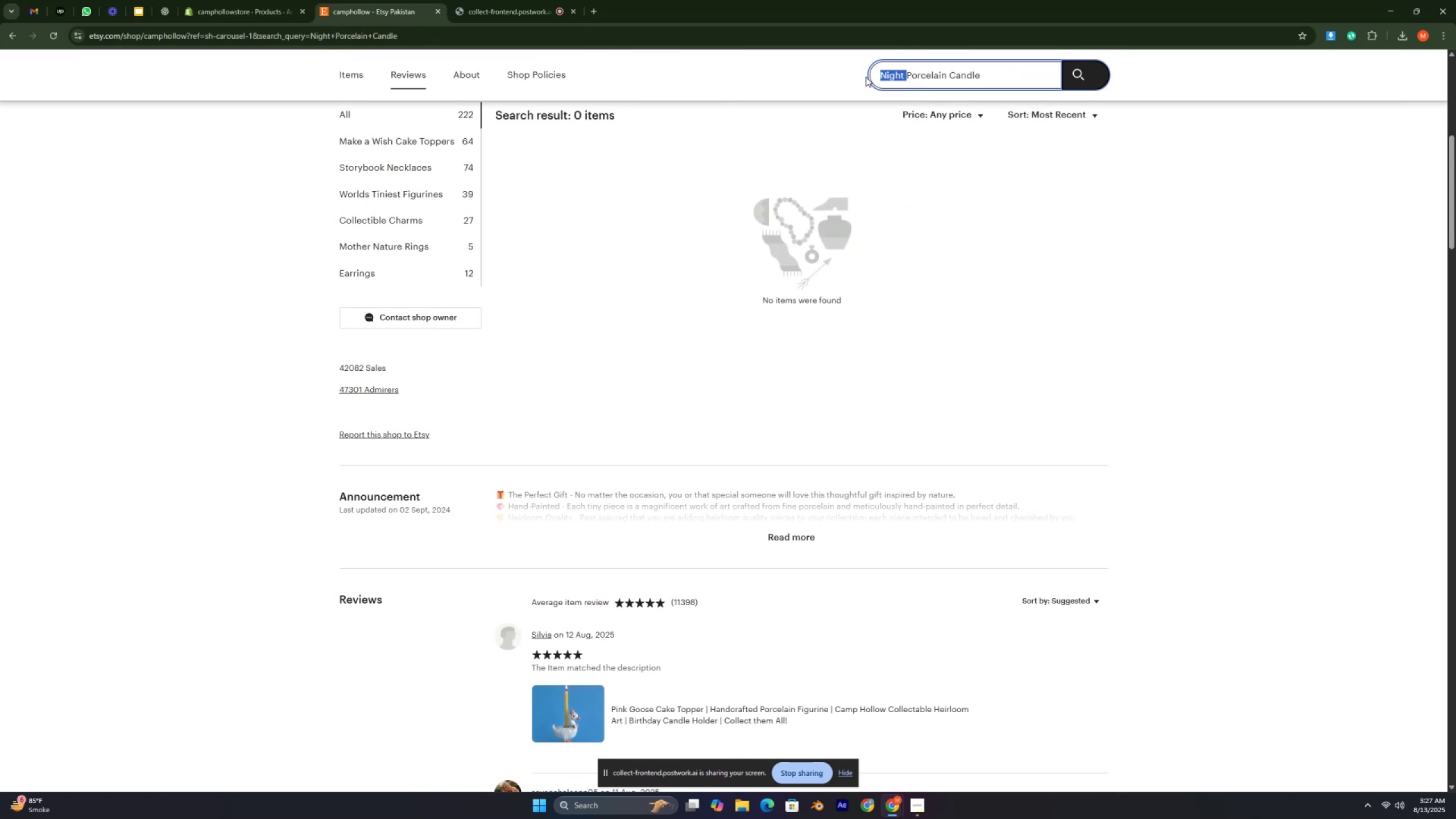 
key(Backspace)
 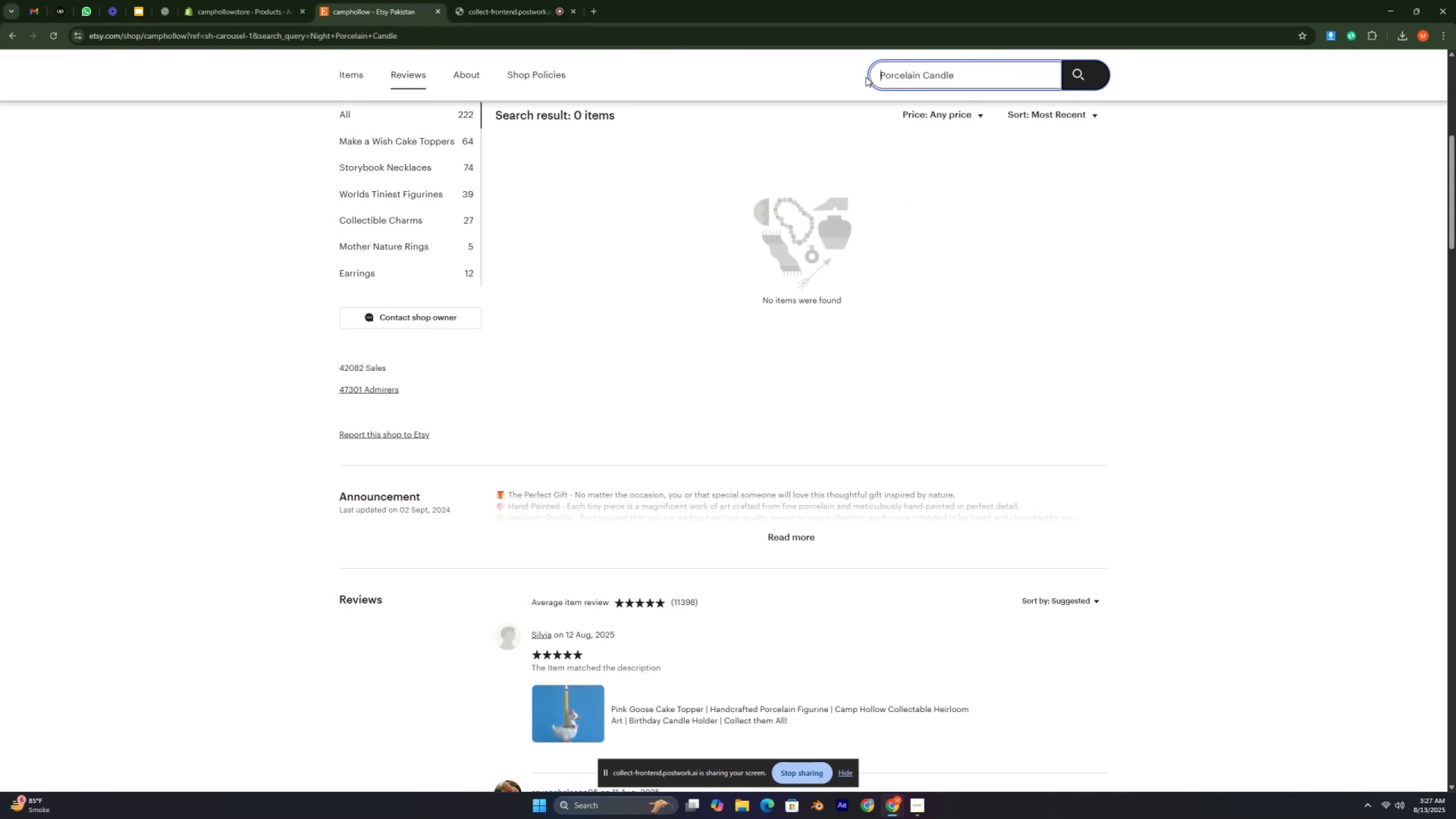 
key(Enter)
 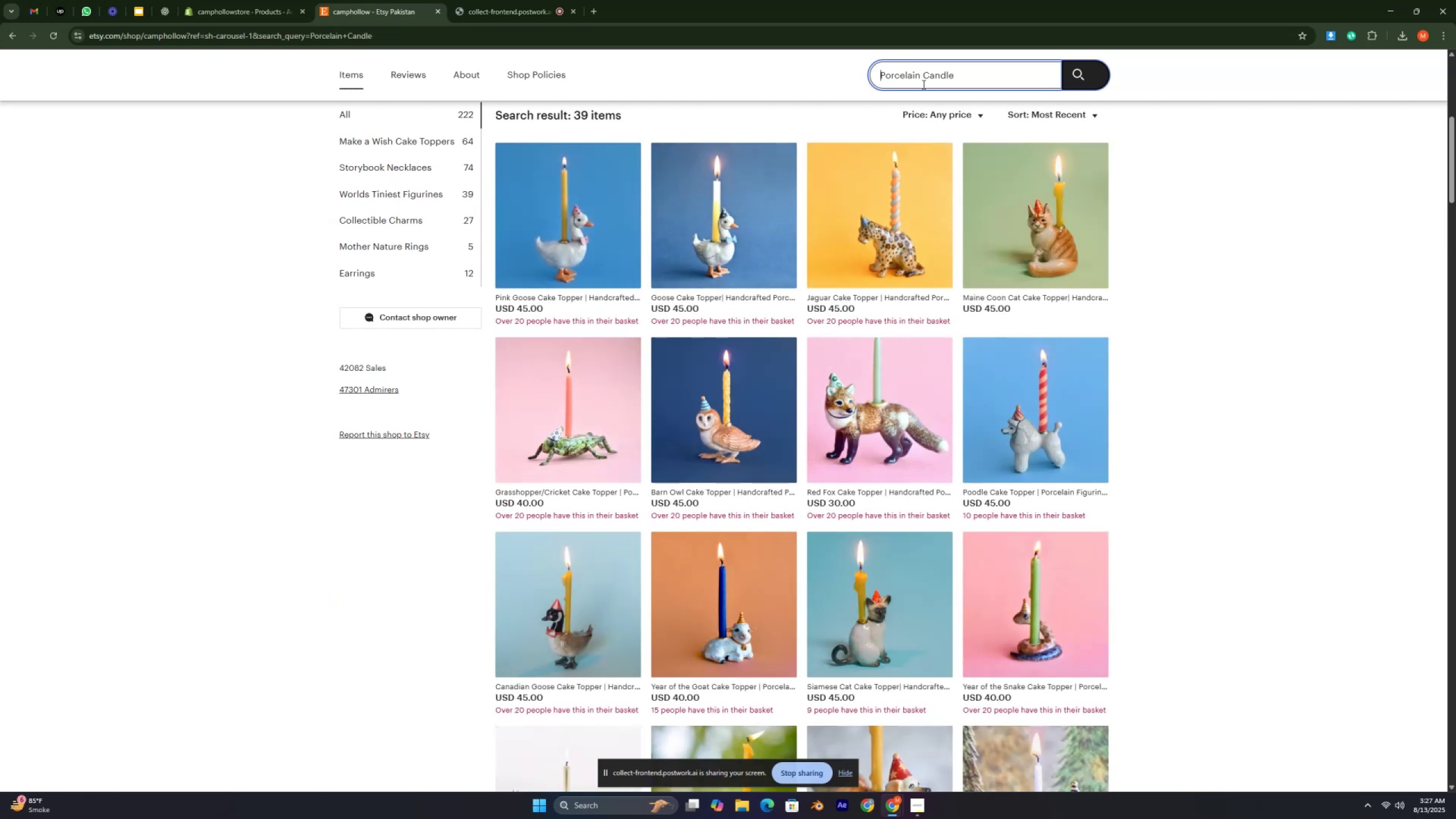 
mouse_move([958, 220])
 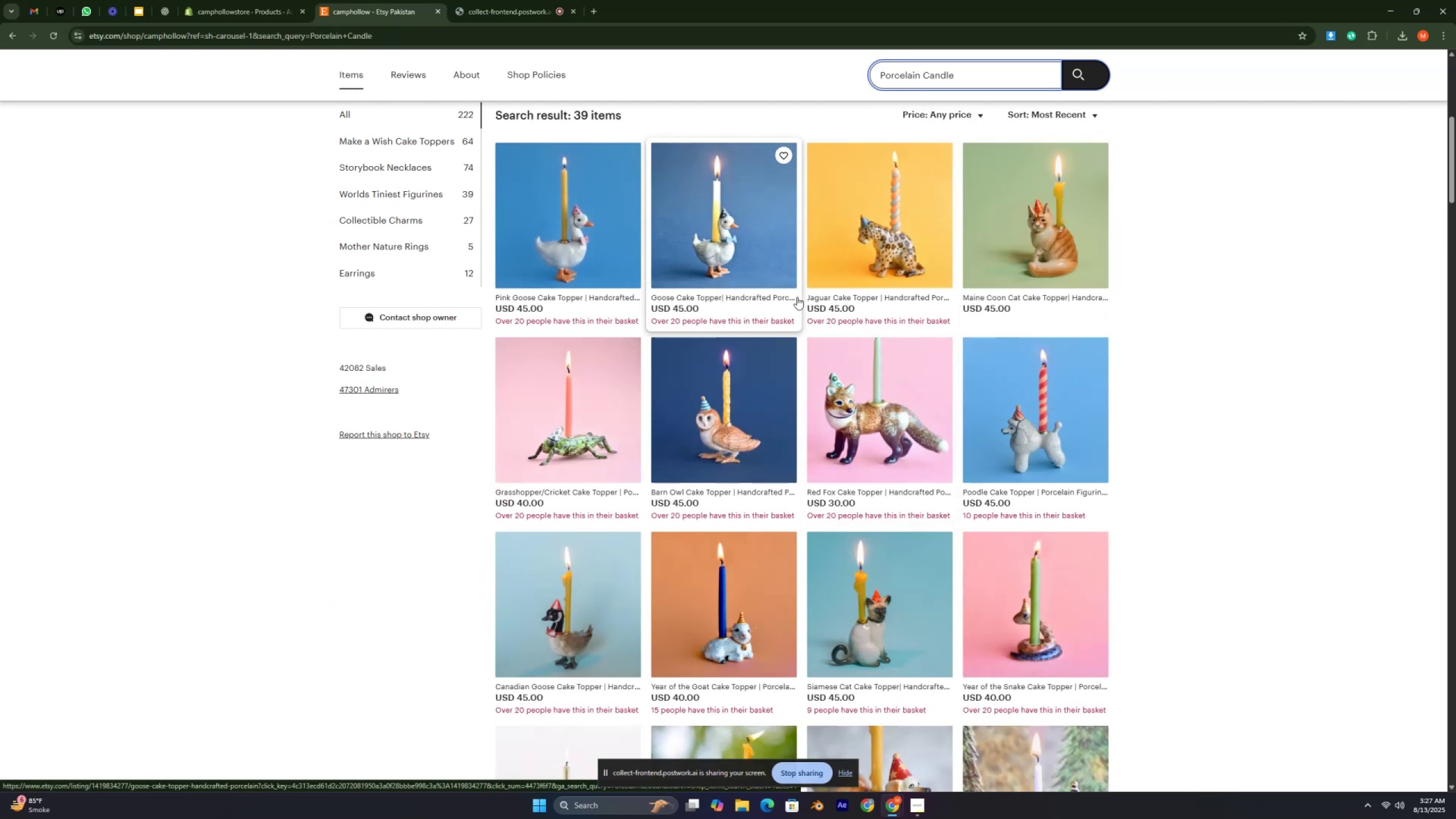 
scroll: coordinate [825, 319], scroll_direction: down, amount: 1.0
 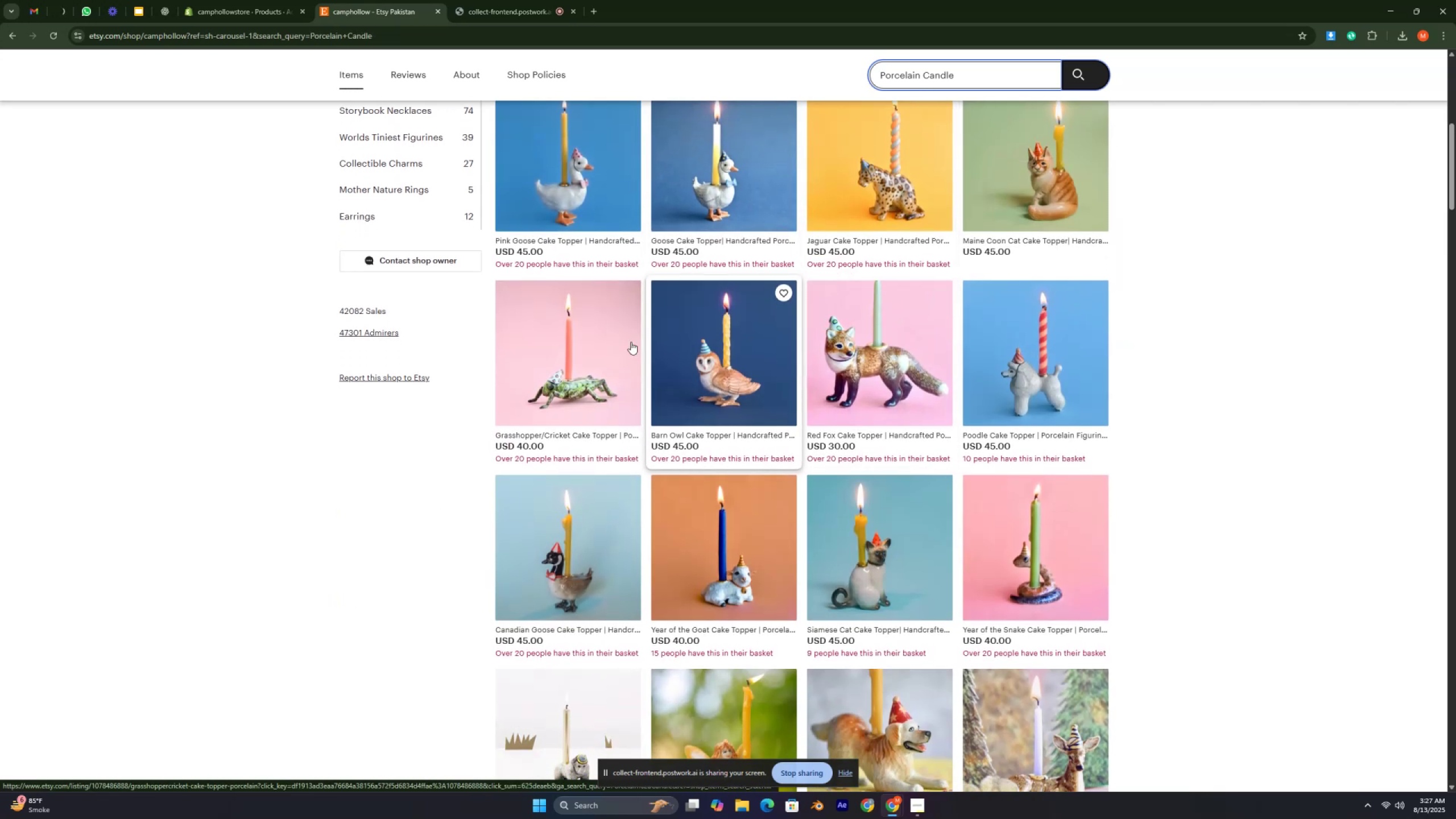 
left_click([607, 342])
 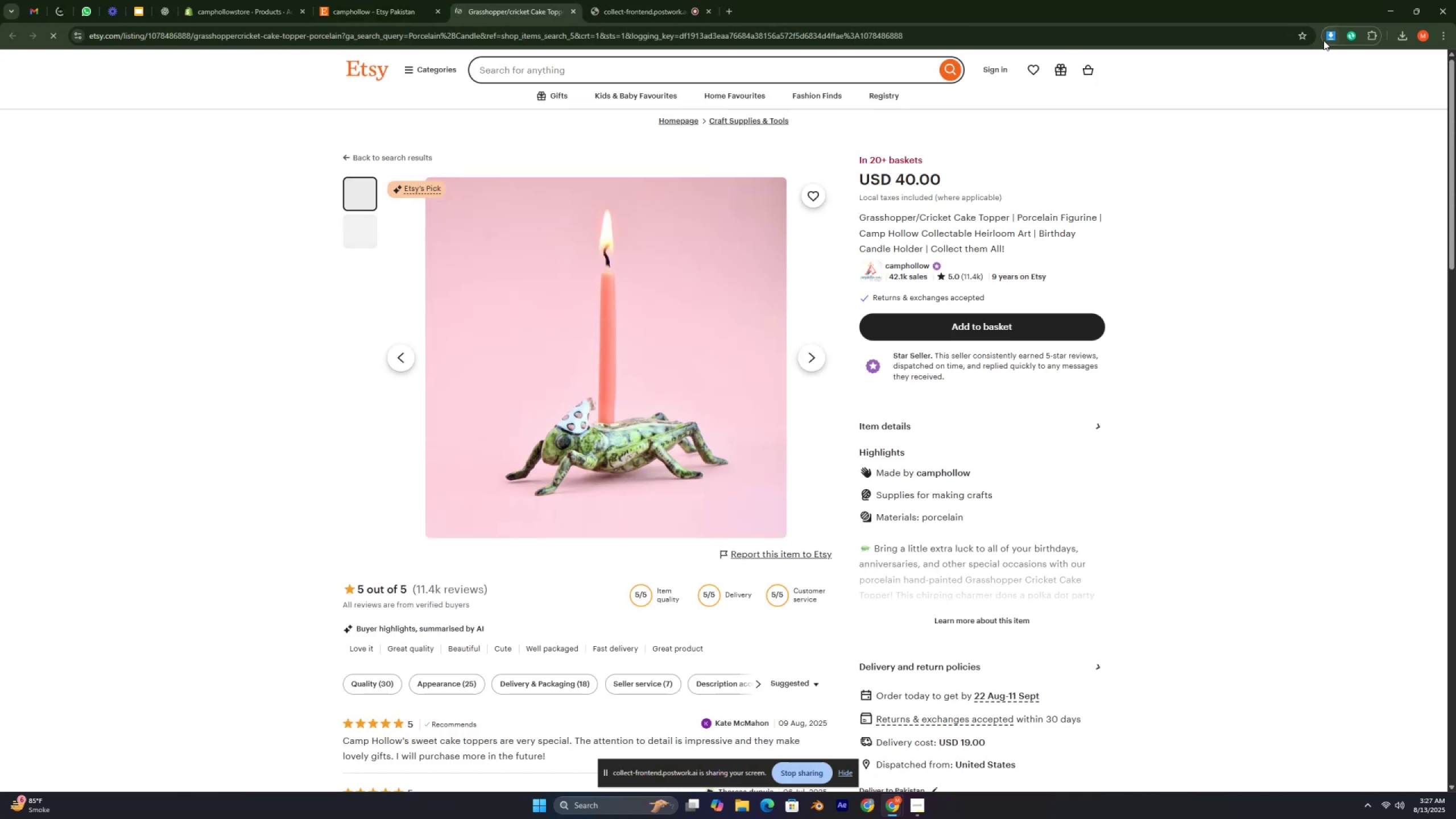 
left_click([1327, 36])
 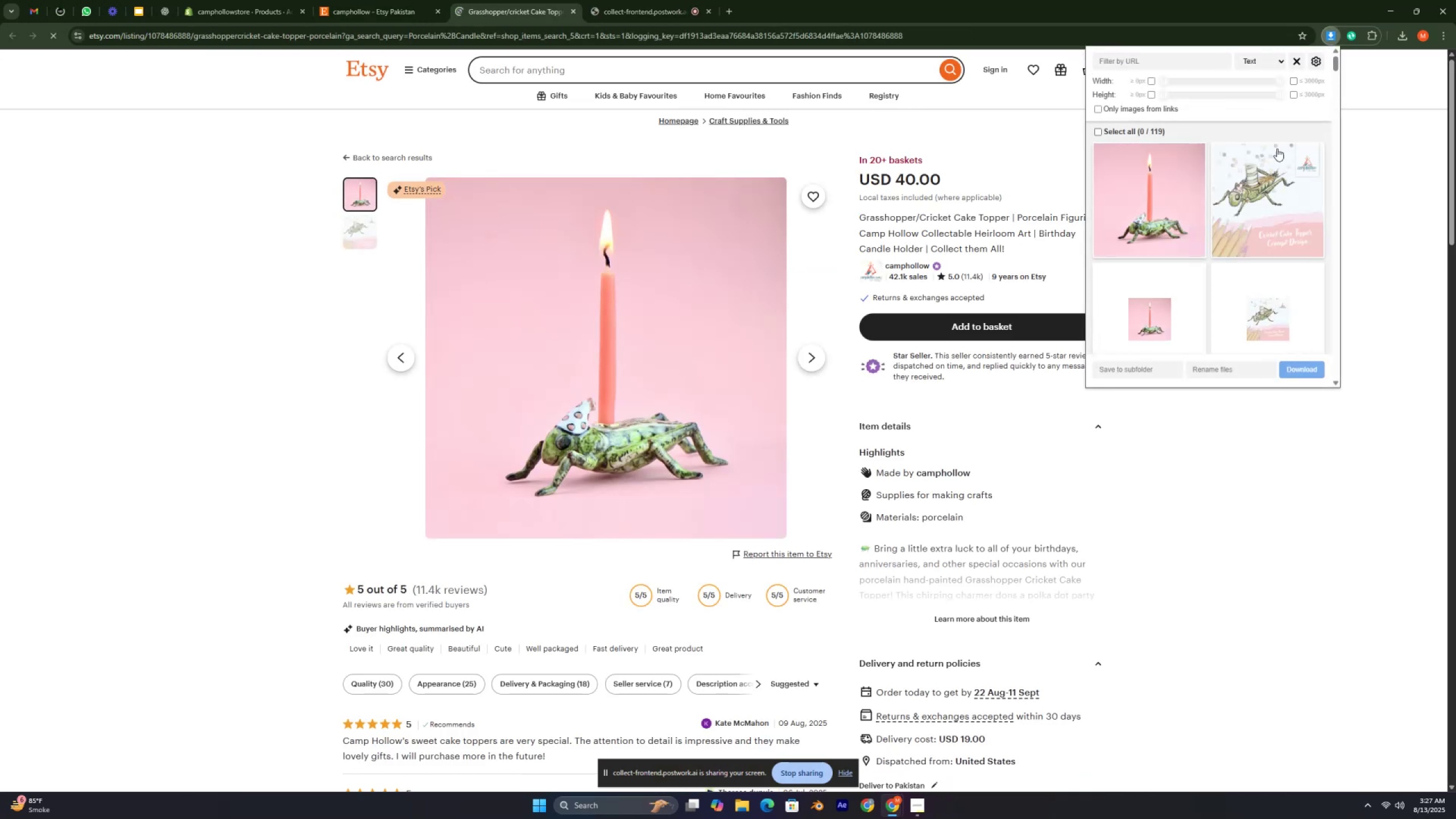 
left_click([1163, 184])
 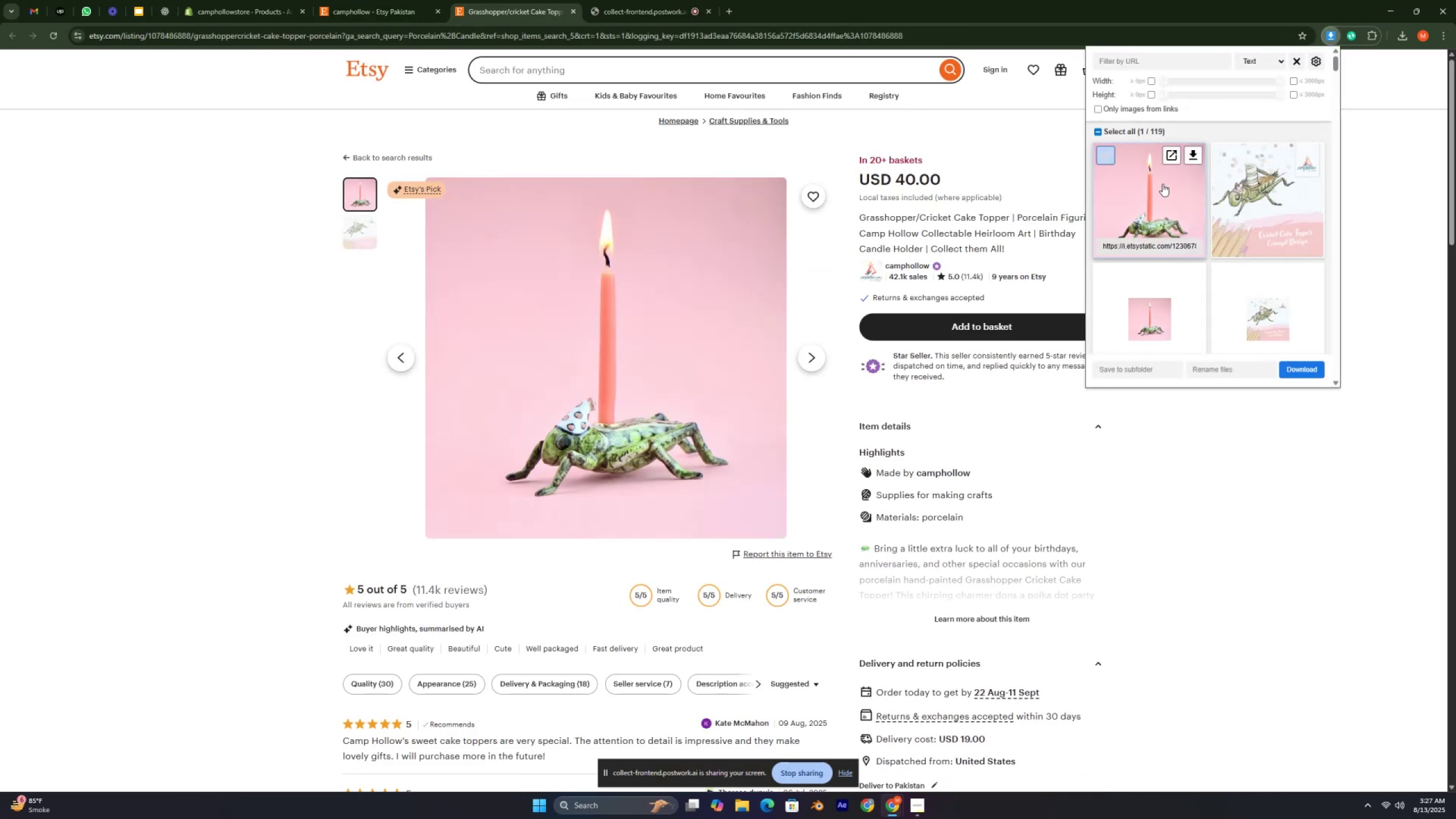 
scroll: coordinate [1234, 167], scroll_direction: down, amount: 10.0
 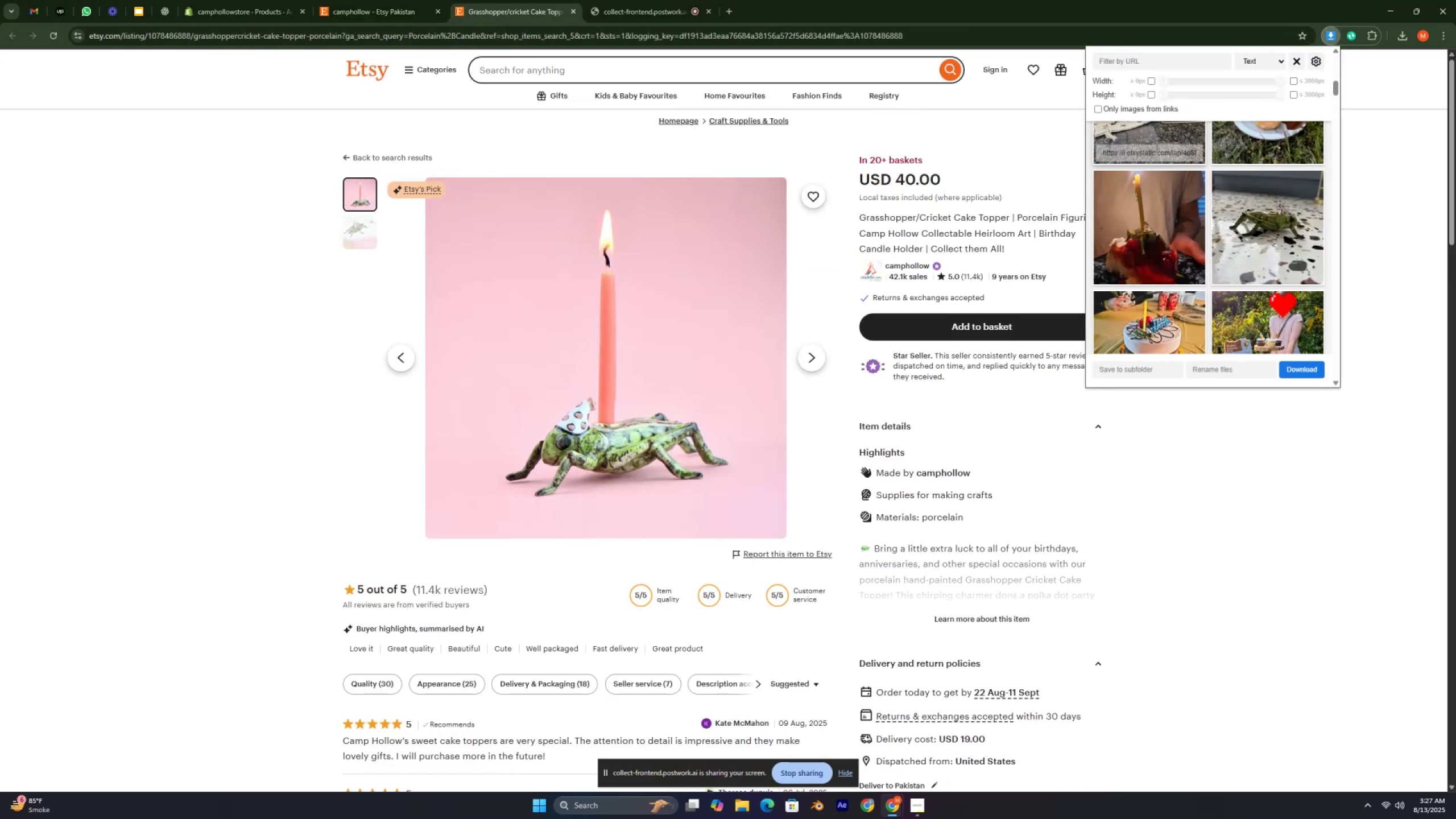 
left_click([1135, 130])
 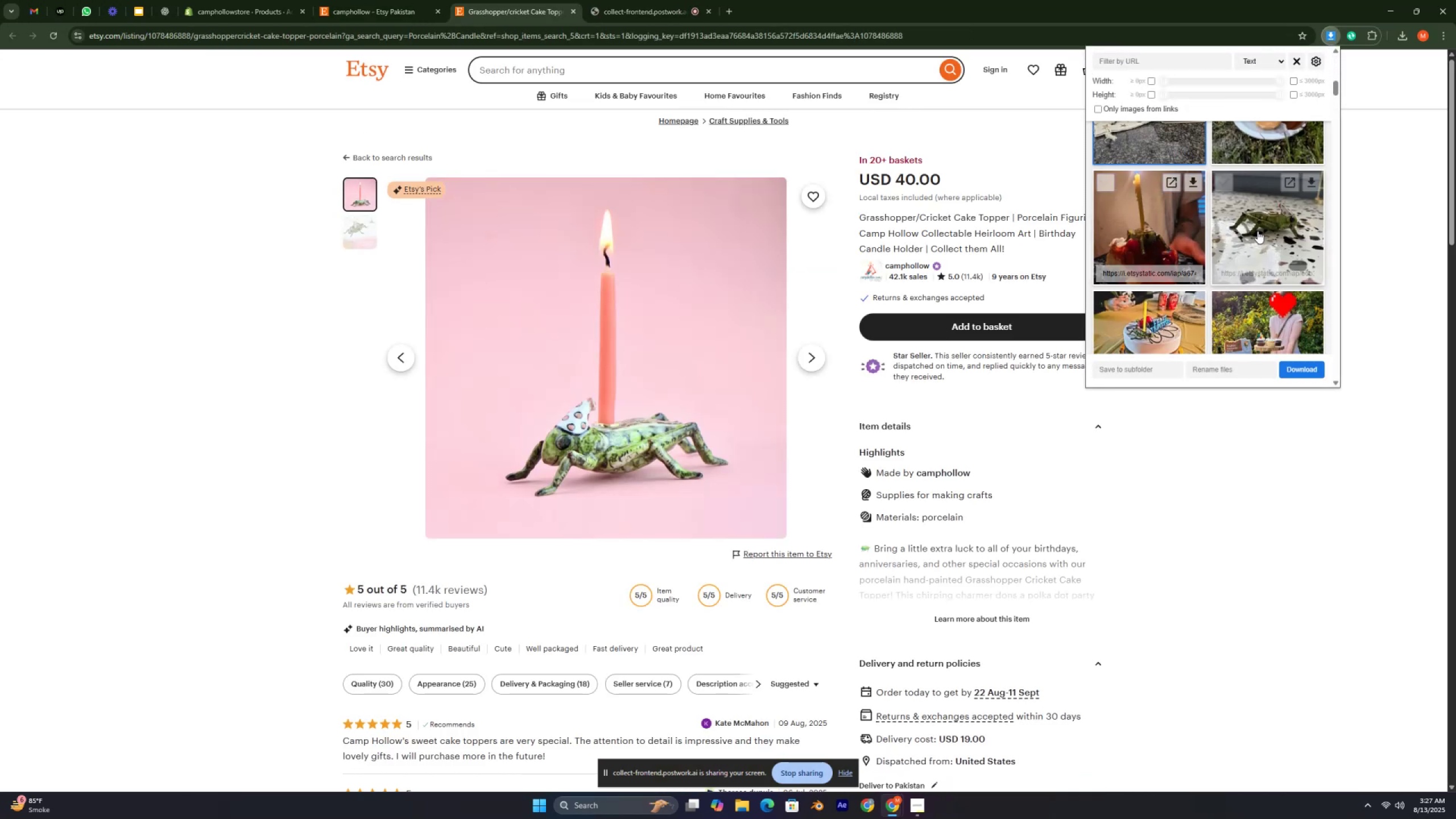 
left_click([1258, 231])
 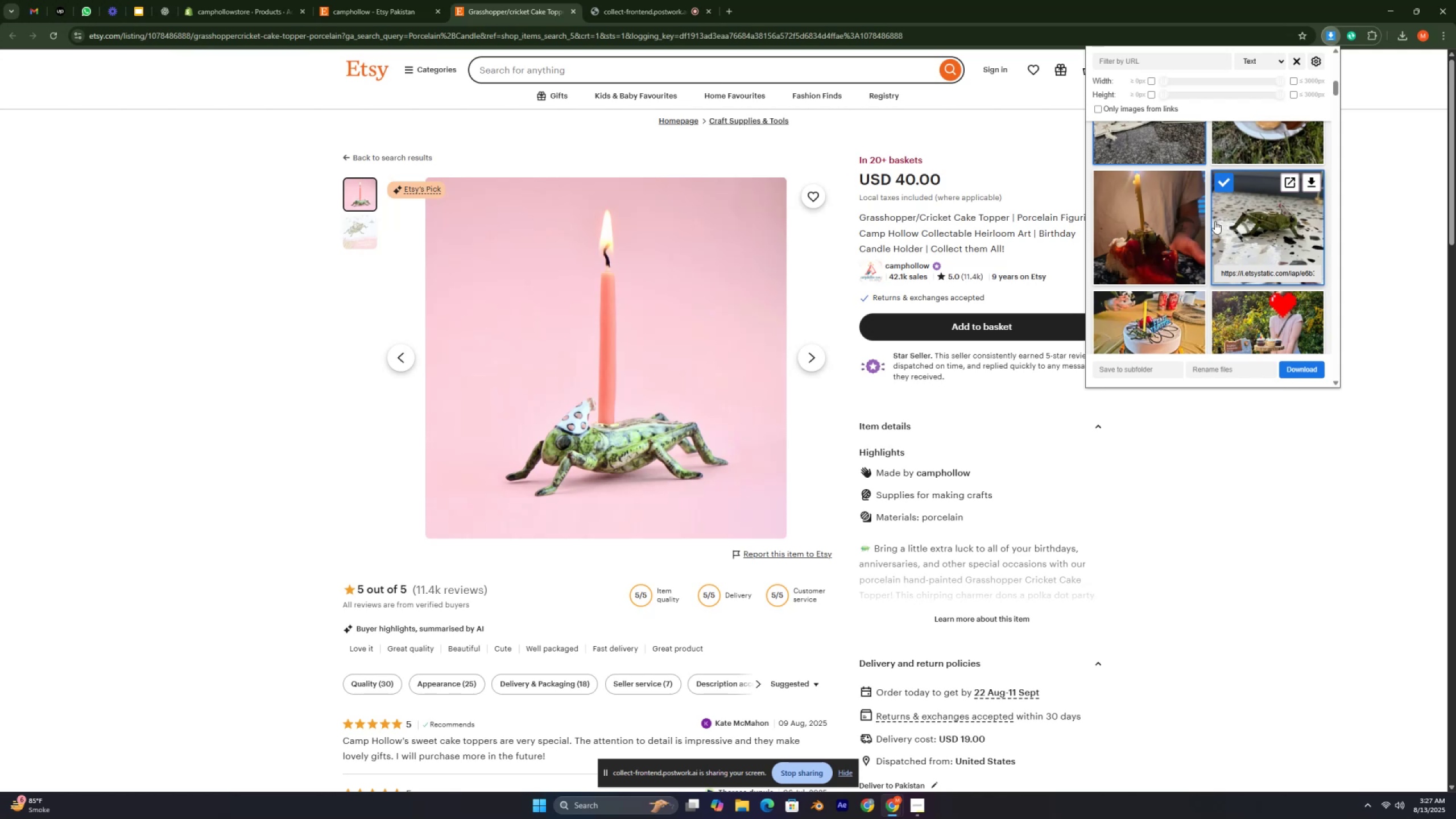 
left_click([1167, 230])
 